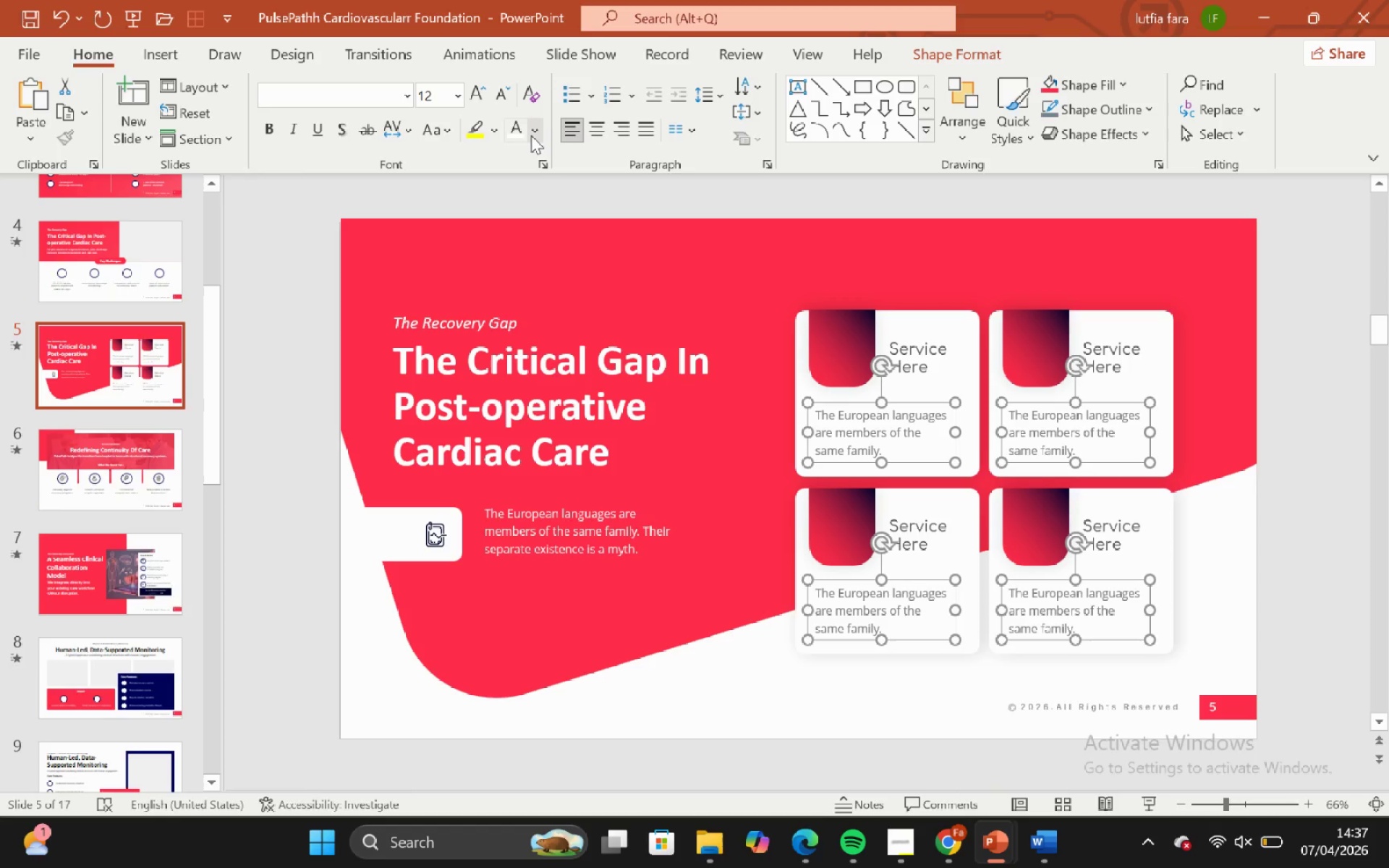 
left_click([530, 133])
 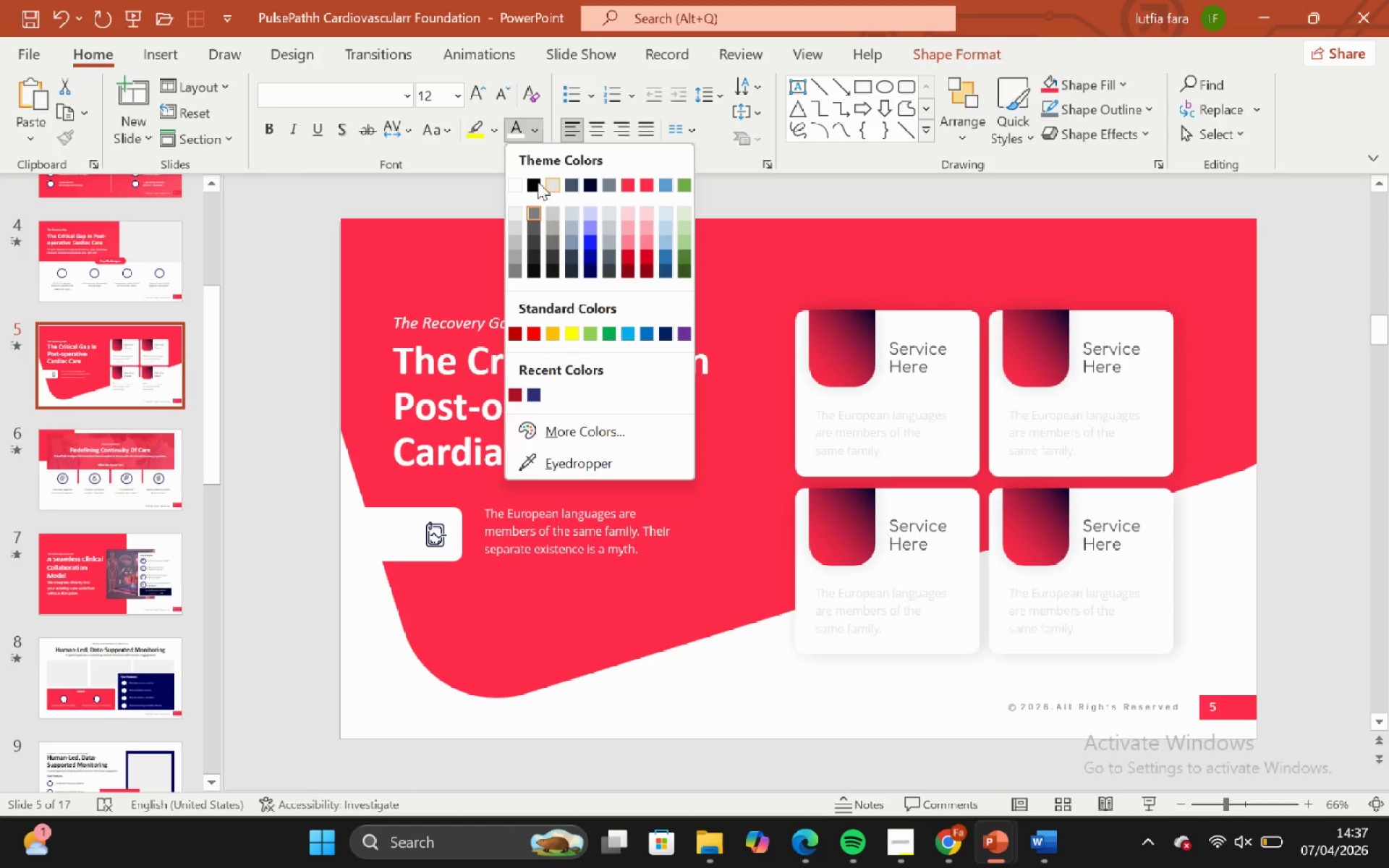 
left_click([535, 182])
 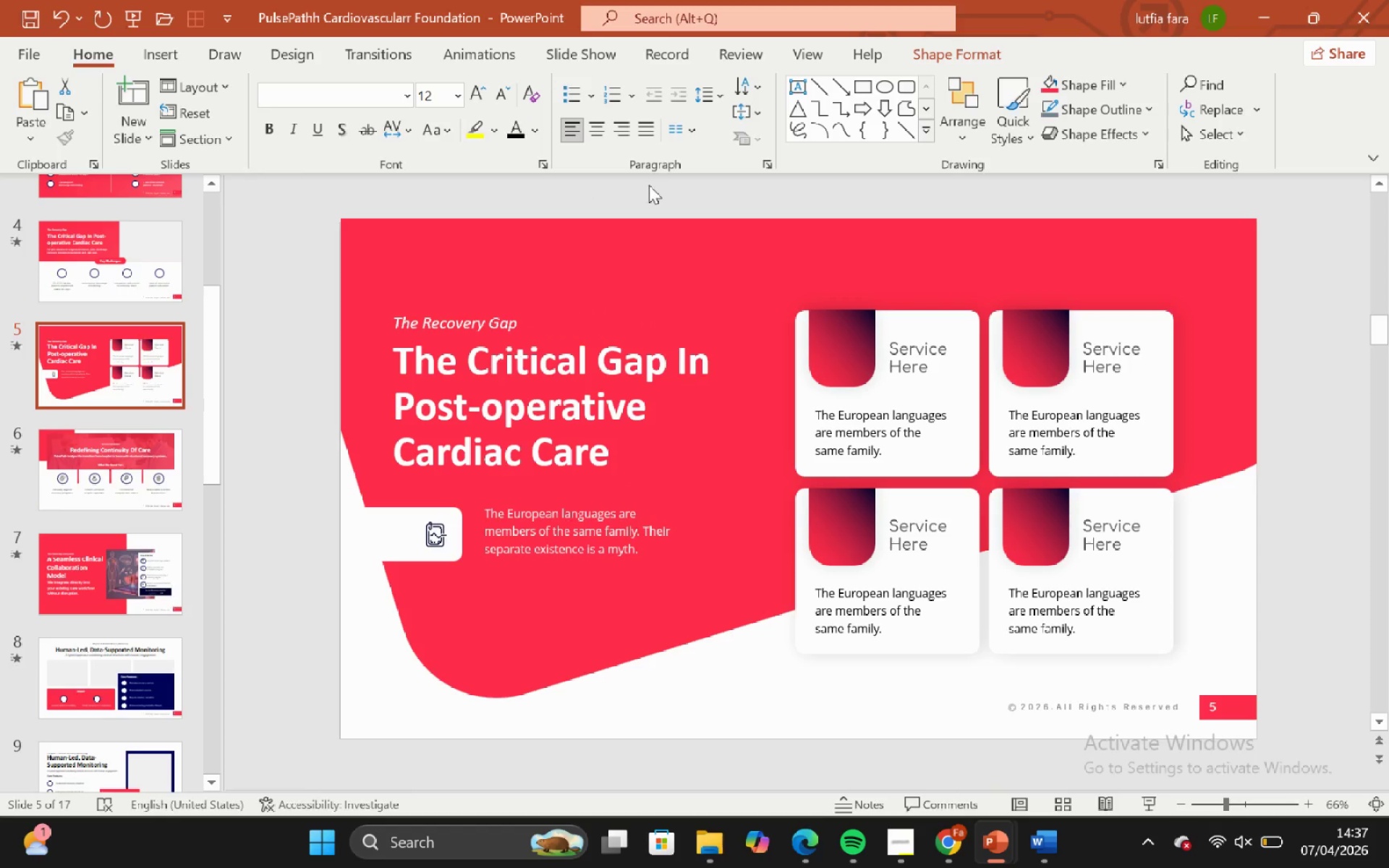 
left_click_drag(start_coordinate=[649, 185], to_coordinate=[655, 186])
 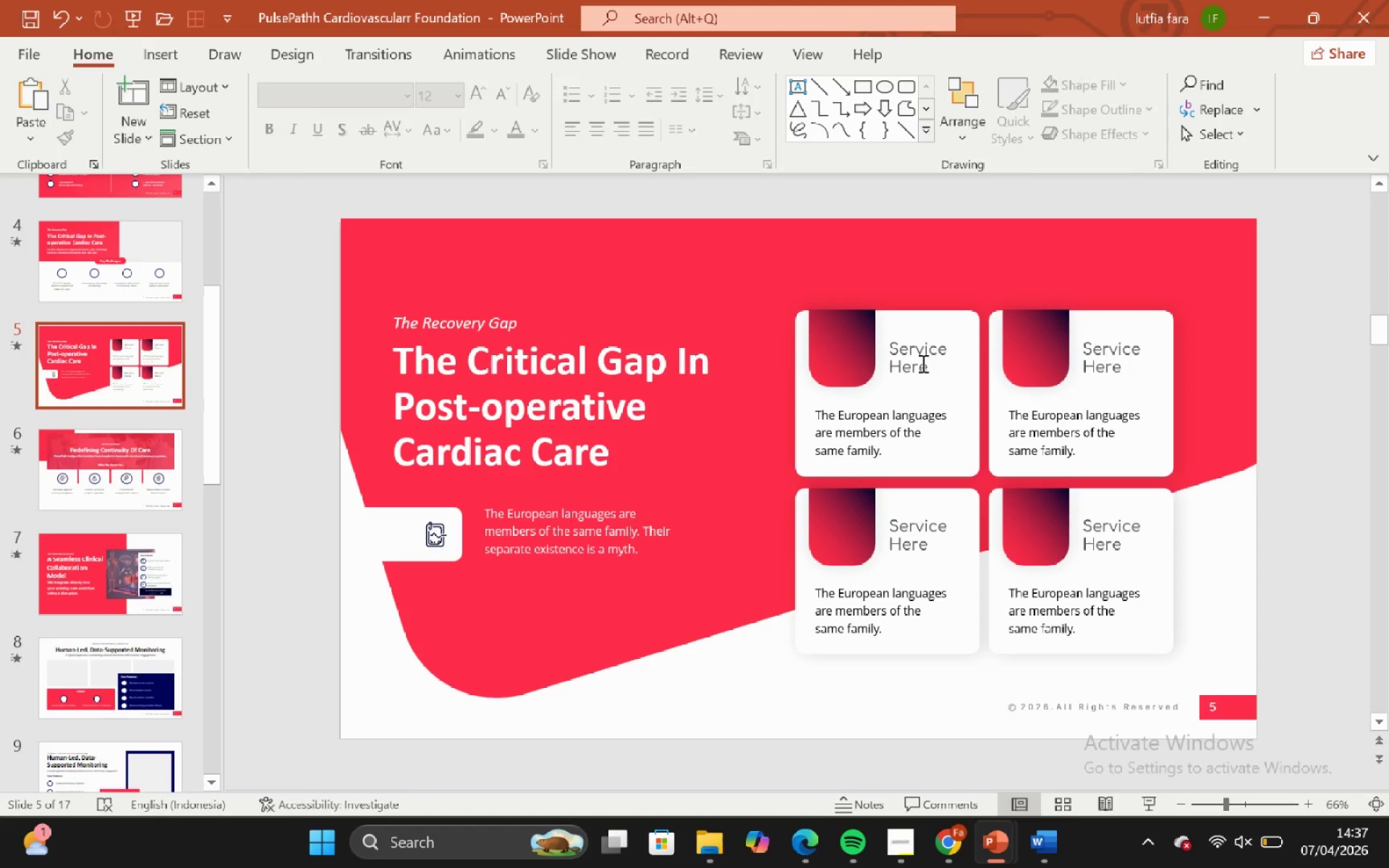 
left_click([918, 366])
 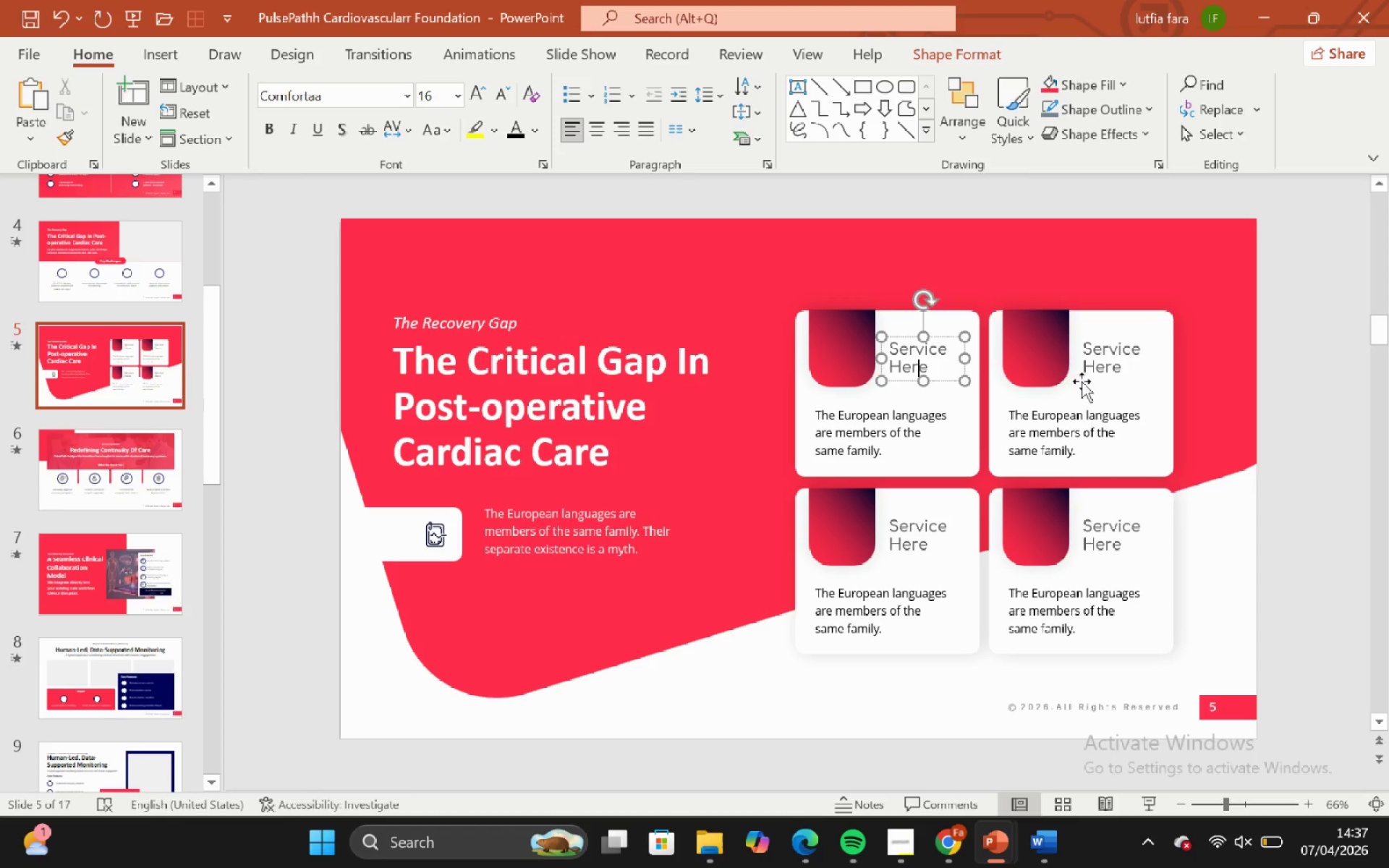 
hold_key(key=ShiftLeft, duration=0.53)
left_click([1105, 348])
 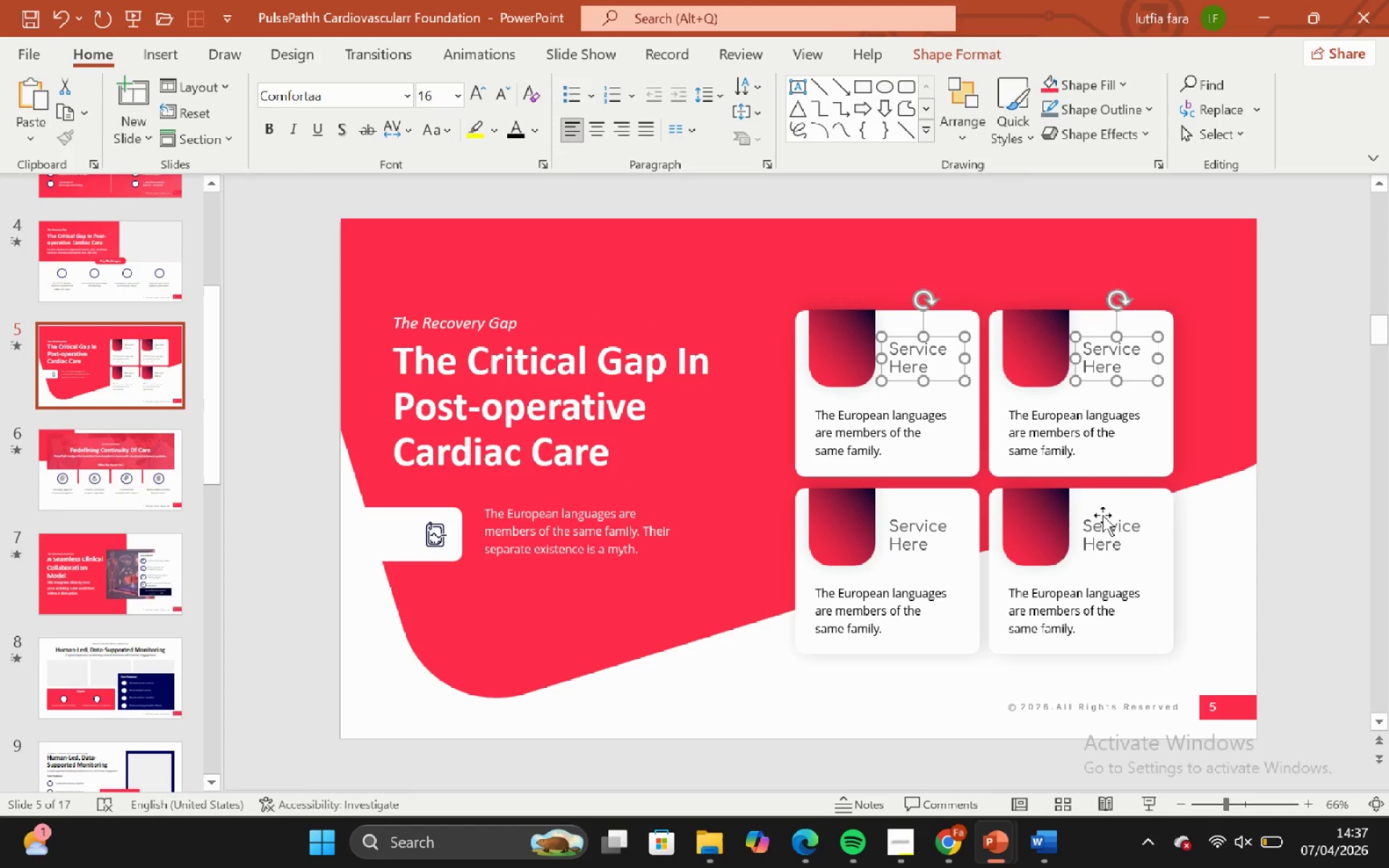 
hold_key(key=ShiftLeft, duration=0.53)
left_click([1110, 543])
 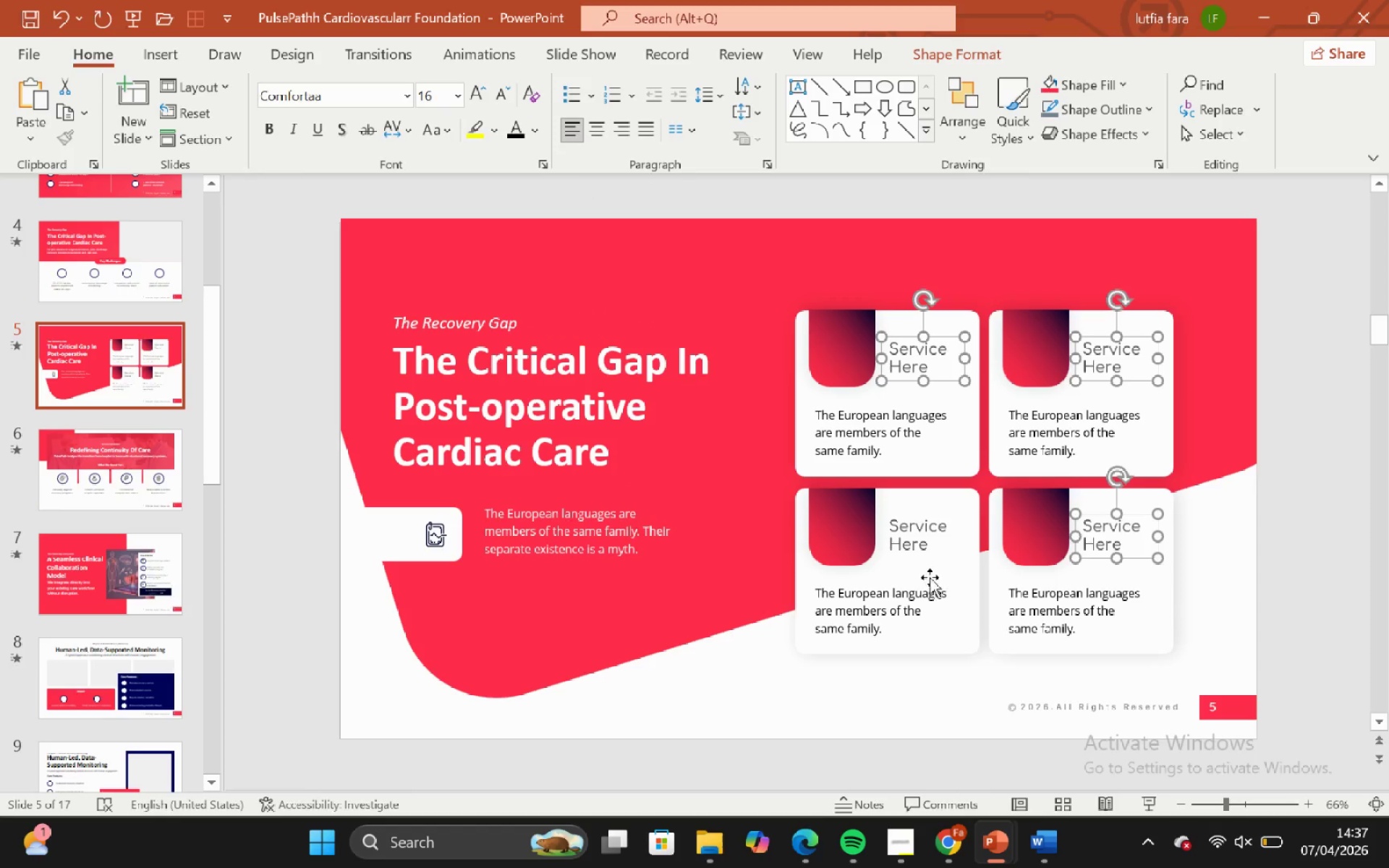 
hold_key(key=ShiftLeft, duration=1.06)
left_click([926, 532])
 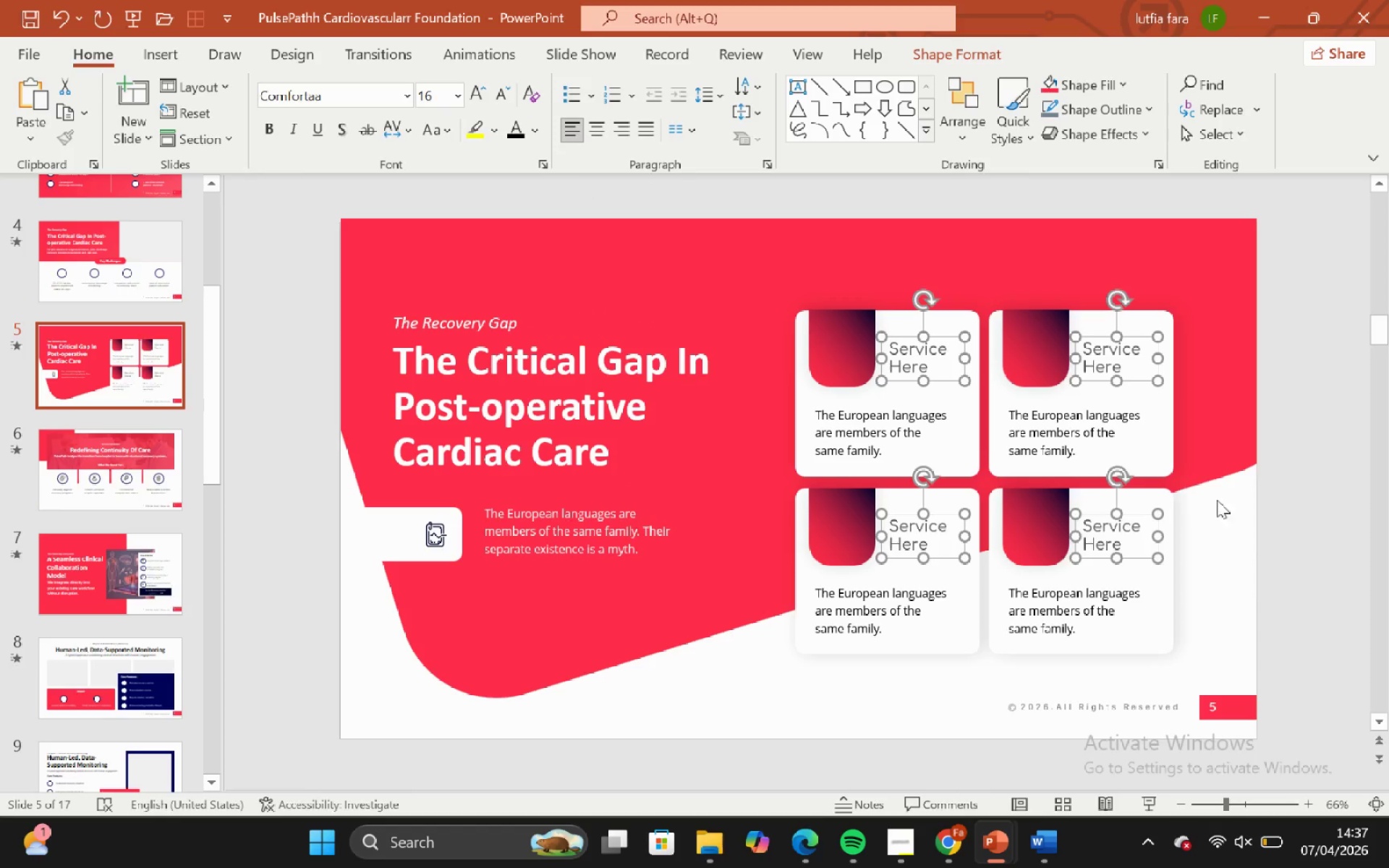 
left_click_drag(start_coordinate=[1265, 553], to_coordinate=[1249, 545])
 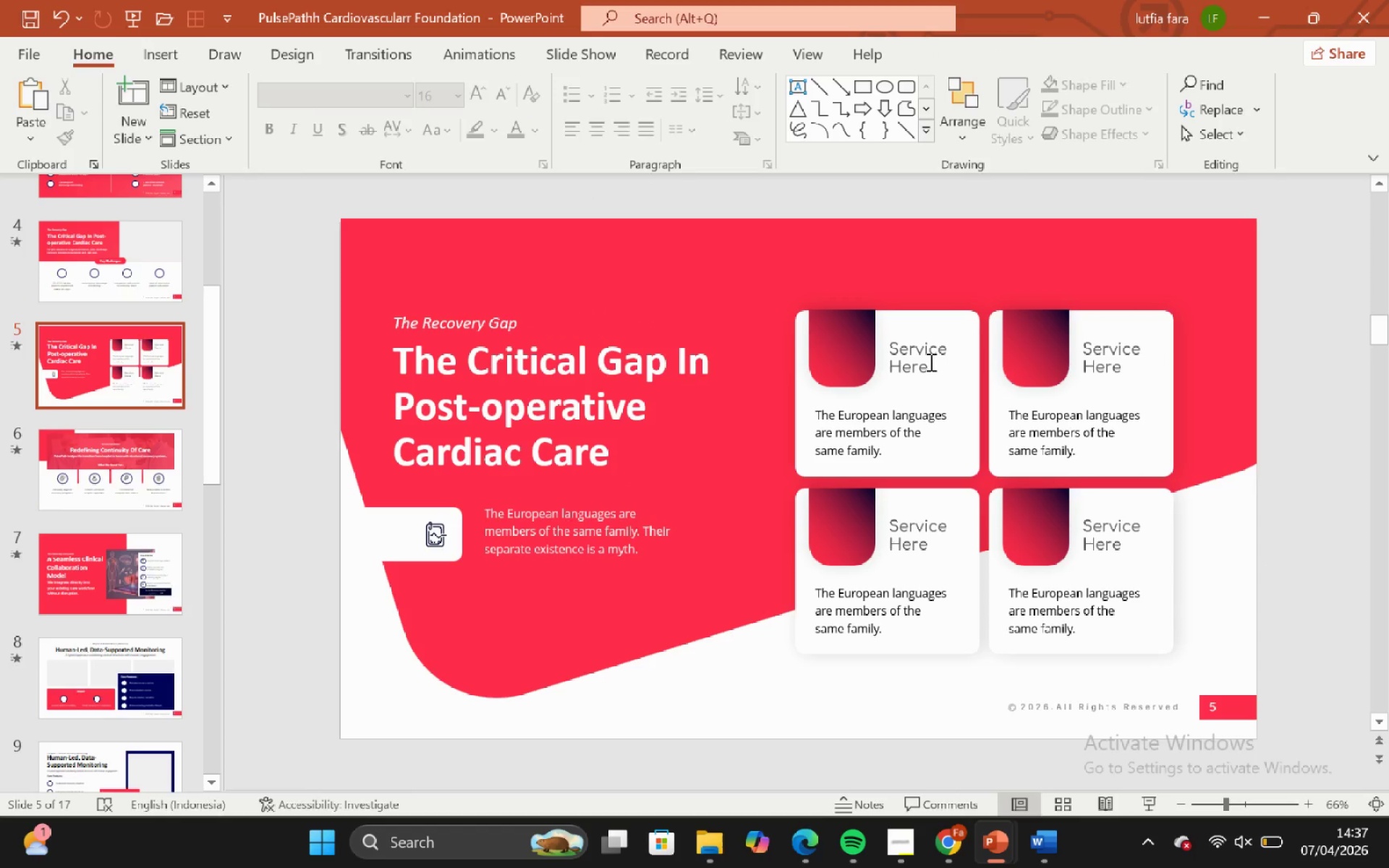 
left_click([927, 359])
 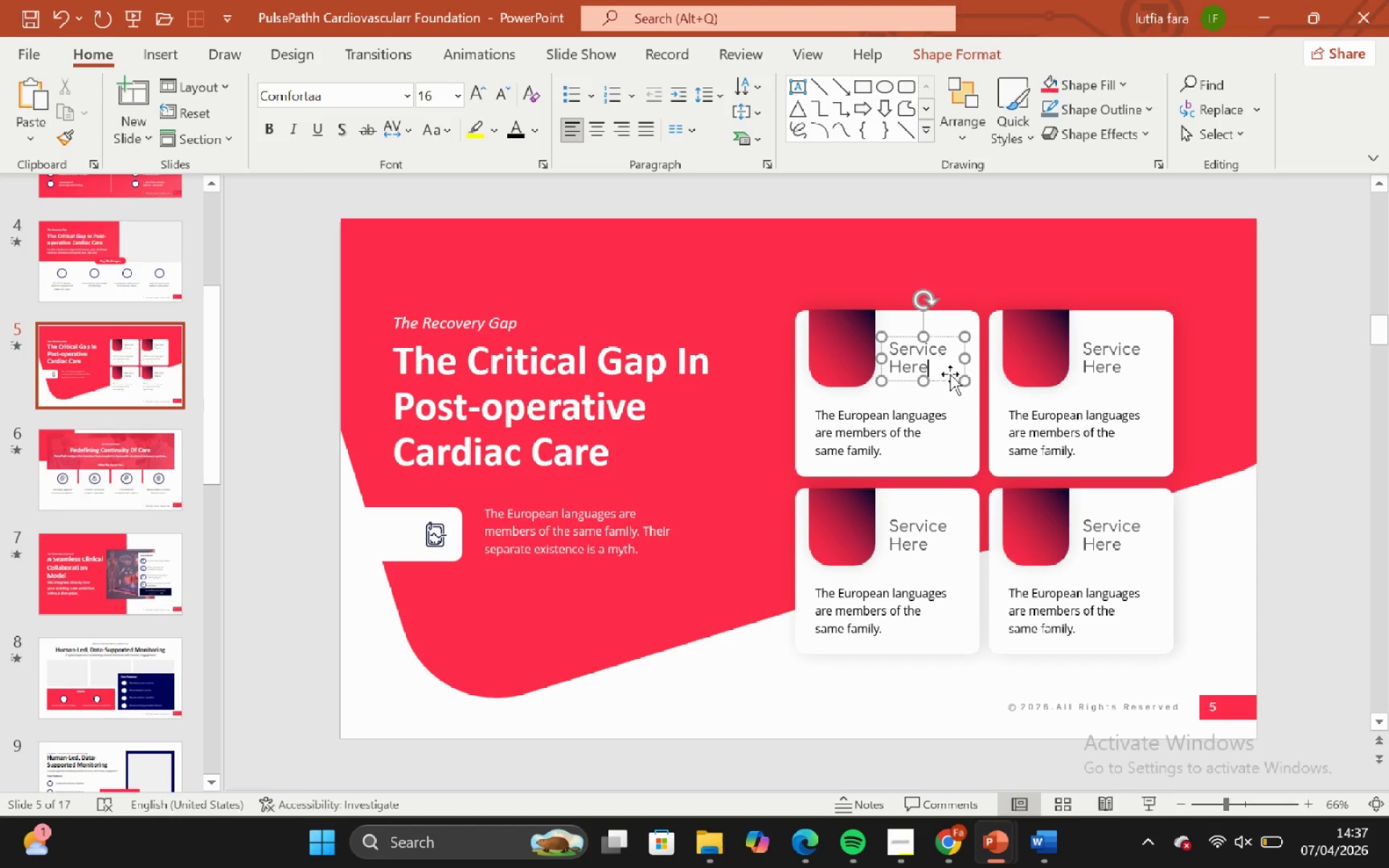 
hold_key(key=Backspace, duration=1.23)
 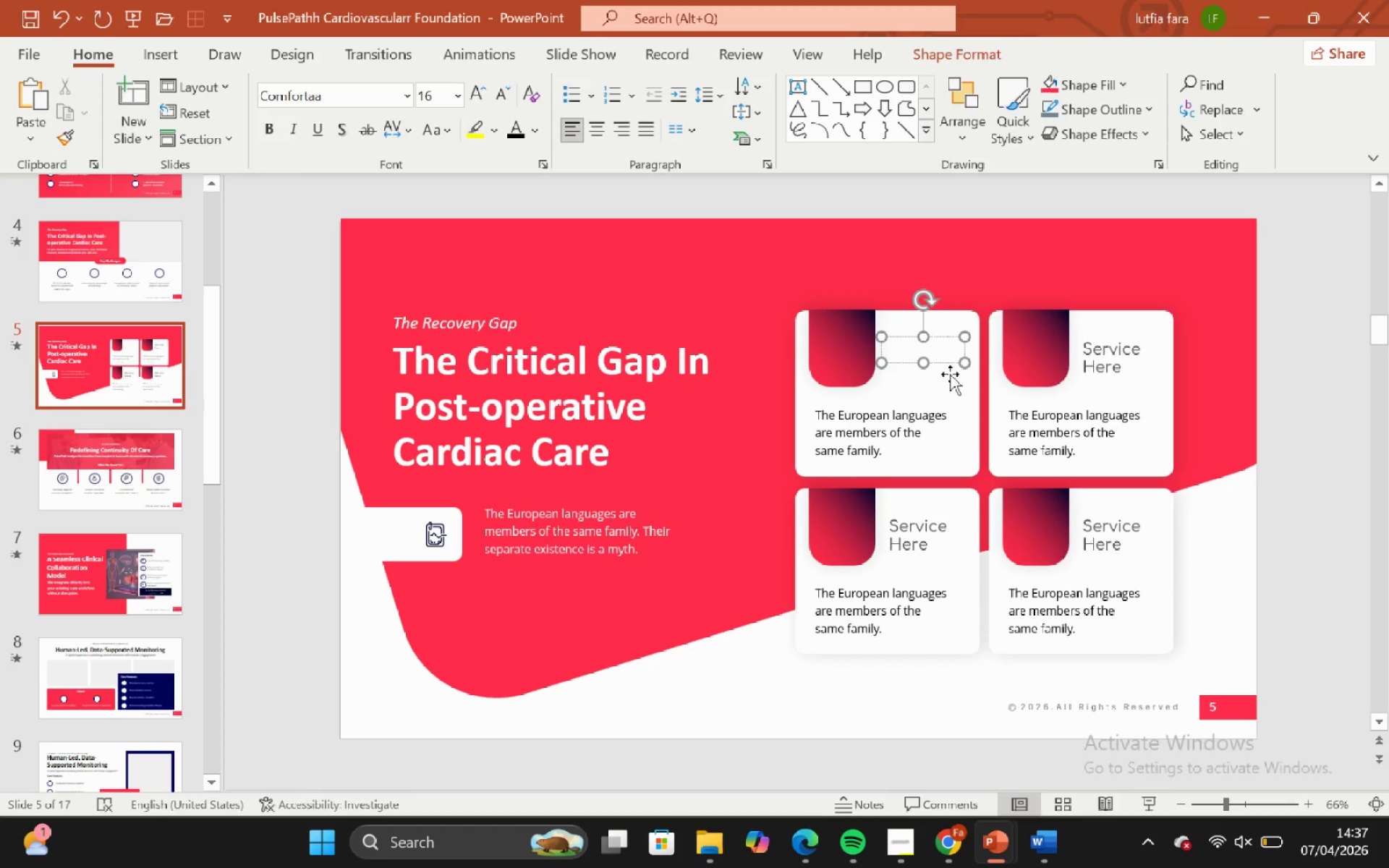 
type(01)
 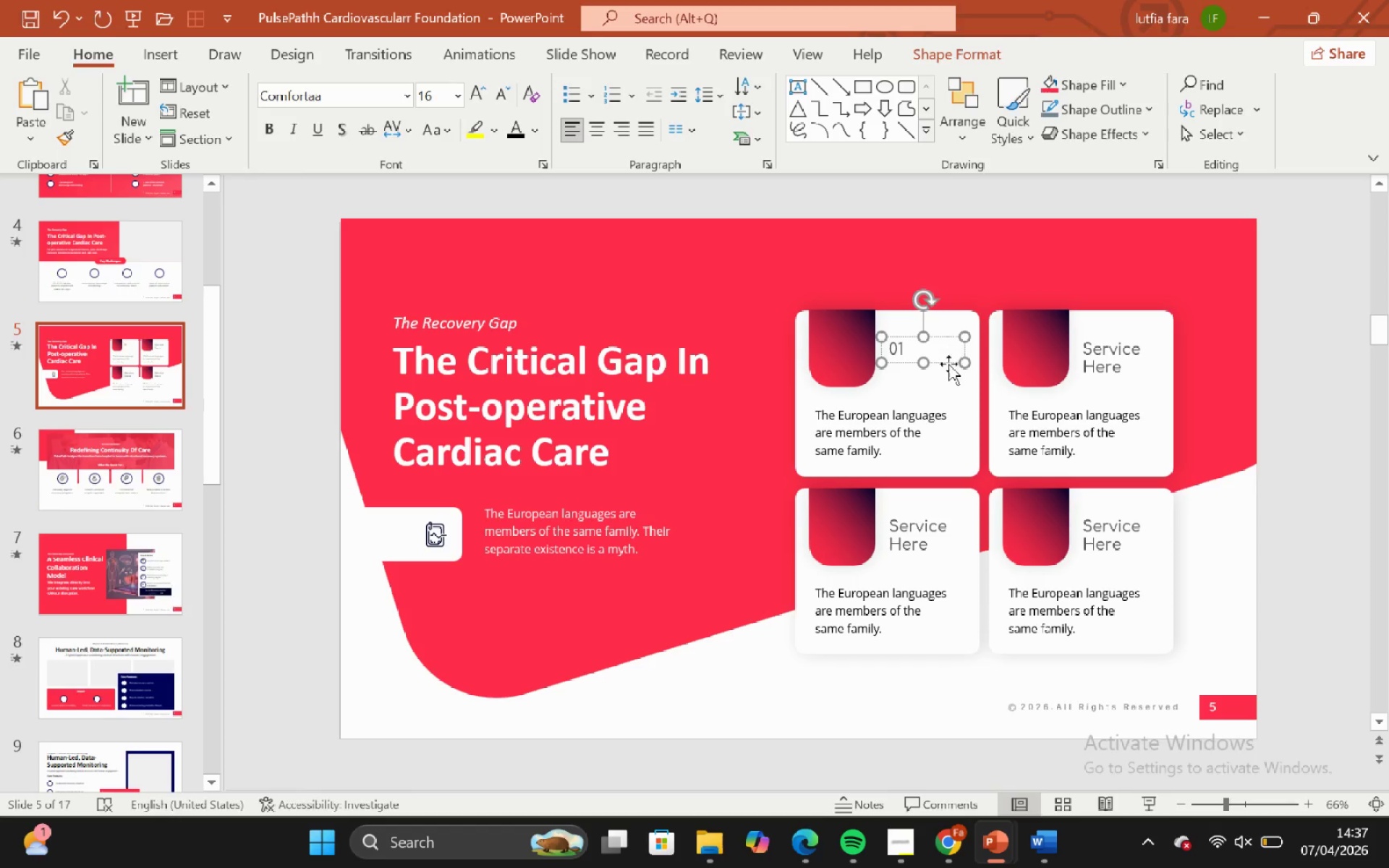 
left_click([948, 365])
 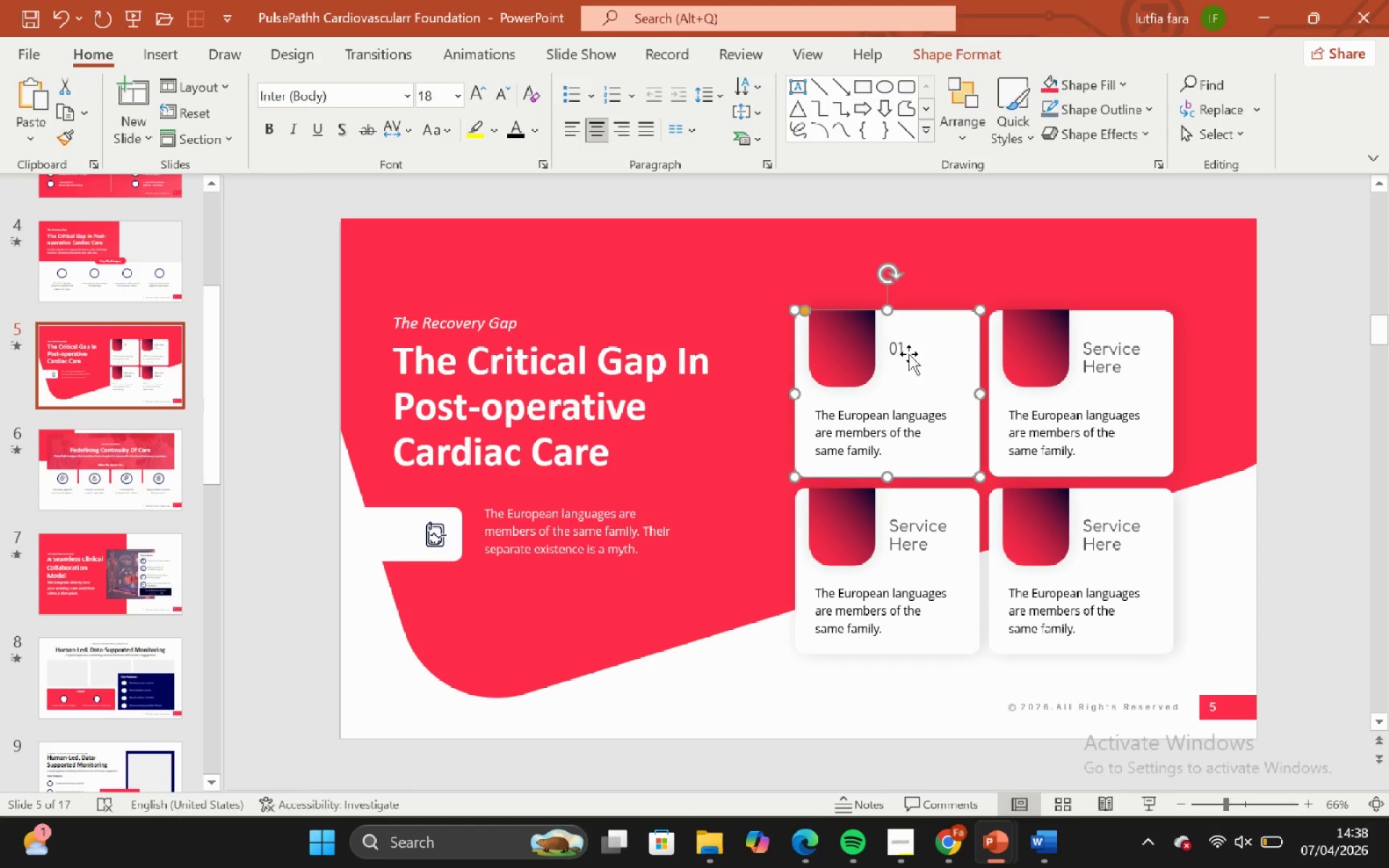 
left_click([904, 348])
 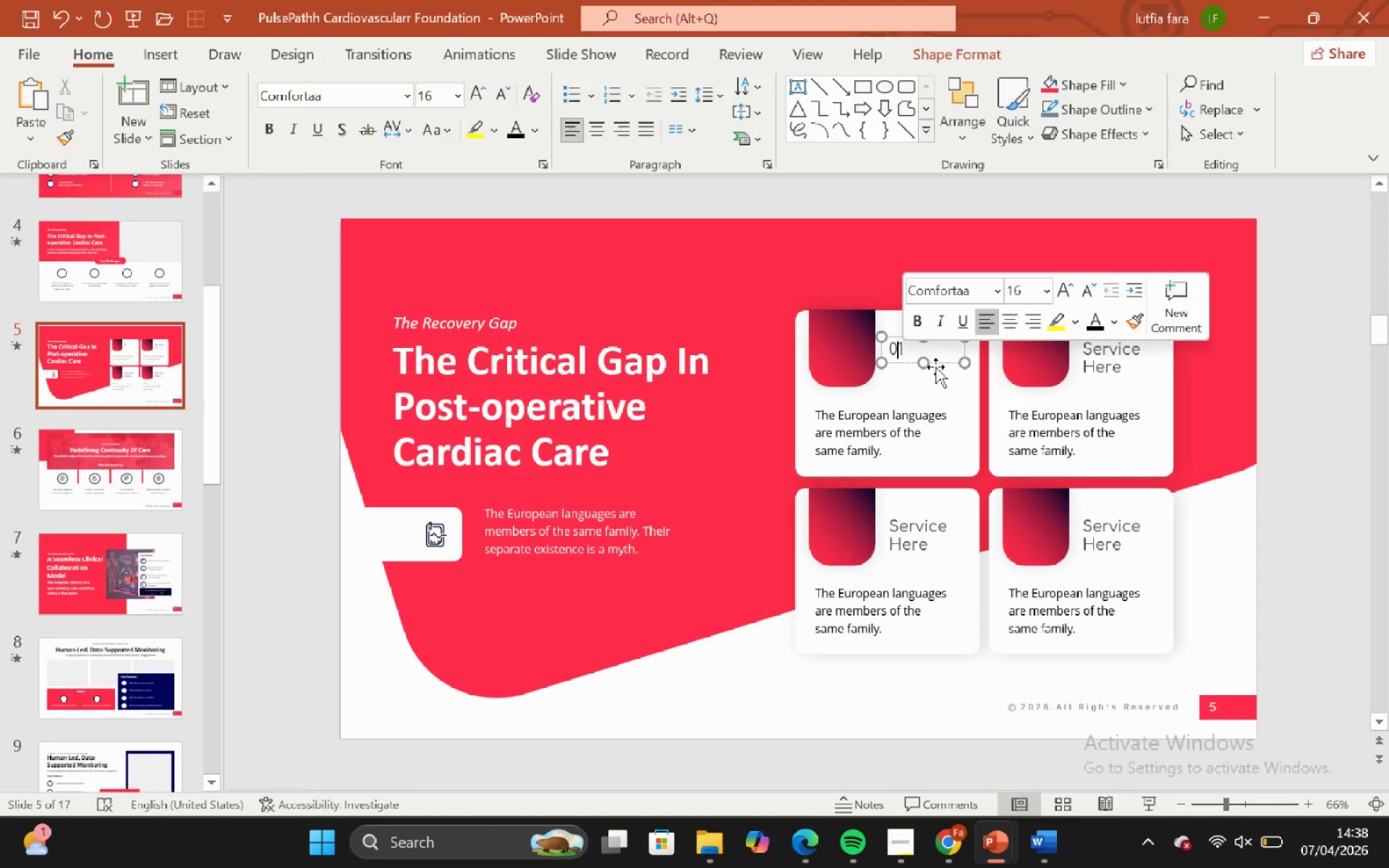 
left_click([936, 363])
 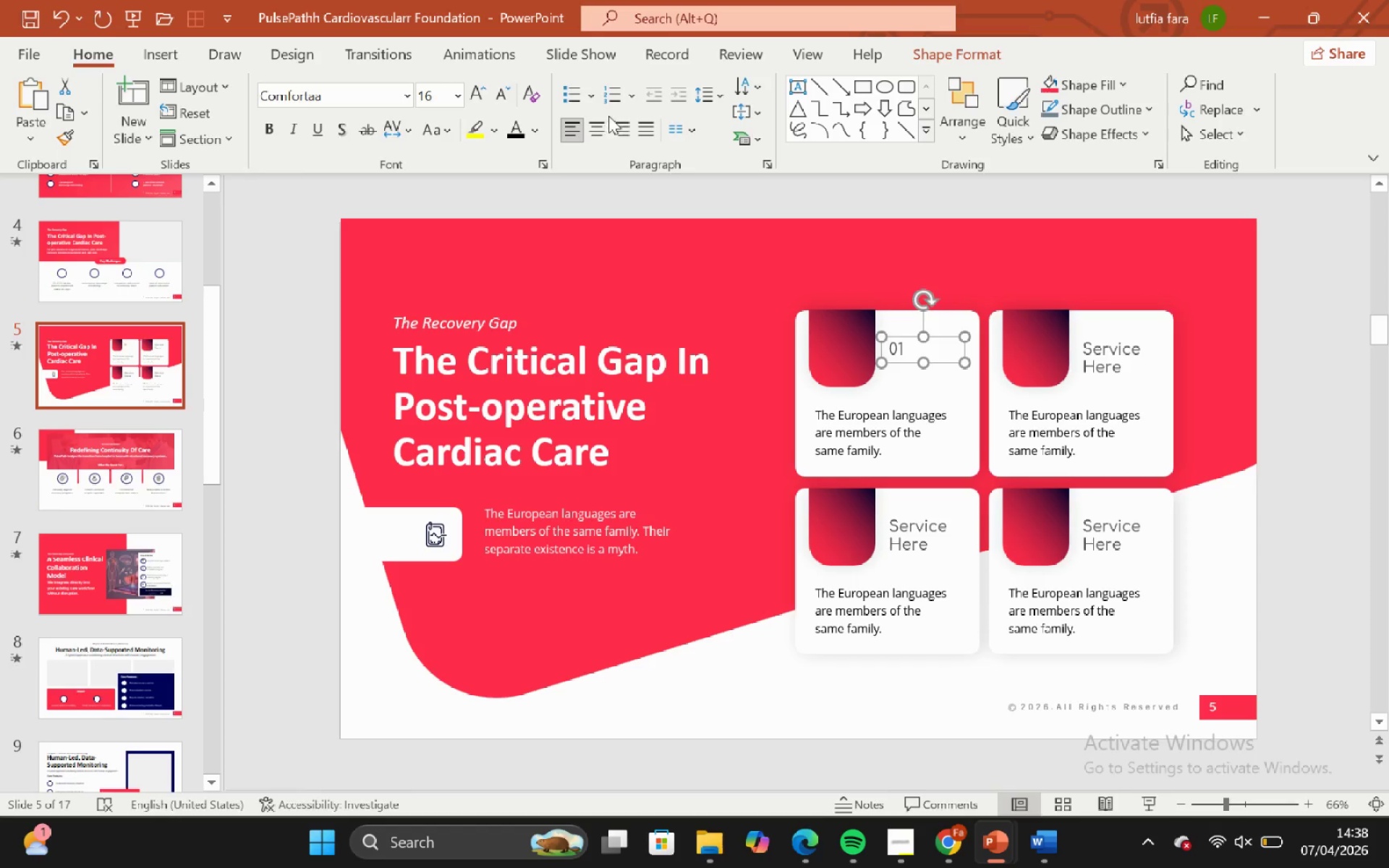 
left_click([622, 132])
 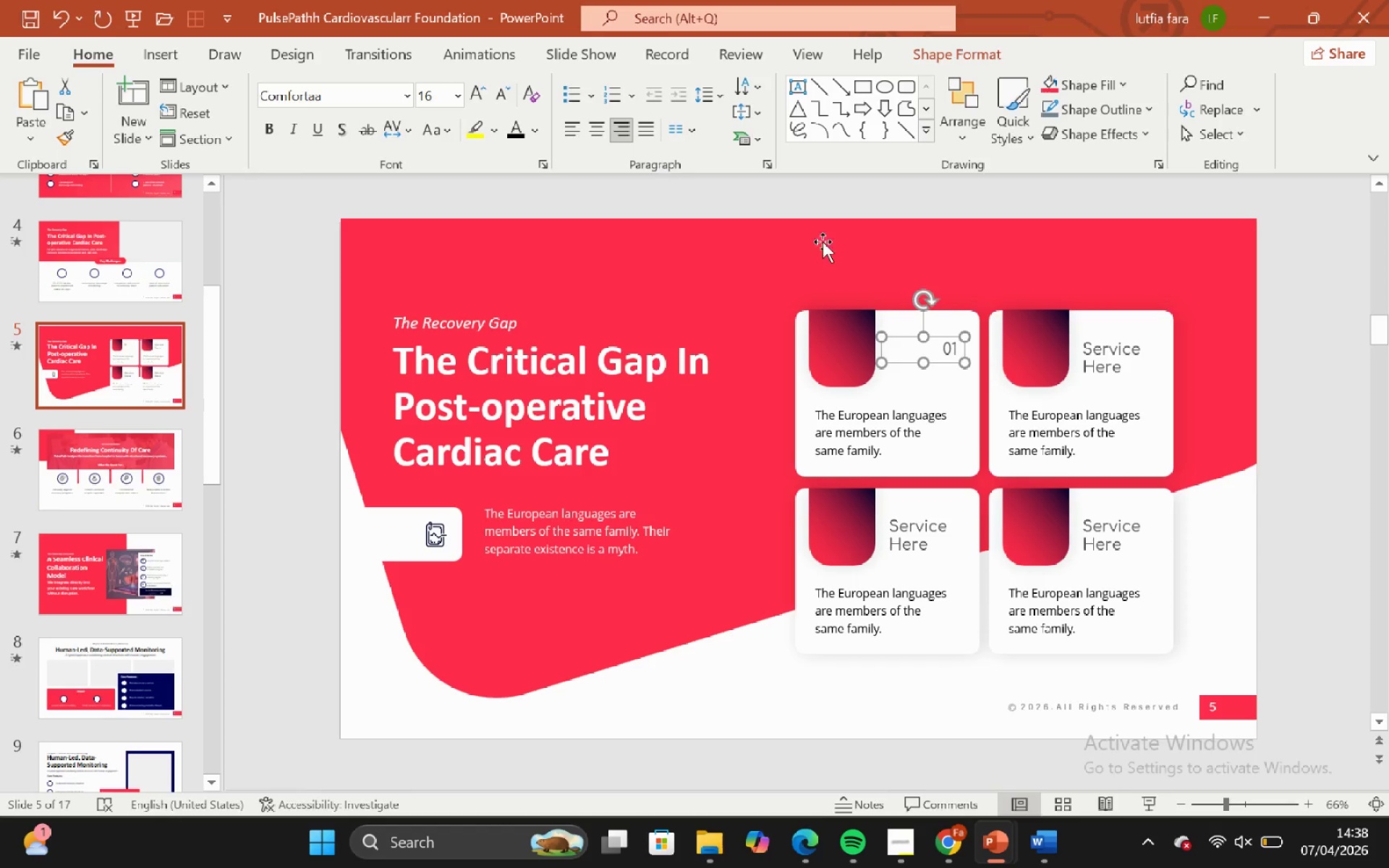 
hold_key(key=ControlLeft, duration=0.5)
hold_key(key=ShiftLeft, duration=0.45)
scroll: coordinate [956, 340], scroll_direction: up, amount: 3.0
 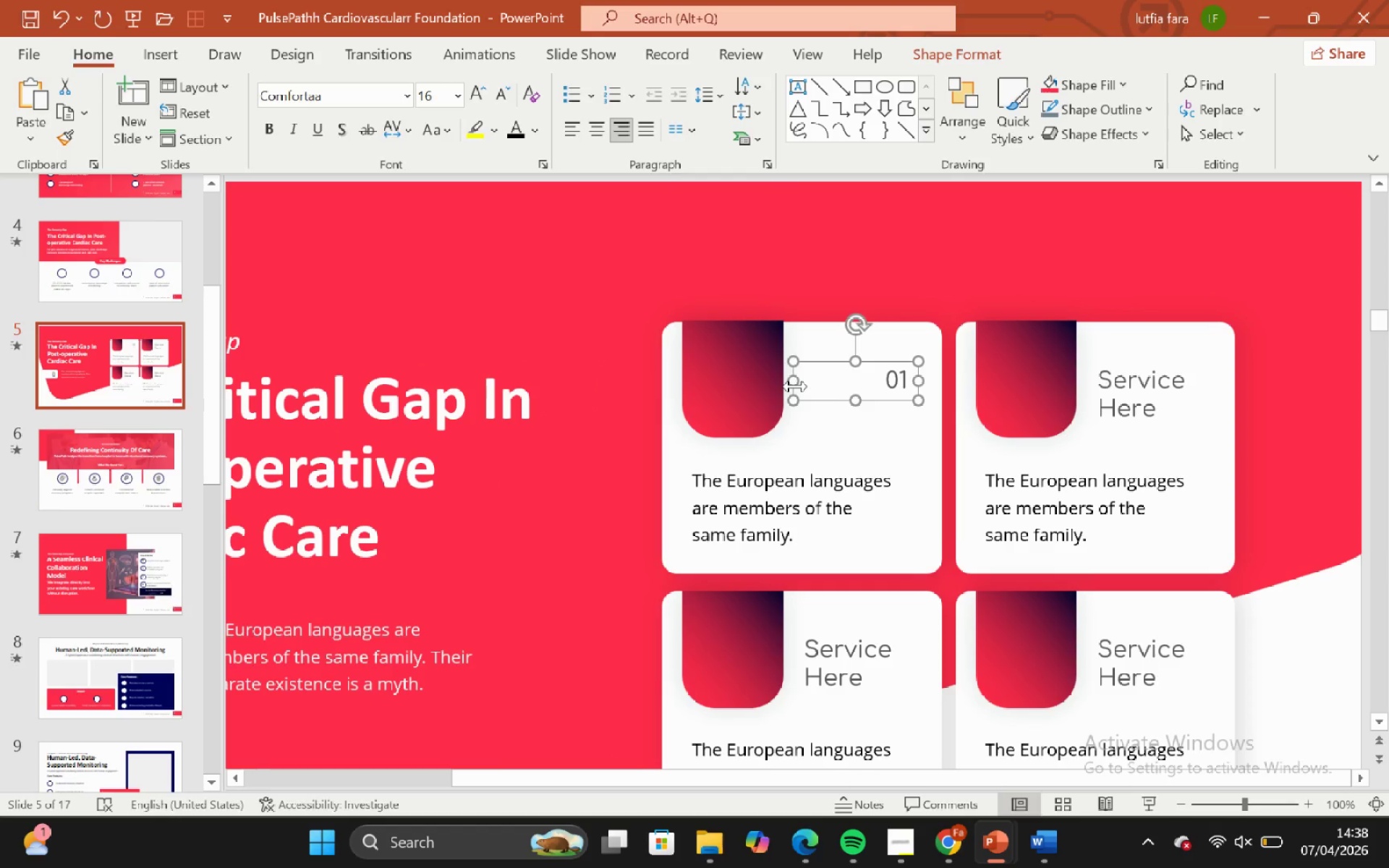 
left_click_drag(start_coordinate=[793, 387], to_coordinate=[848, 397])
 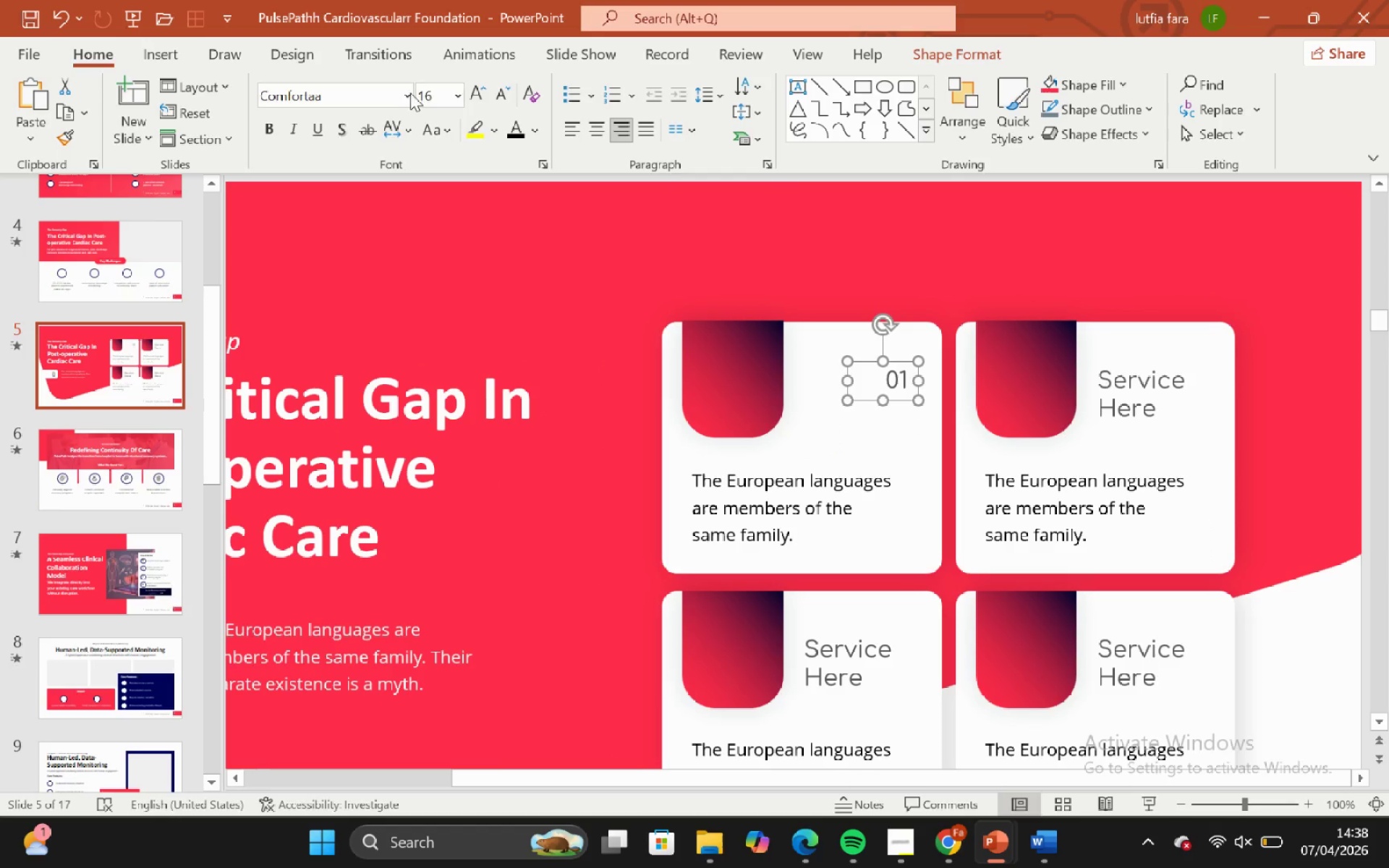 
left_click([409, 93])
 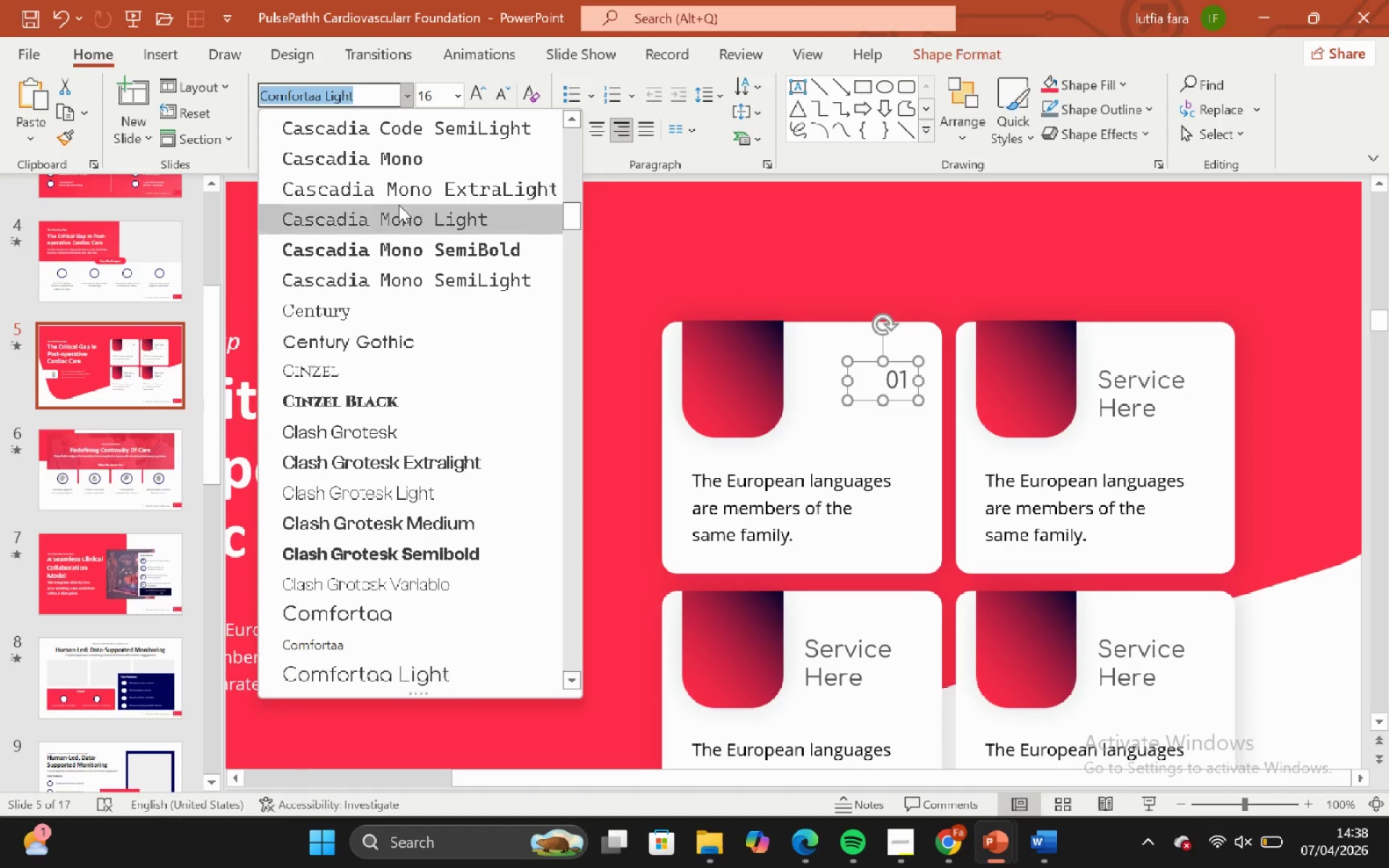 
scroll: coordinate [421, 172], scroll_direction: up, amount: 23.0
 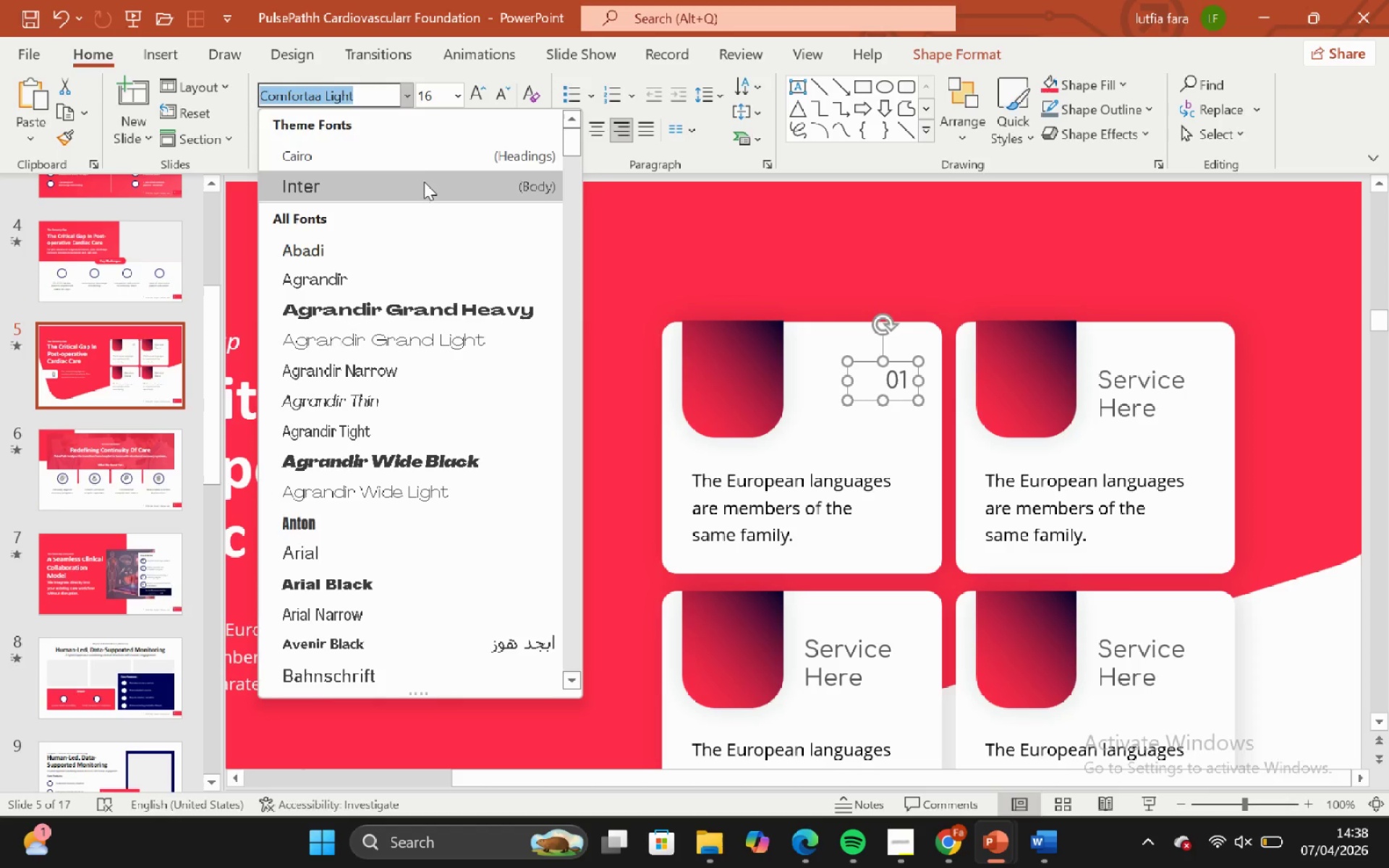 
left_click([426, 184])
 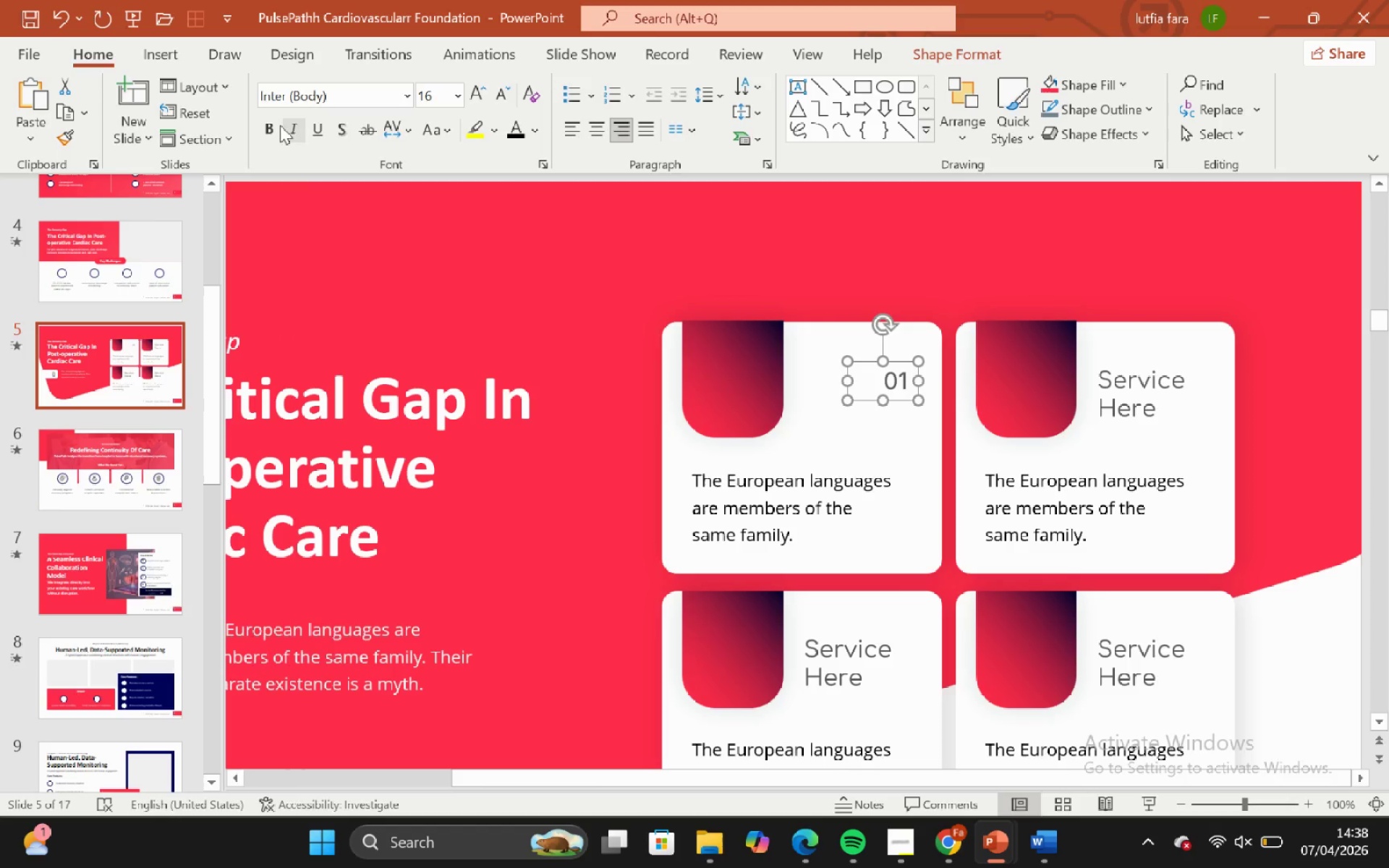 
left_click([270, 129])
 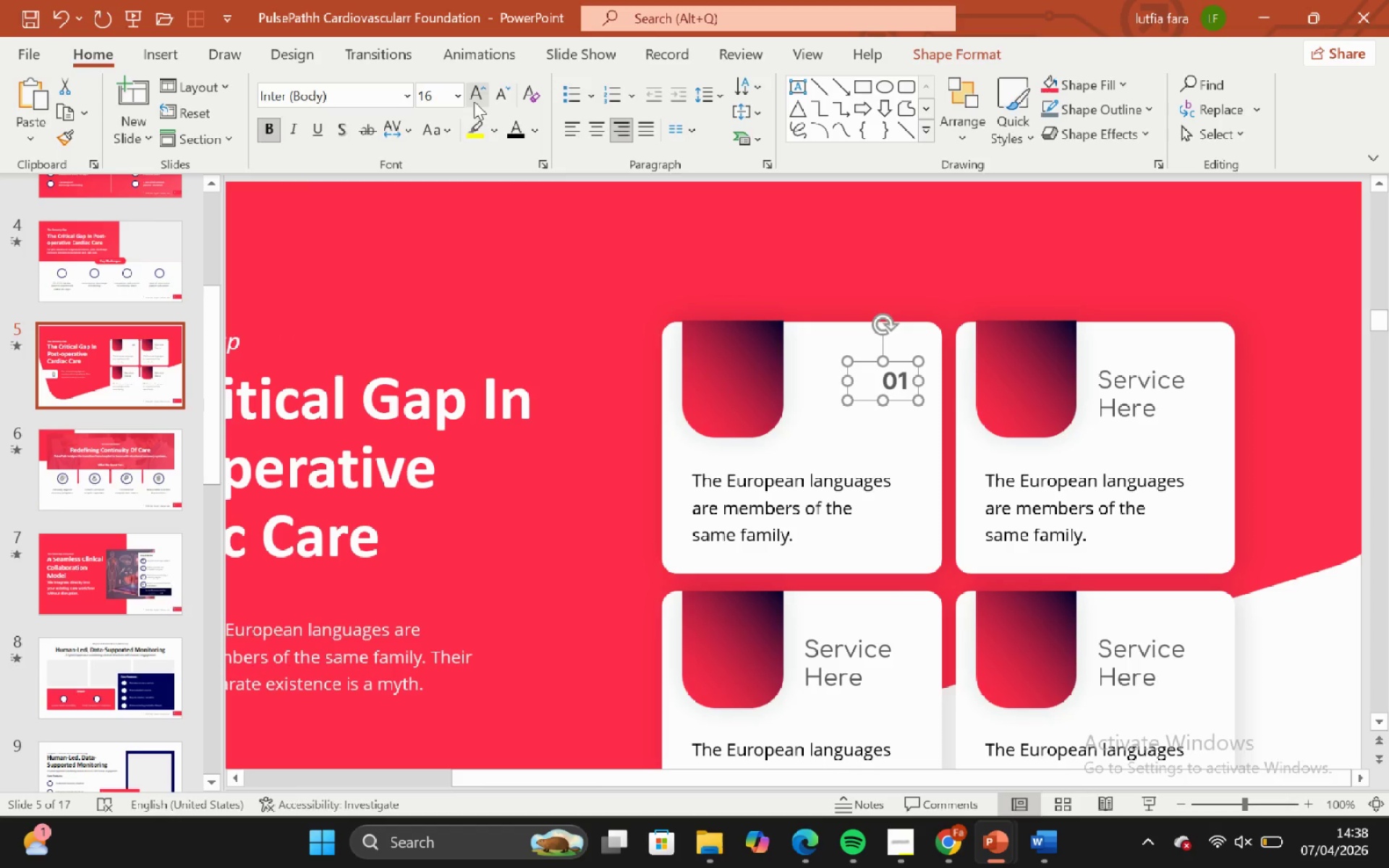 
double_click([474, 101])
 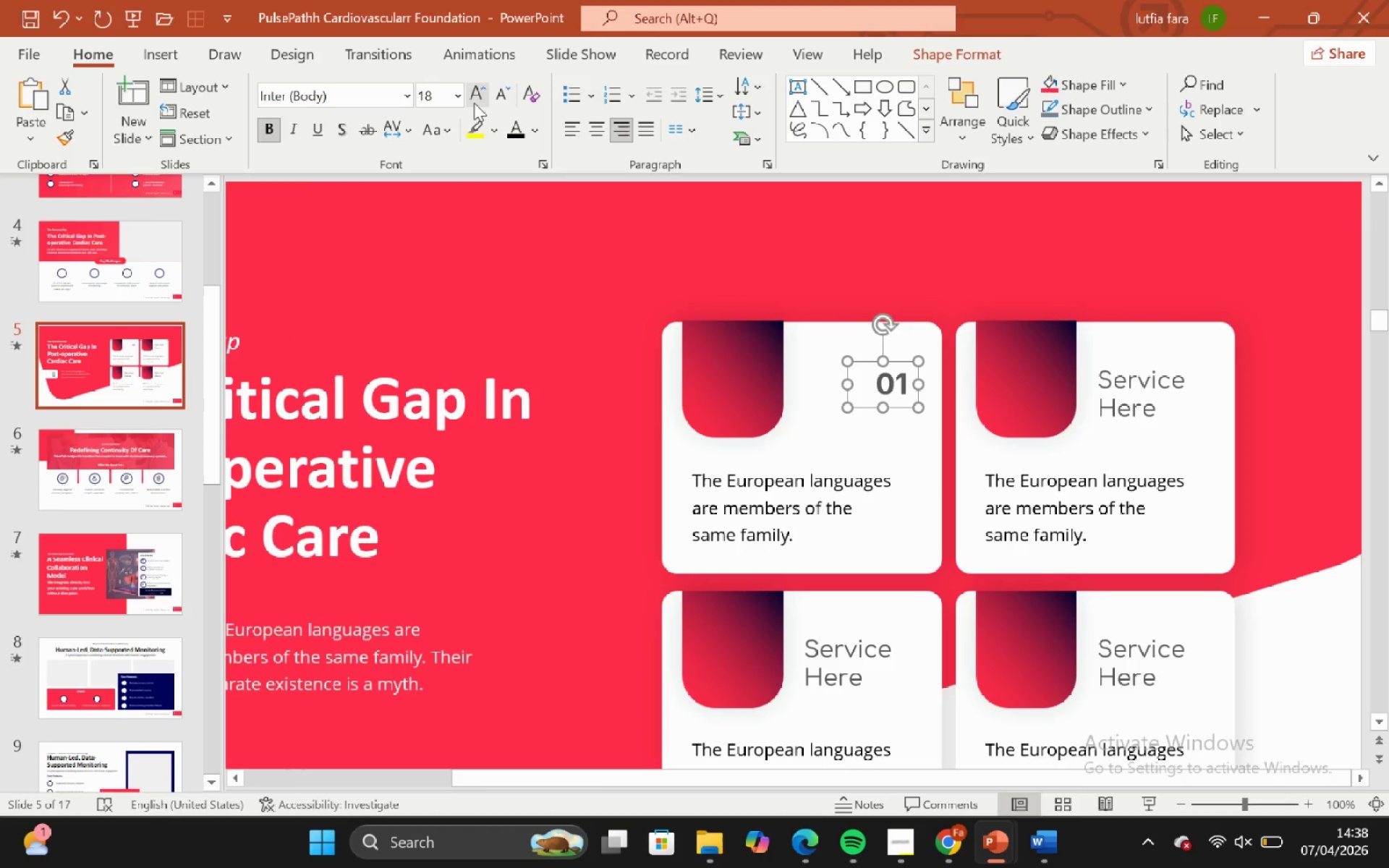 
triple_click([474, 103])
 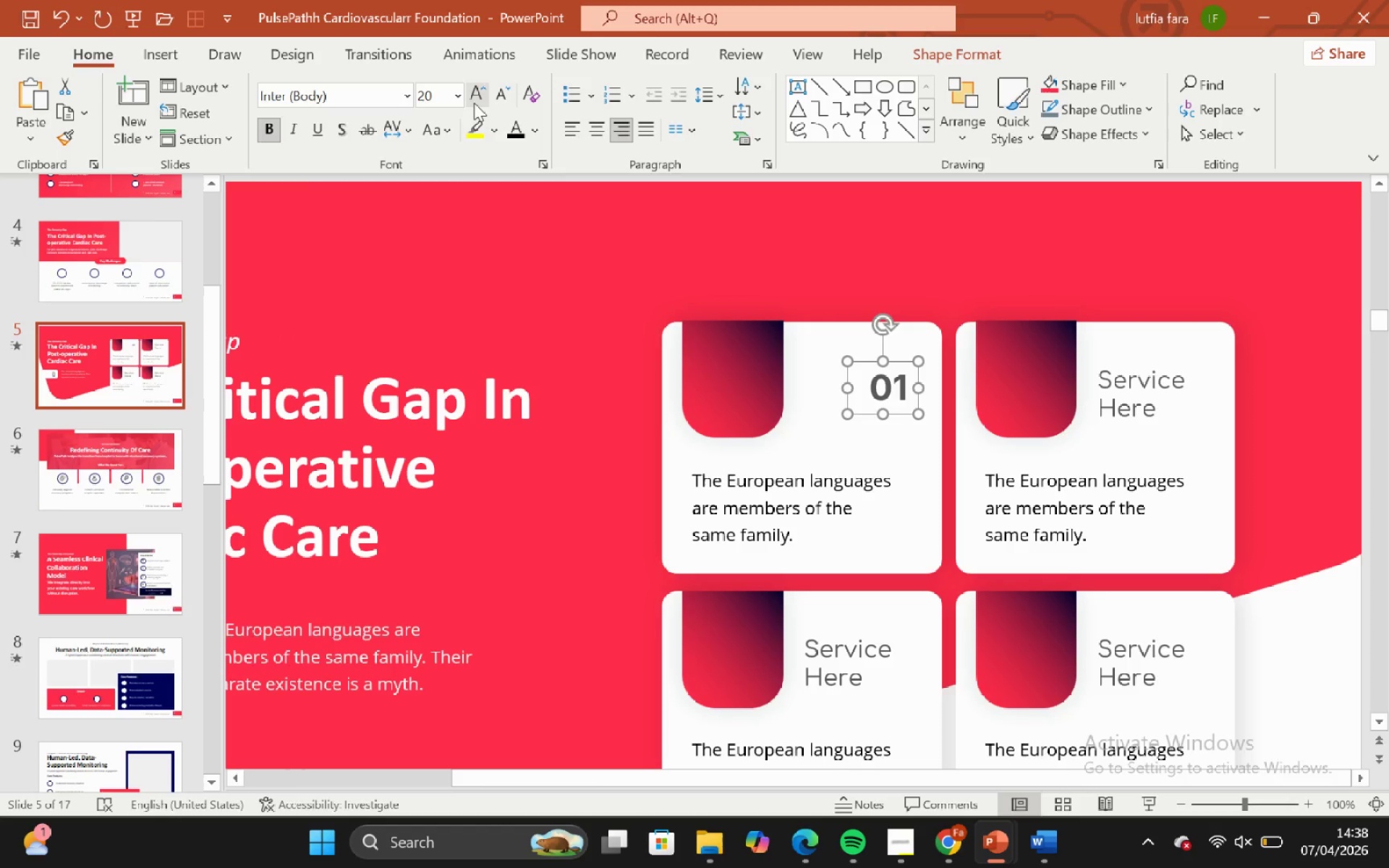 
triple_click([474, 103])
 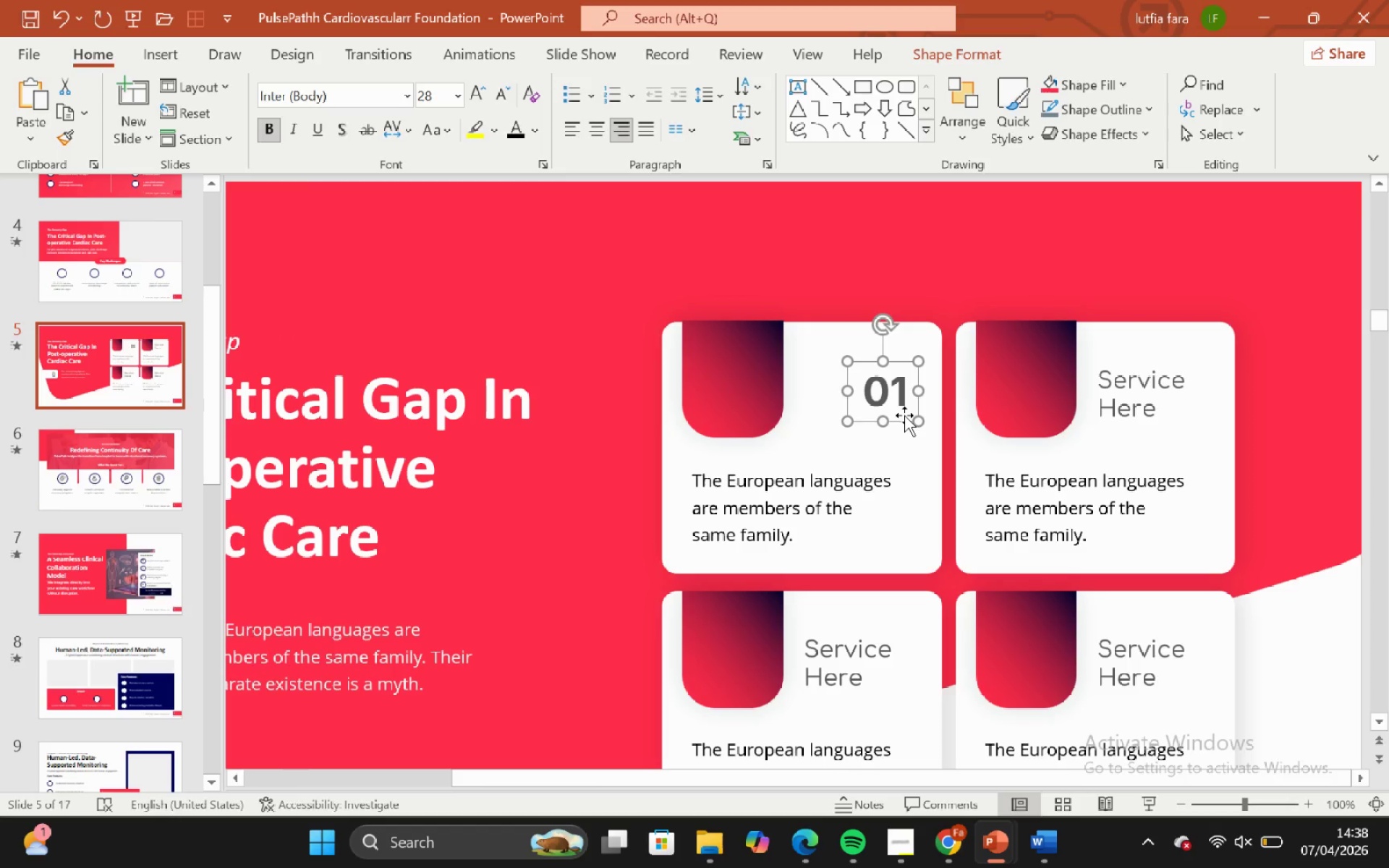 
left_click_drag(start_coordinate=[904, 417], to_coordinate=[897, 406])
 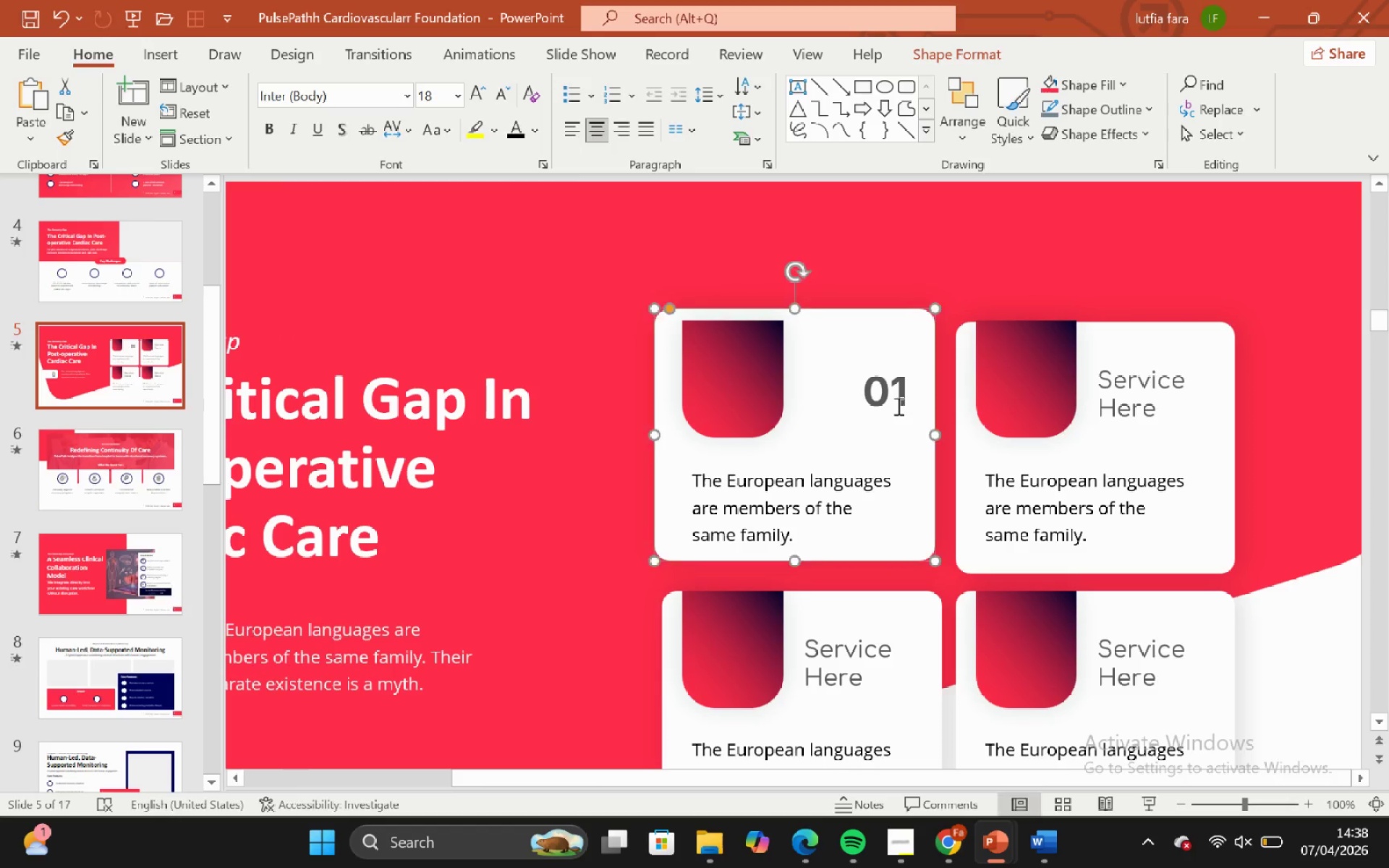 
key(Control+ControlLeft)
 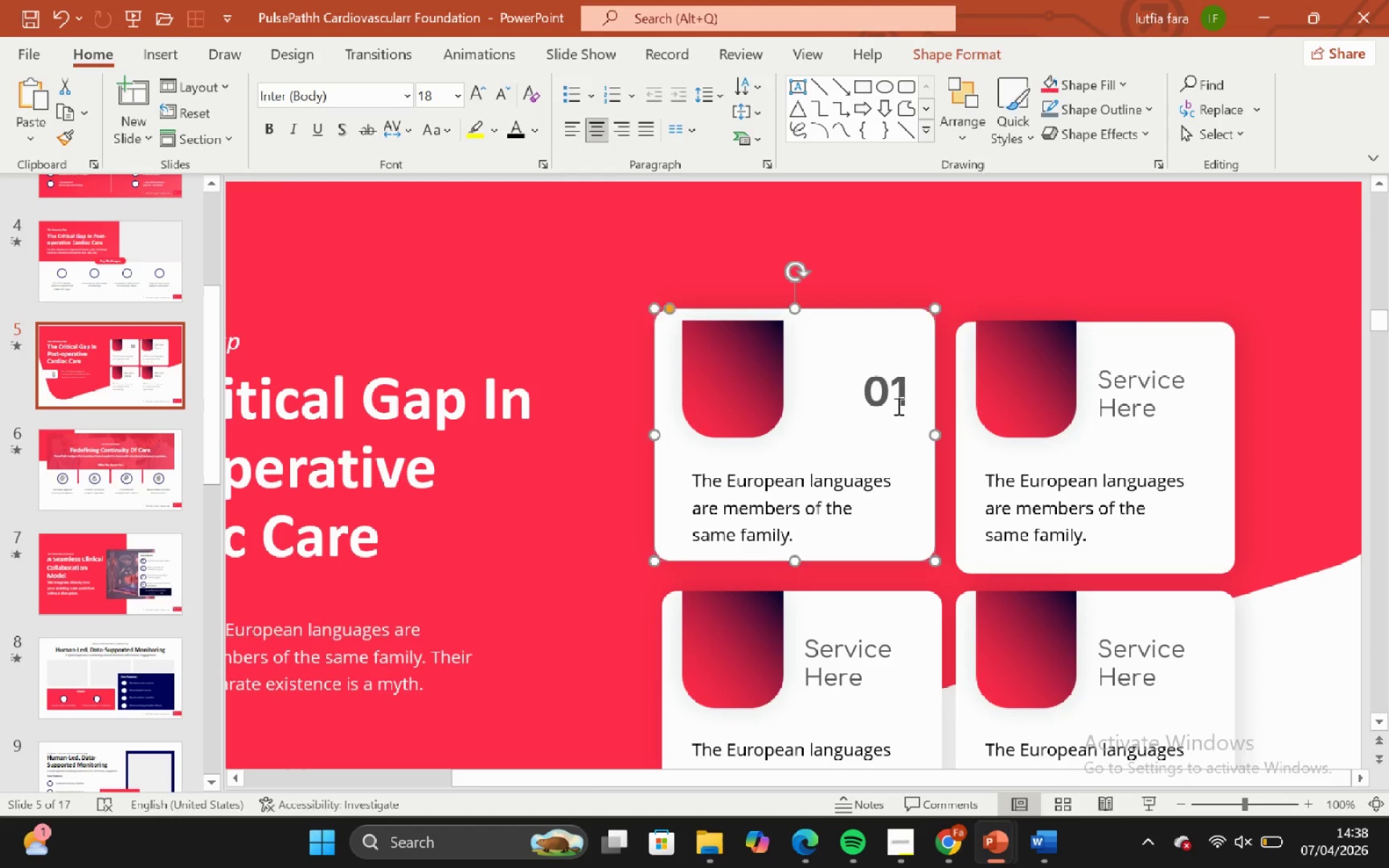 
key(Control+Z)
 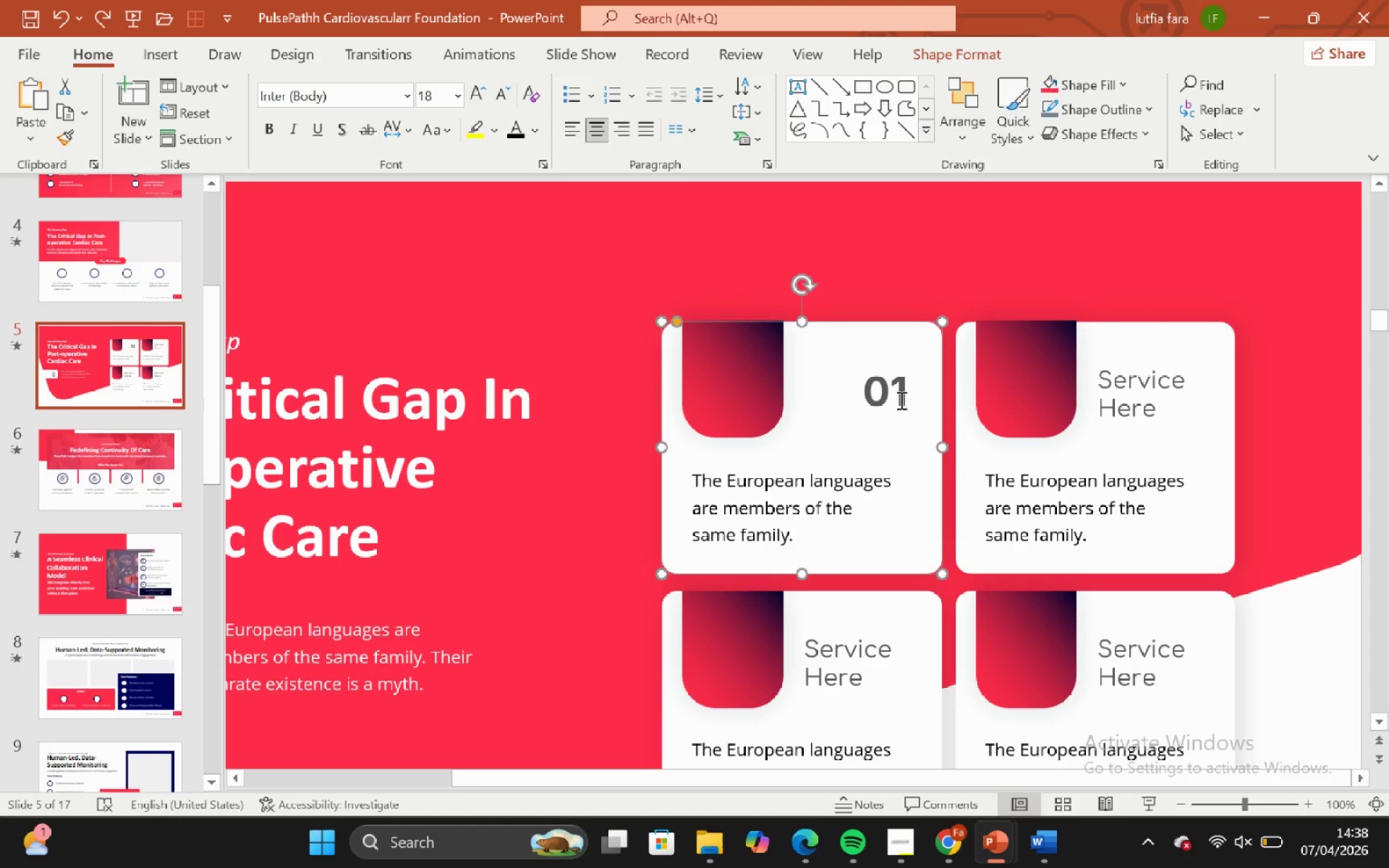 
left_click([900, 400])
 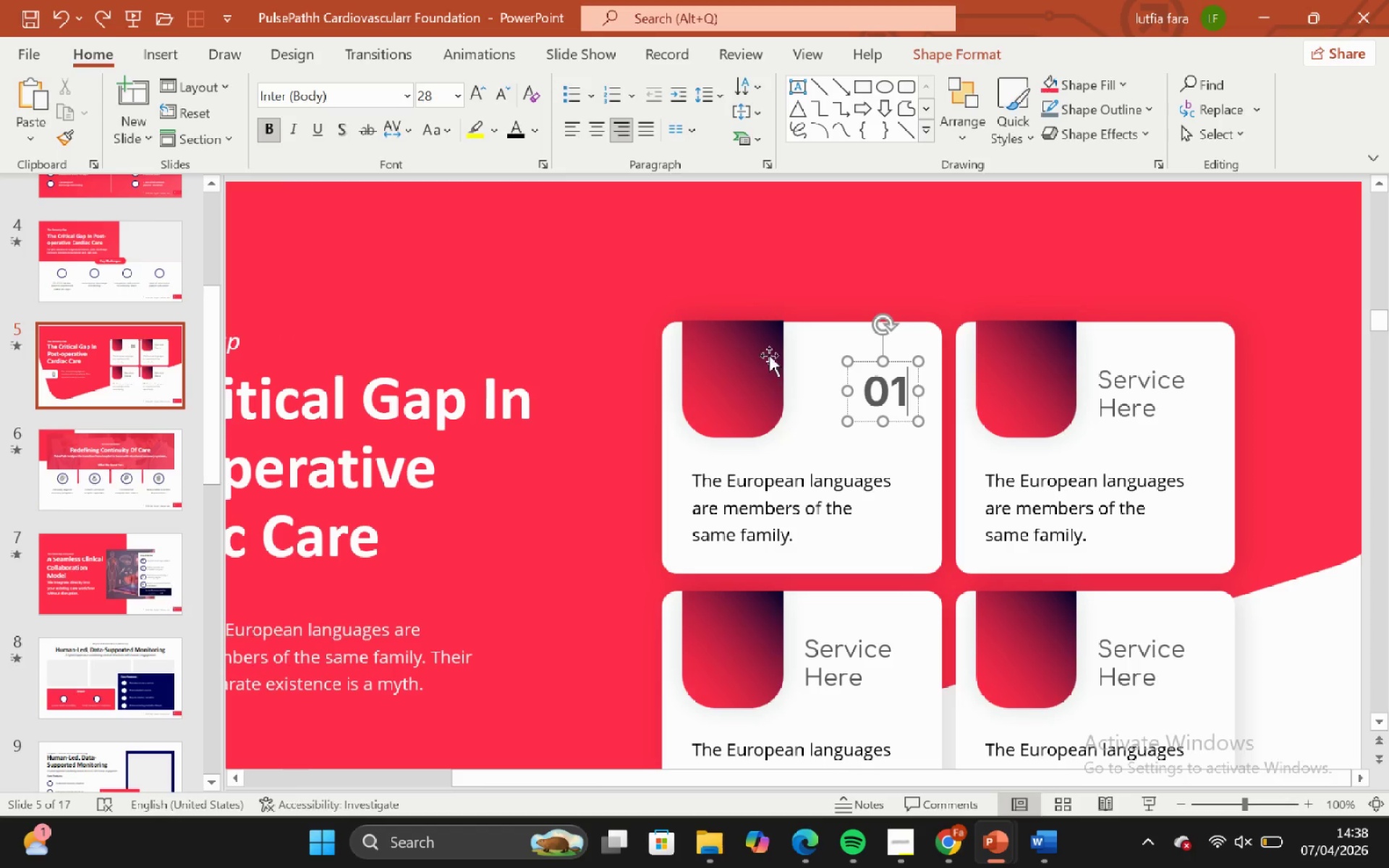 
left_click([763, 351])
 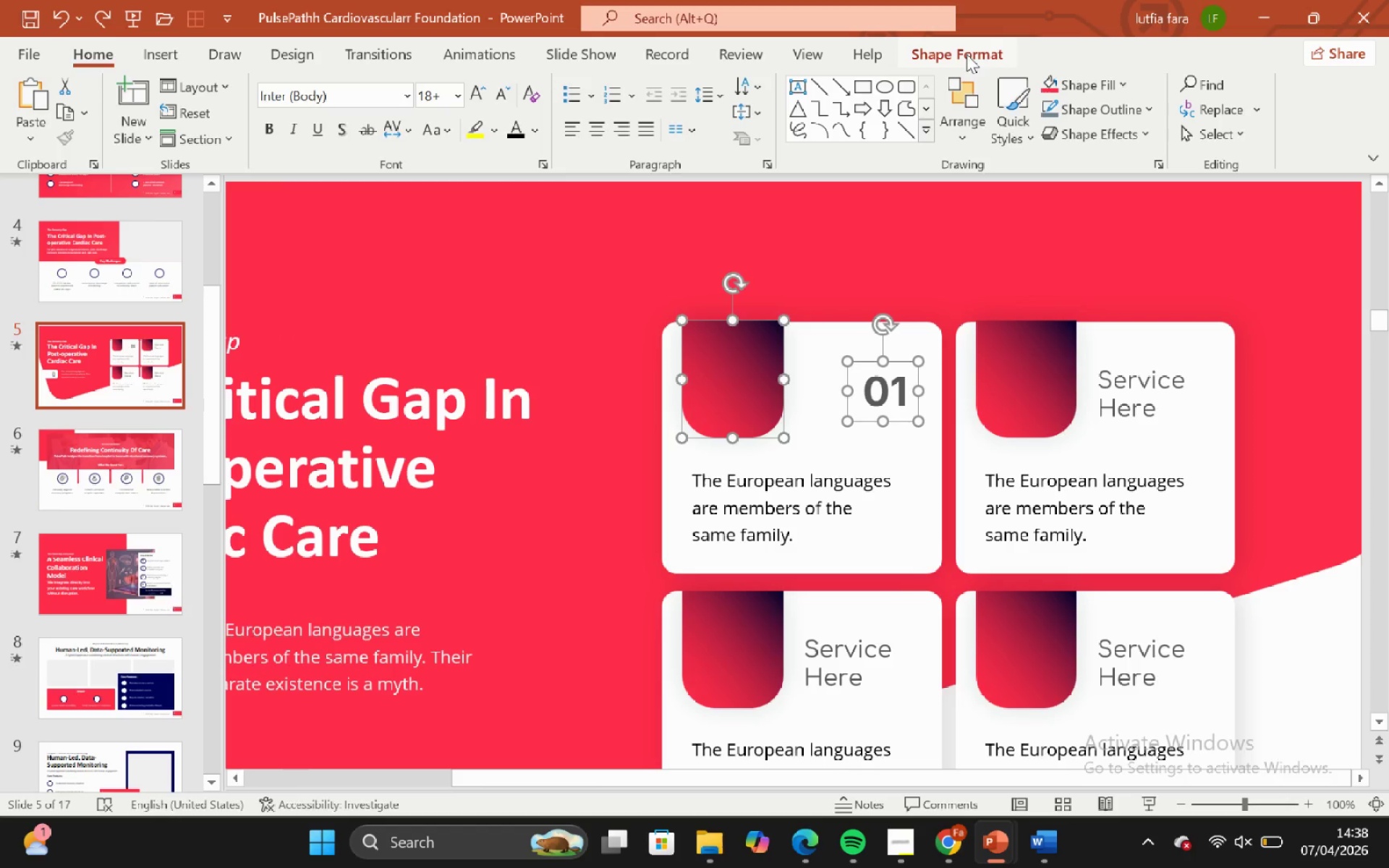 
left_click_drag(start_coordinate=[967, 54], to_coordinate=[982, 54])
 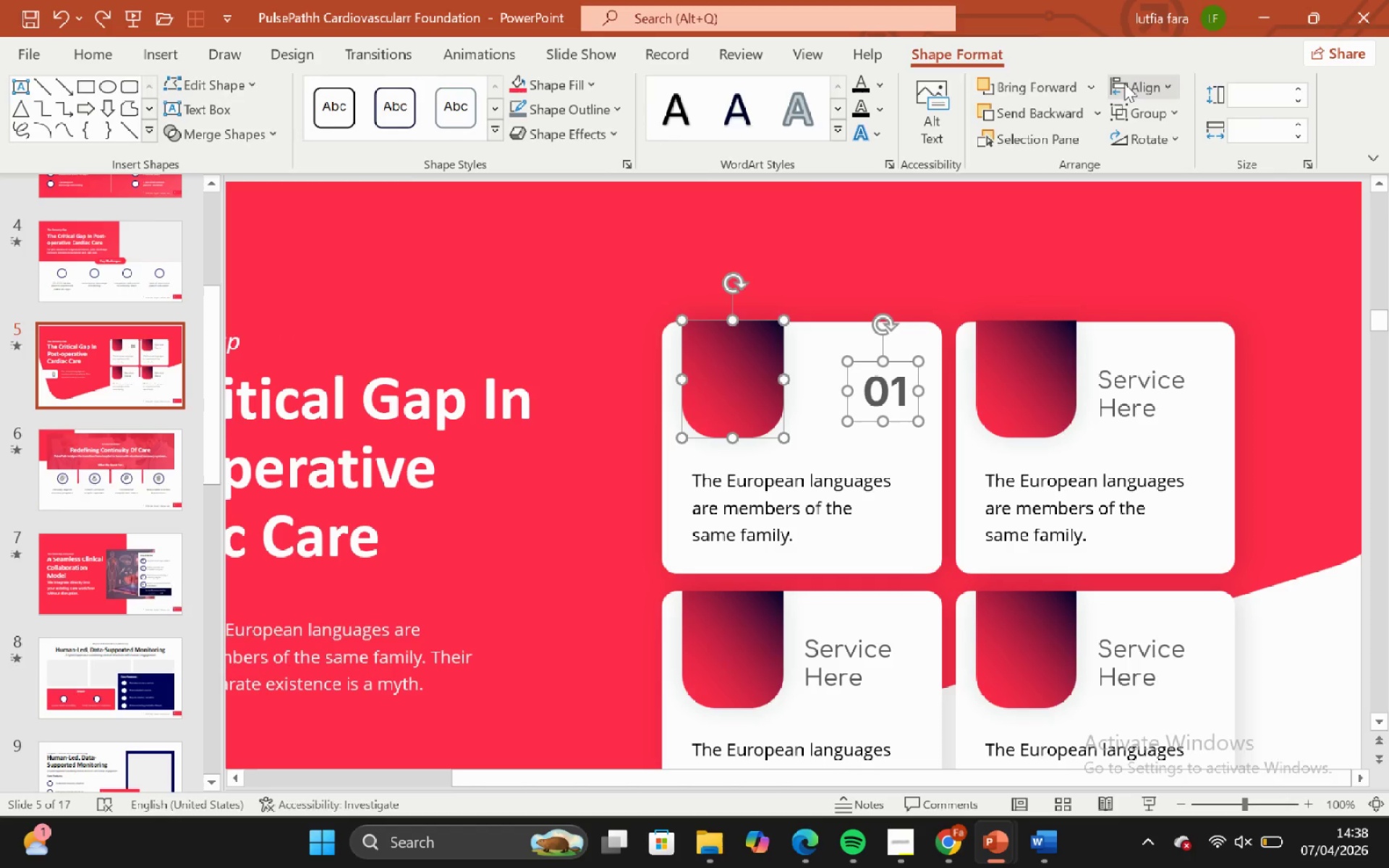 
left_click([1126, 85])
 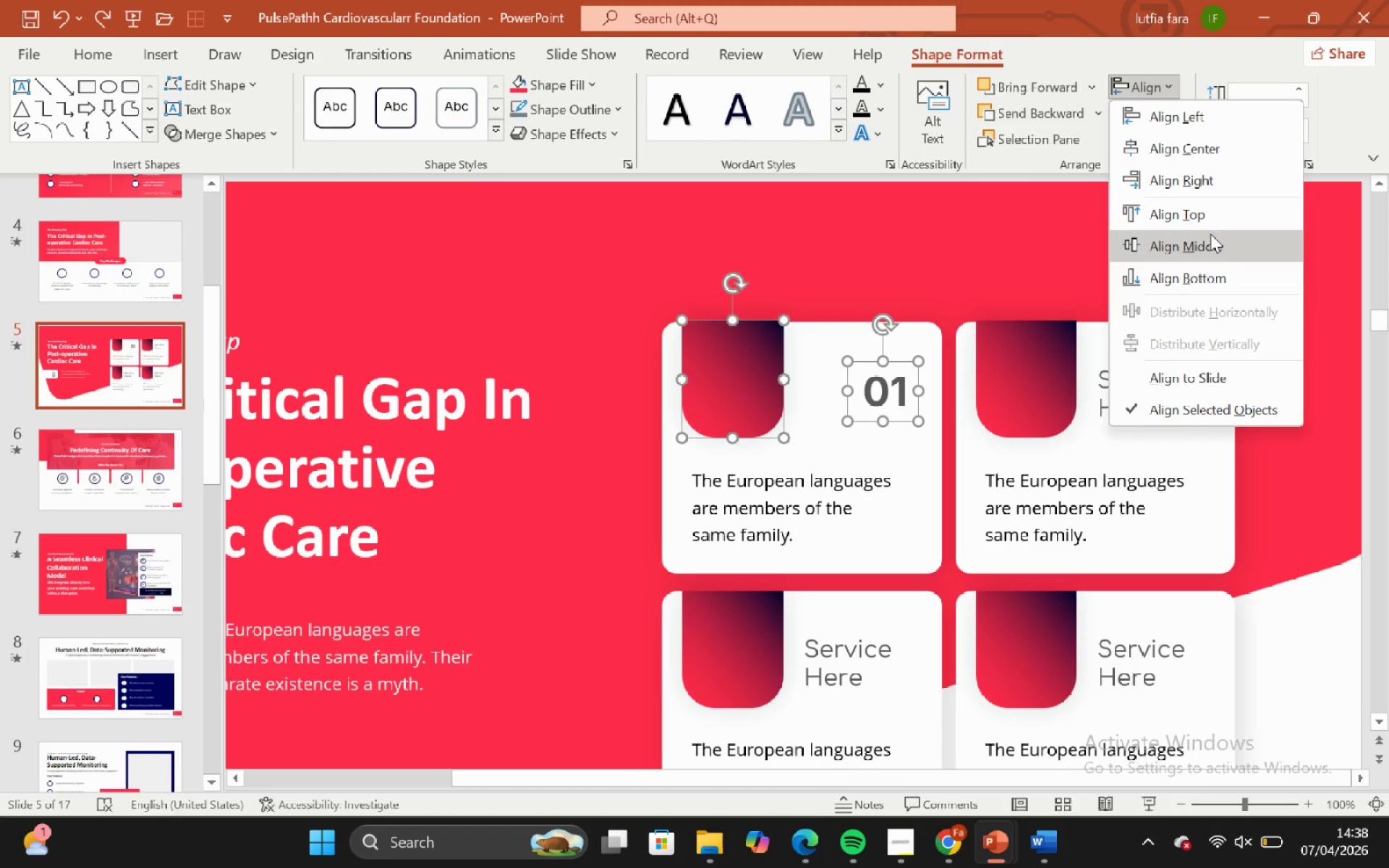 
left_click([1215, 252])
 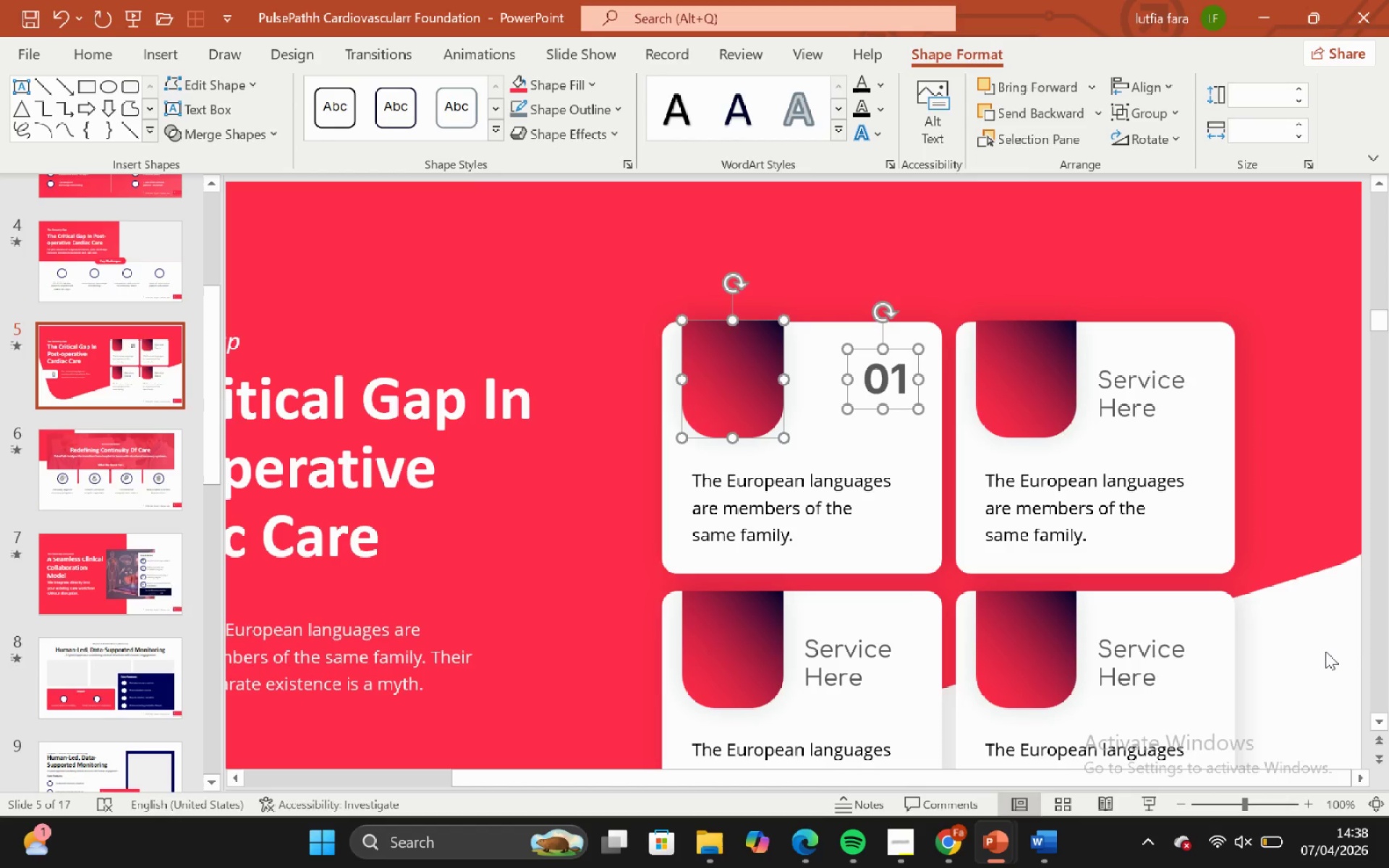 
left_click_drag(start_coordinate=[1329, 659], to_coordinate=[1329, 653])
 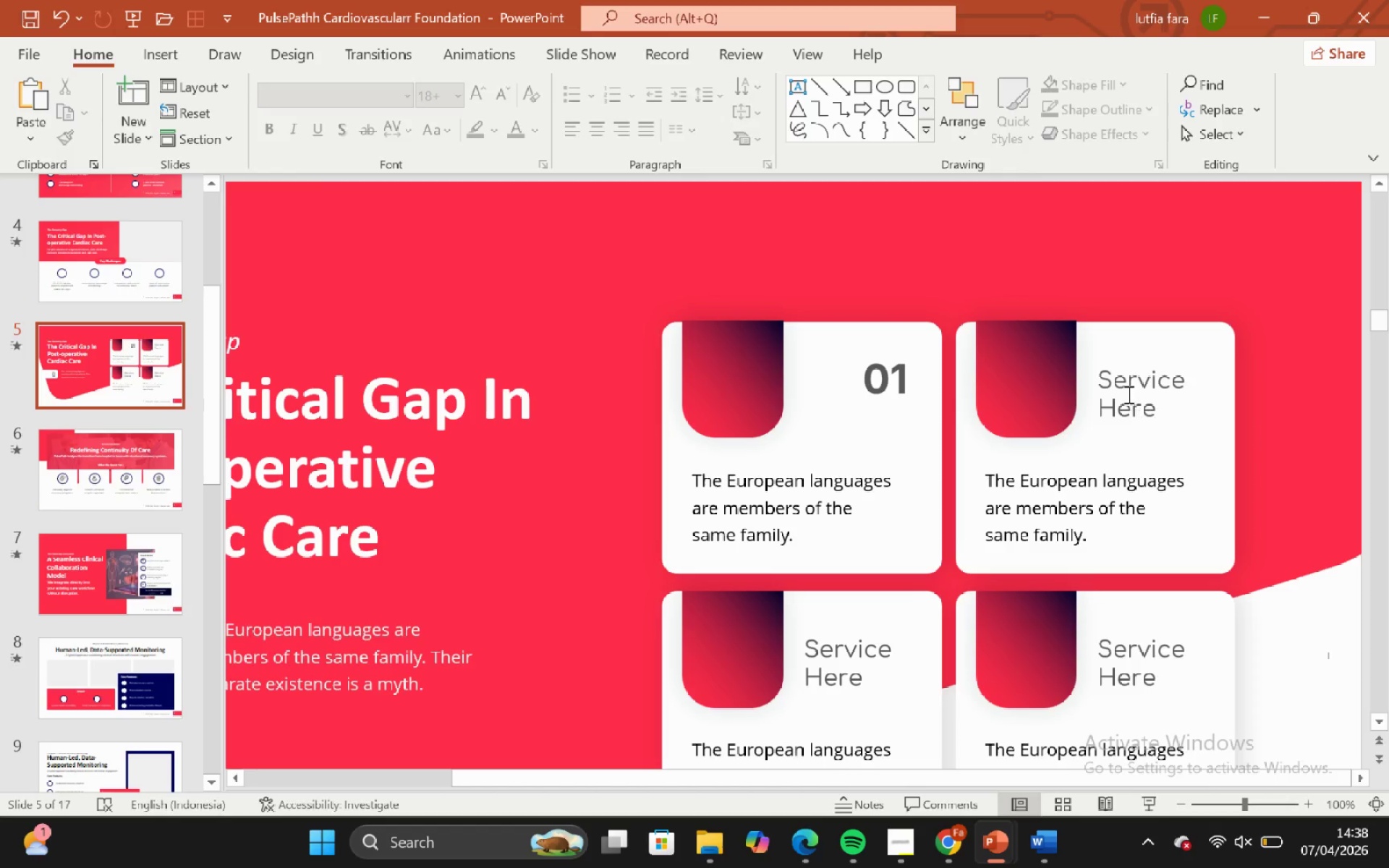 
left_click([1127, 394])
 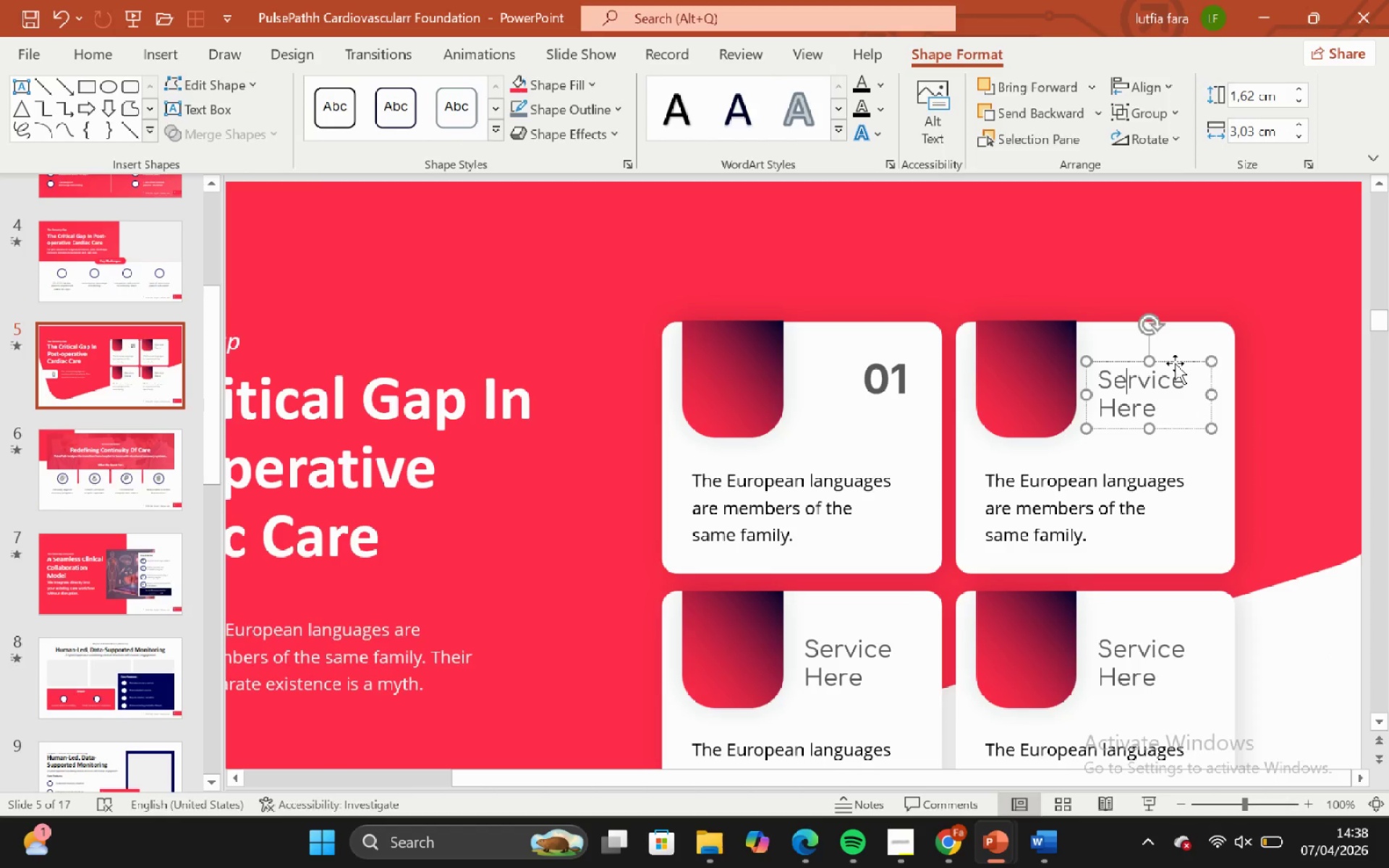 
left_click([1175, 363])
 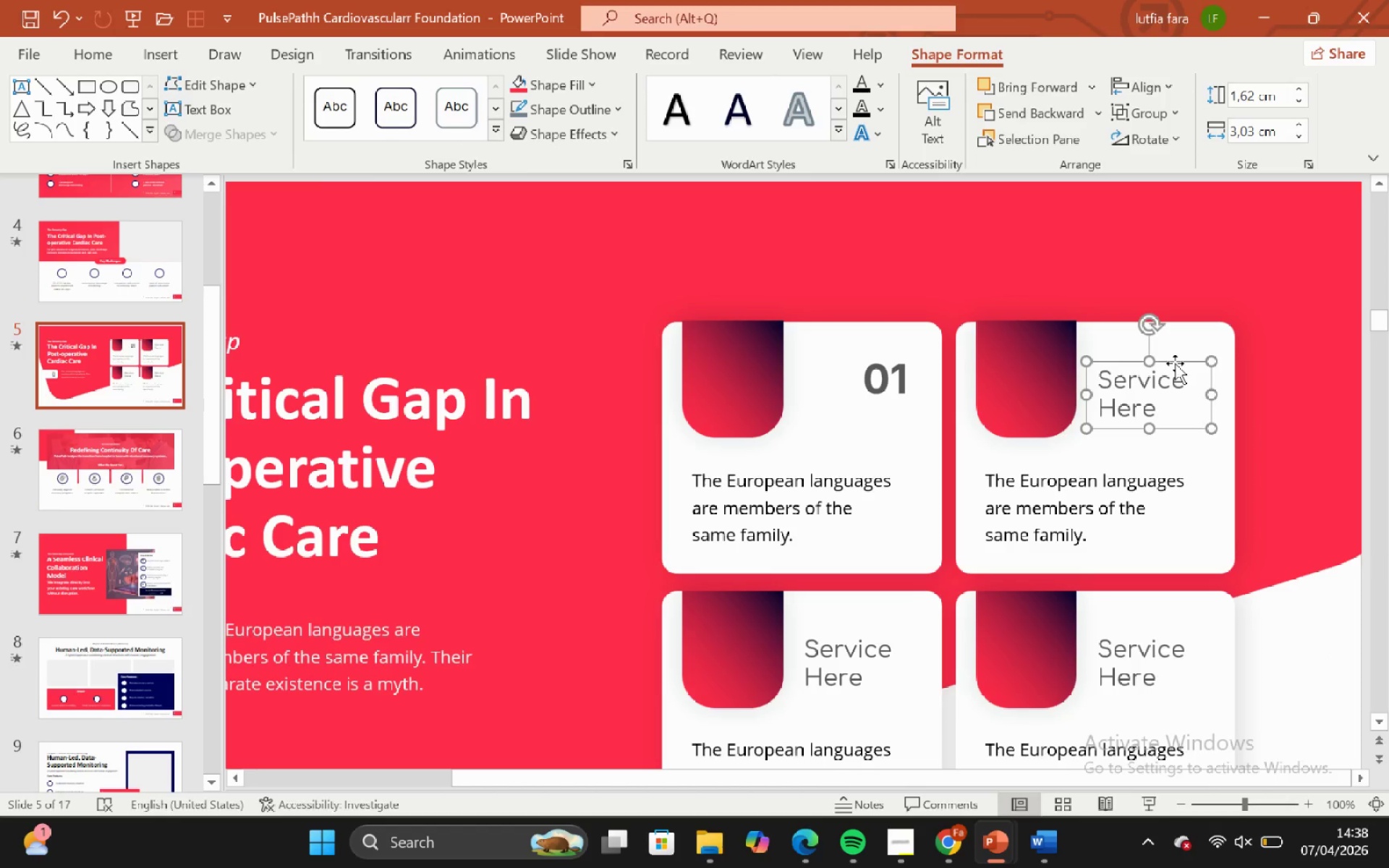 
key(Backspace)
 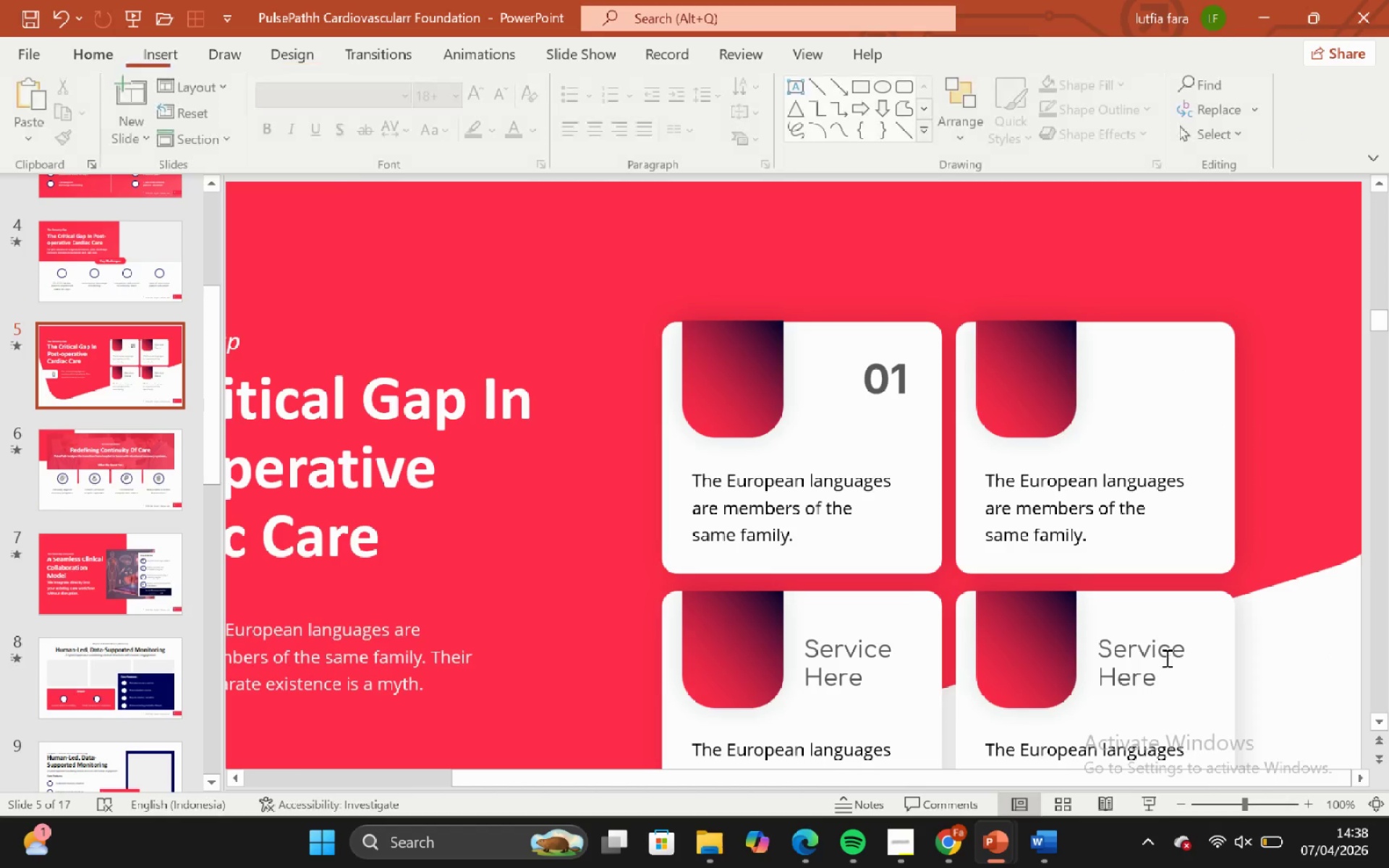 
left_click([1163, 650])
 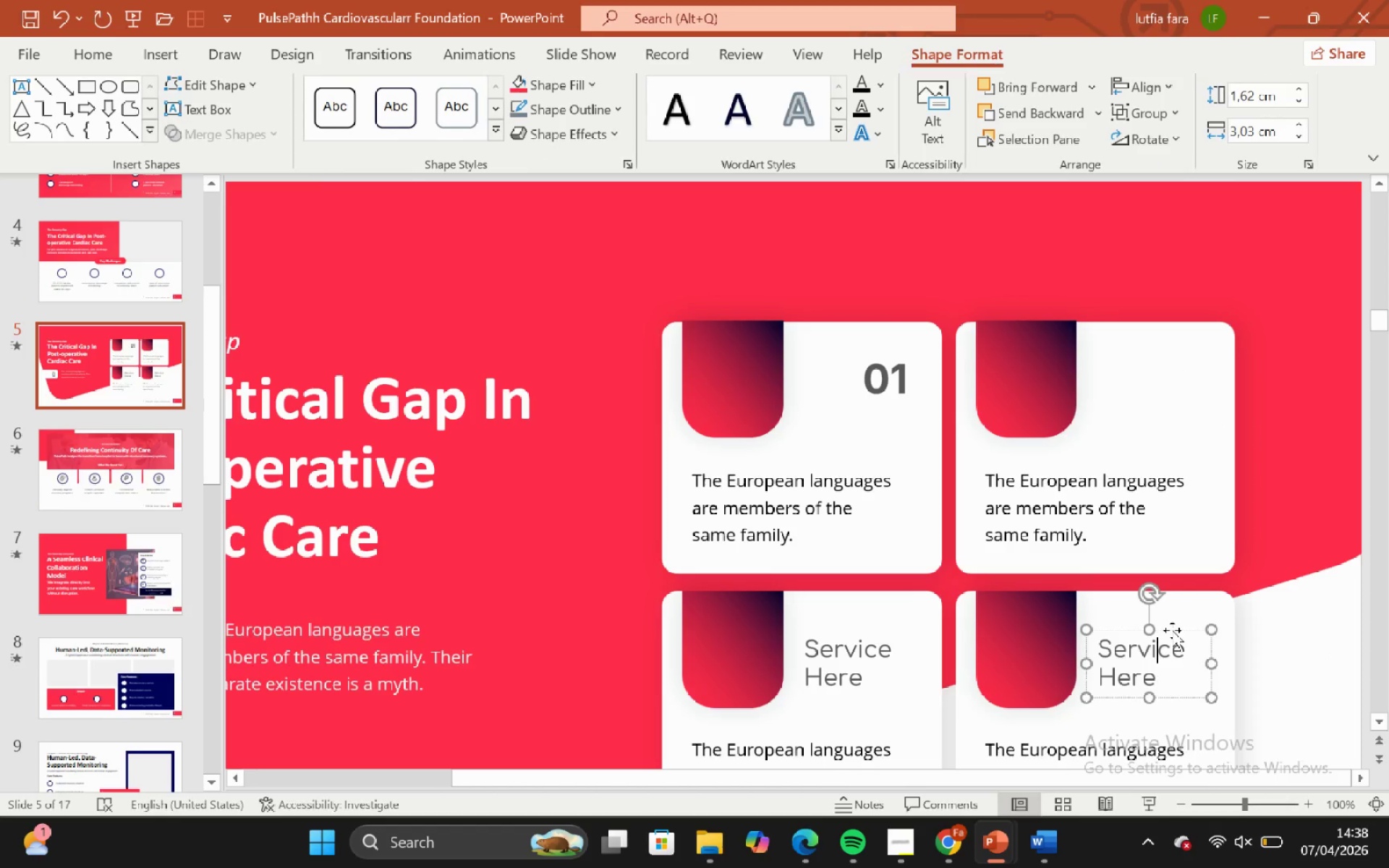 
left_click([1172, 630])
 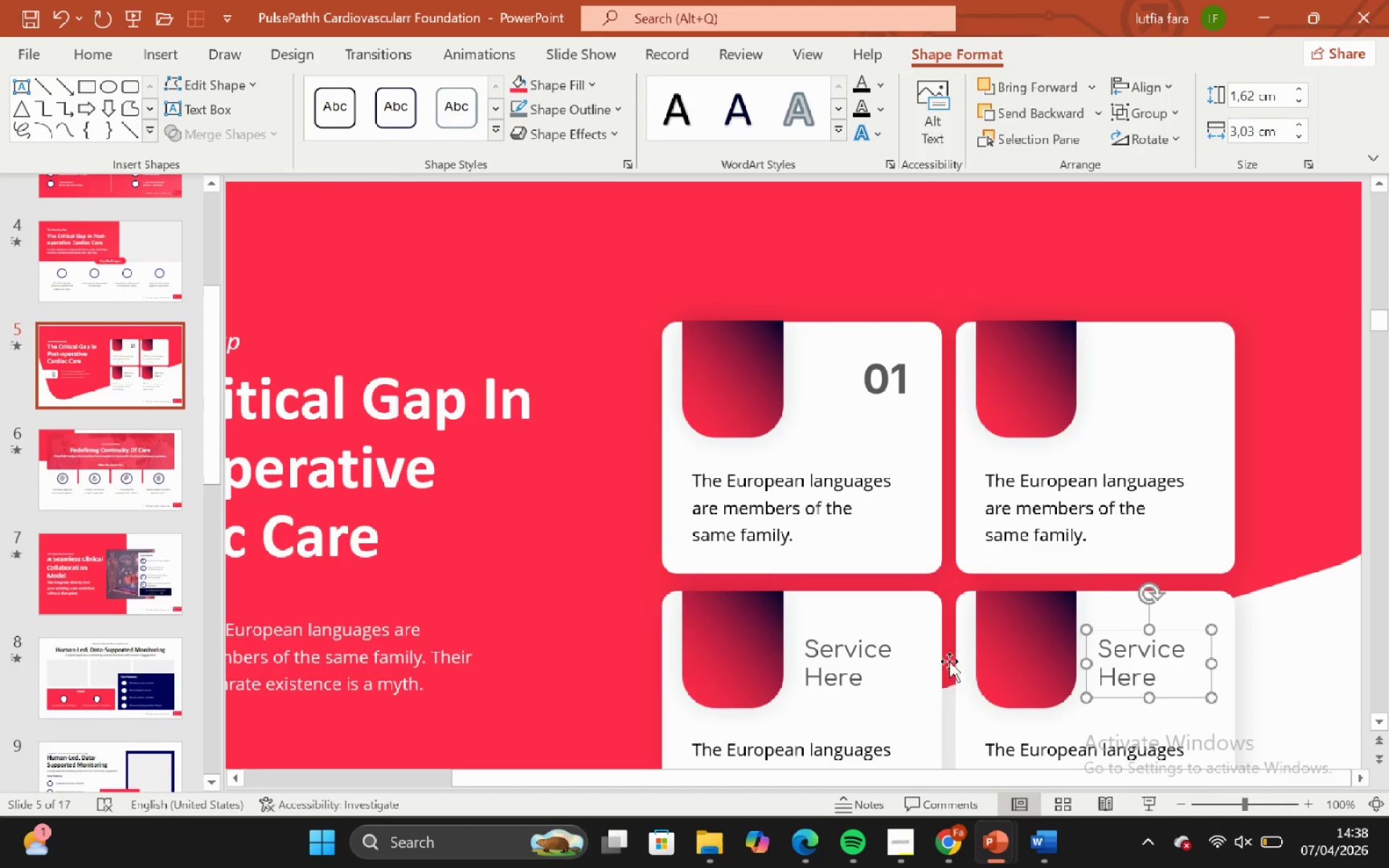 
key(Backspace)
 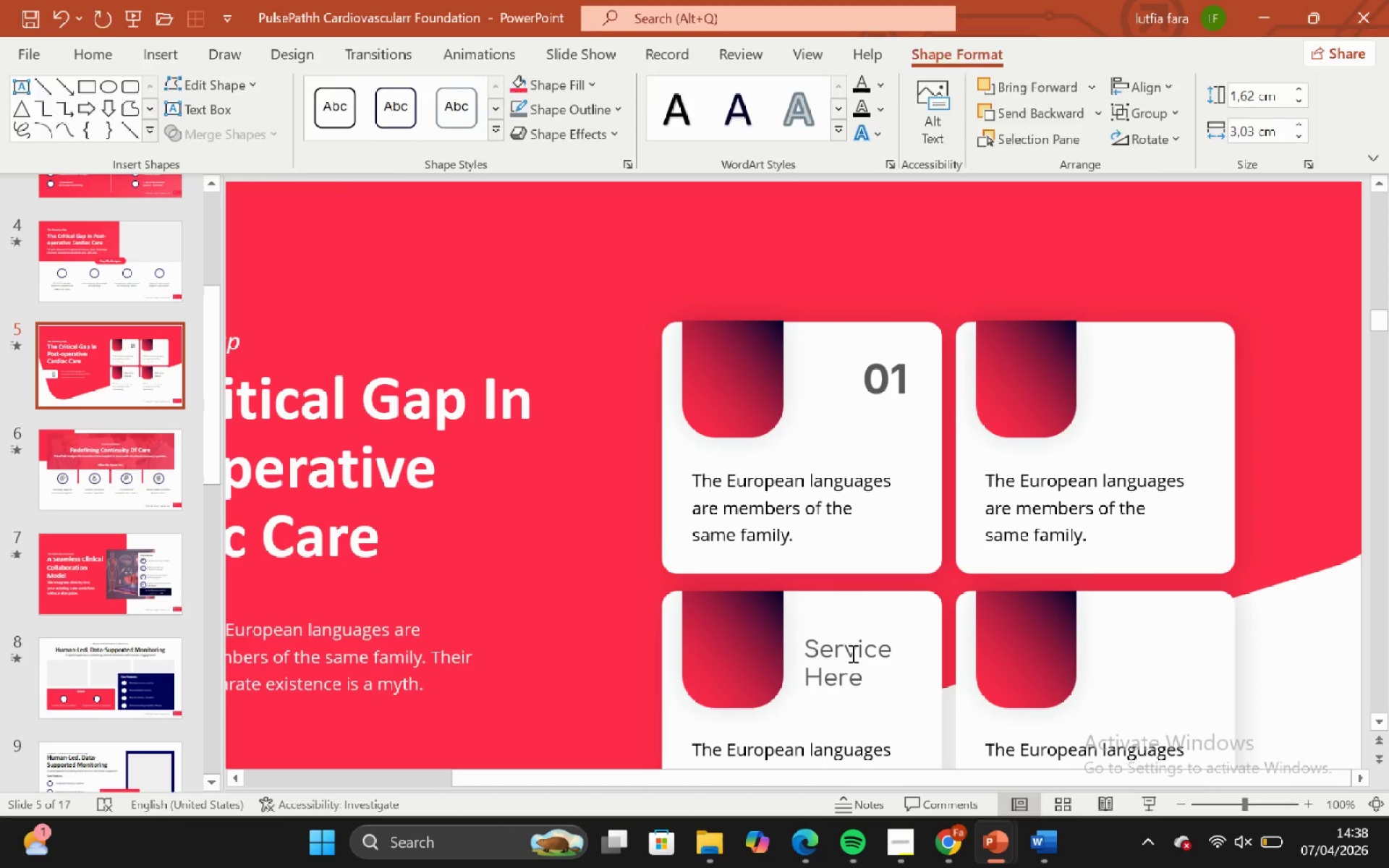 
left_click([851, 653])
 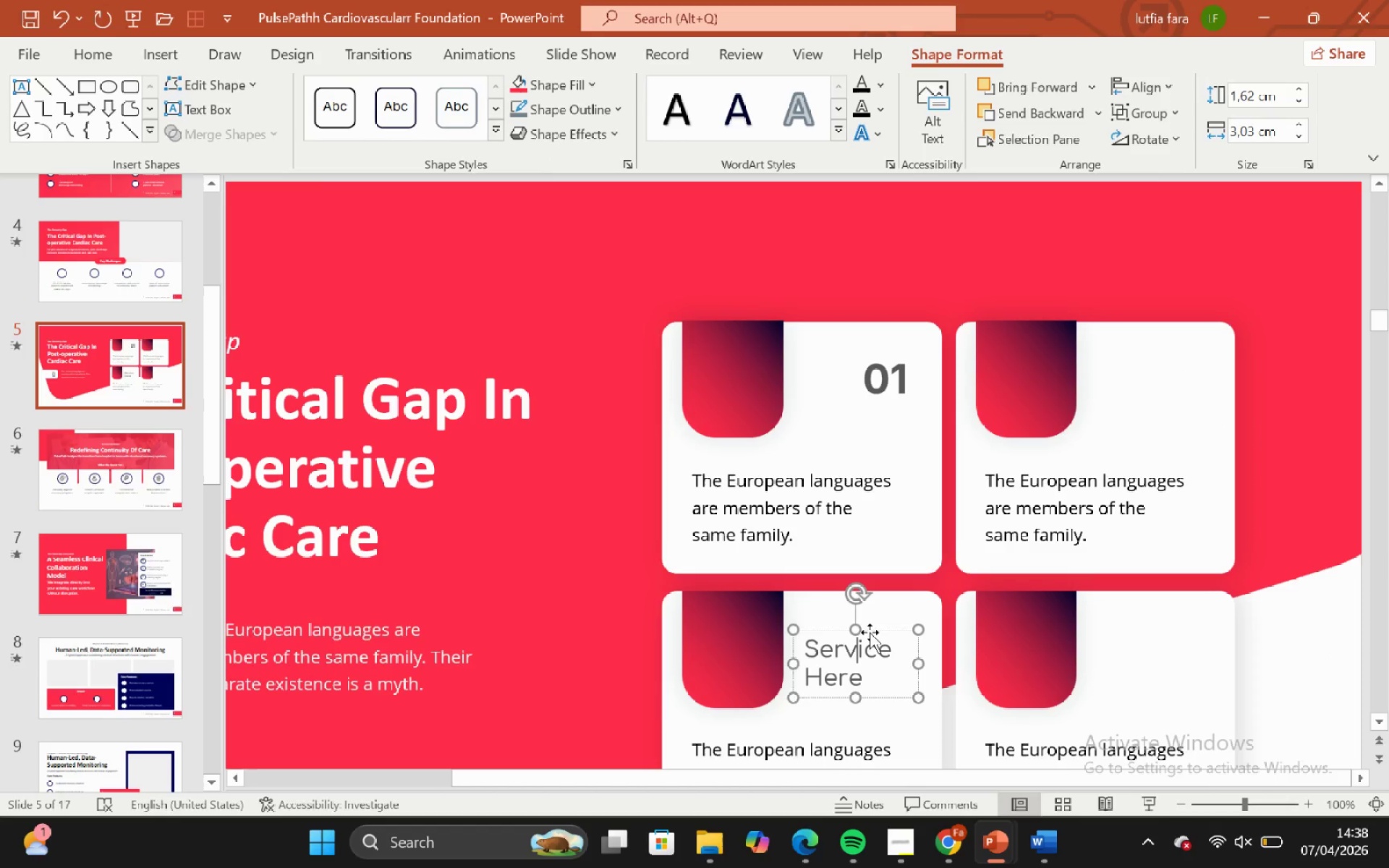 
key(Backspace)
 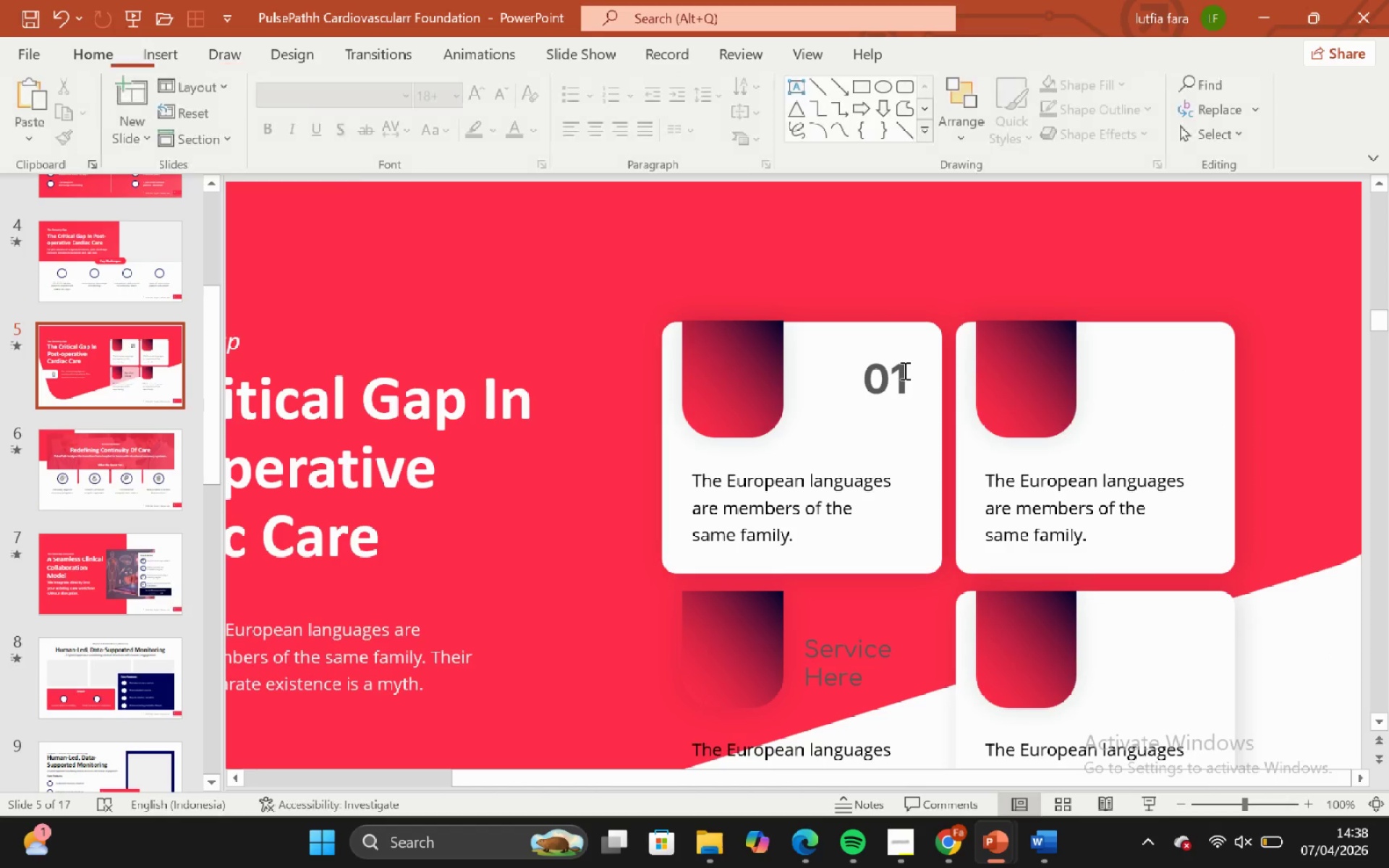 
key(Control+ControlLeft)
 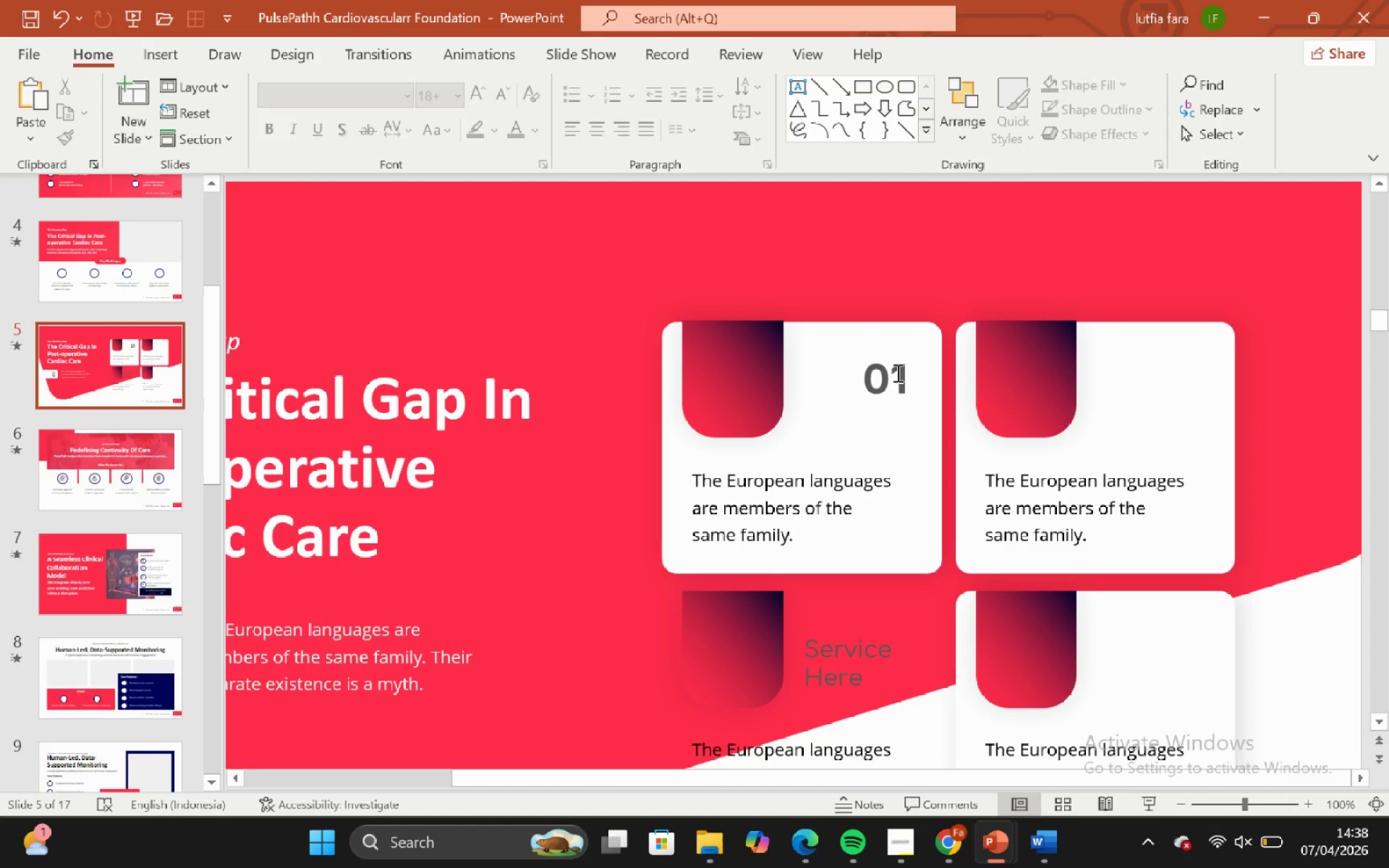 
key(Control+Z)
 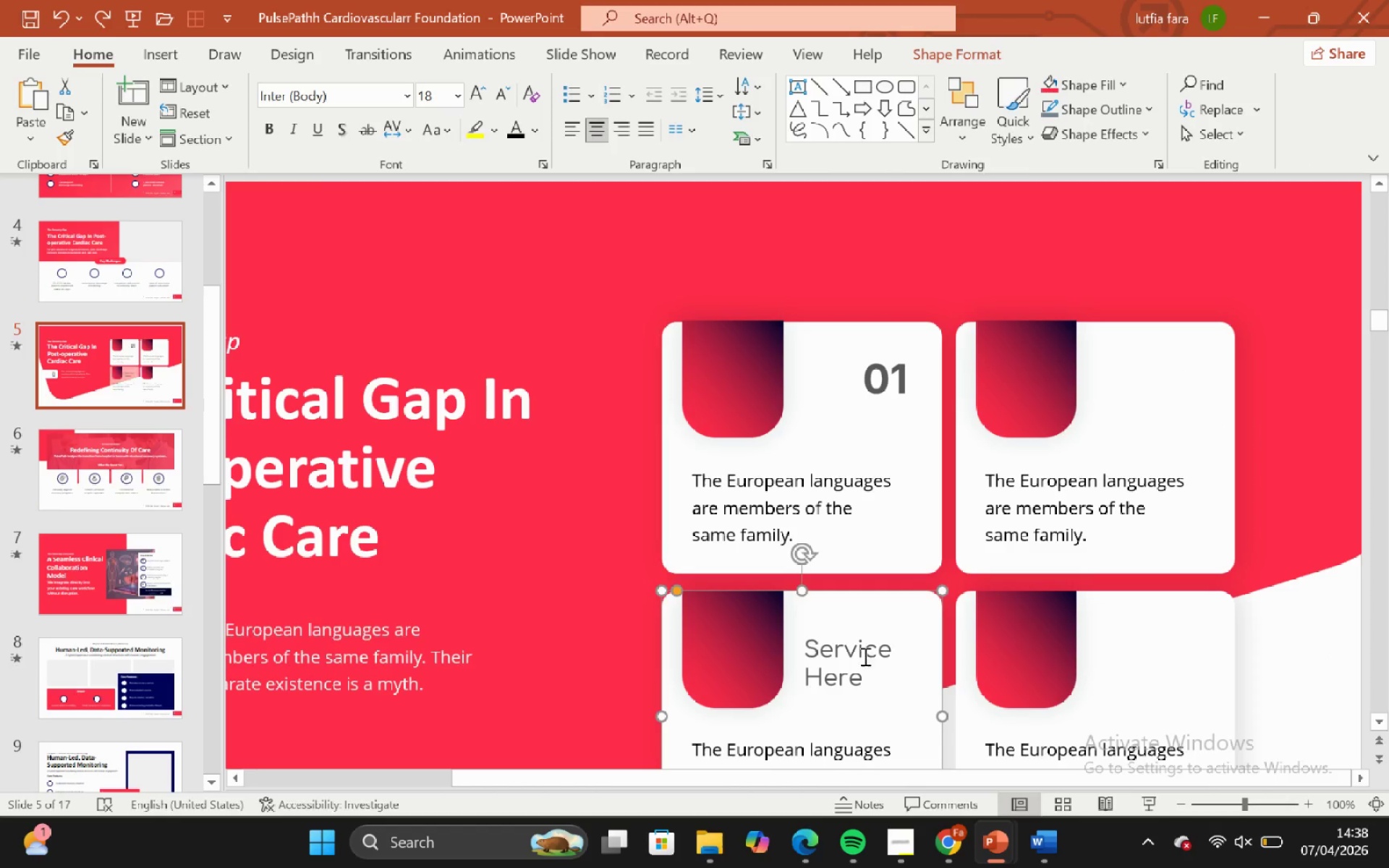 
left_click([864, 652])
 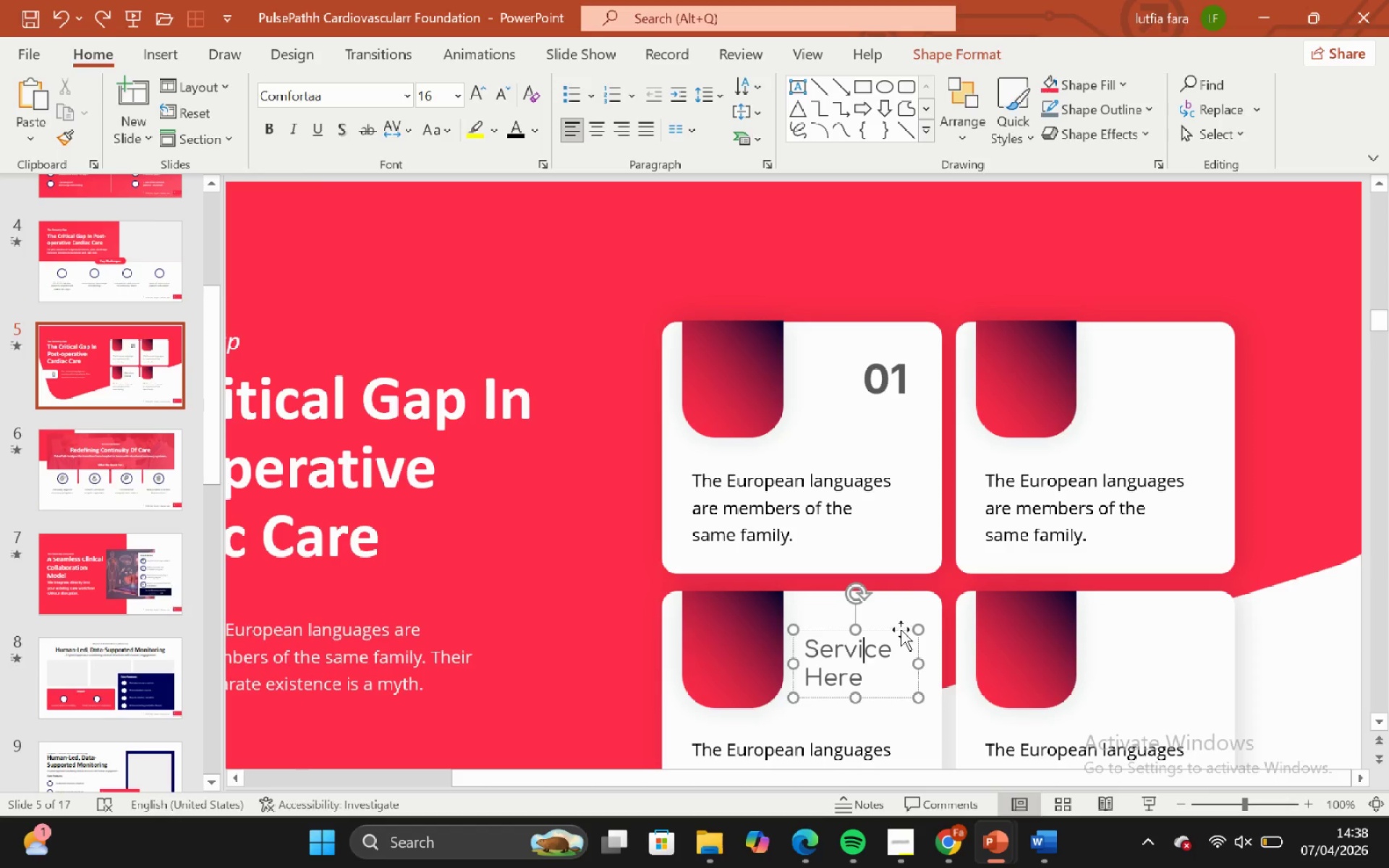 
left_click([901, 629])
 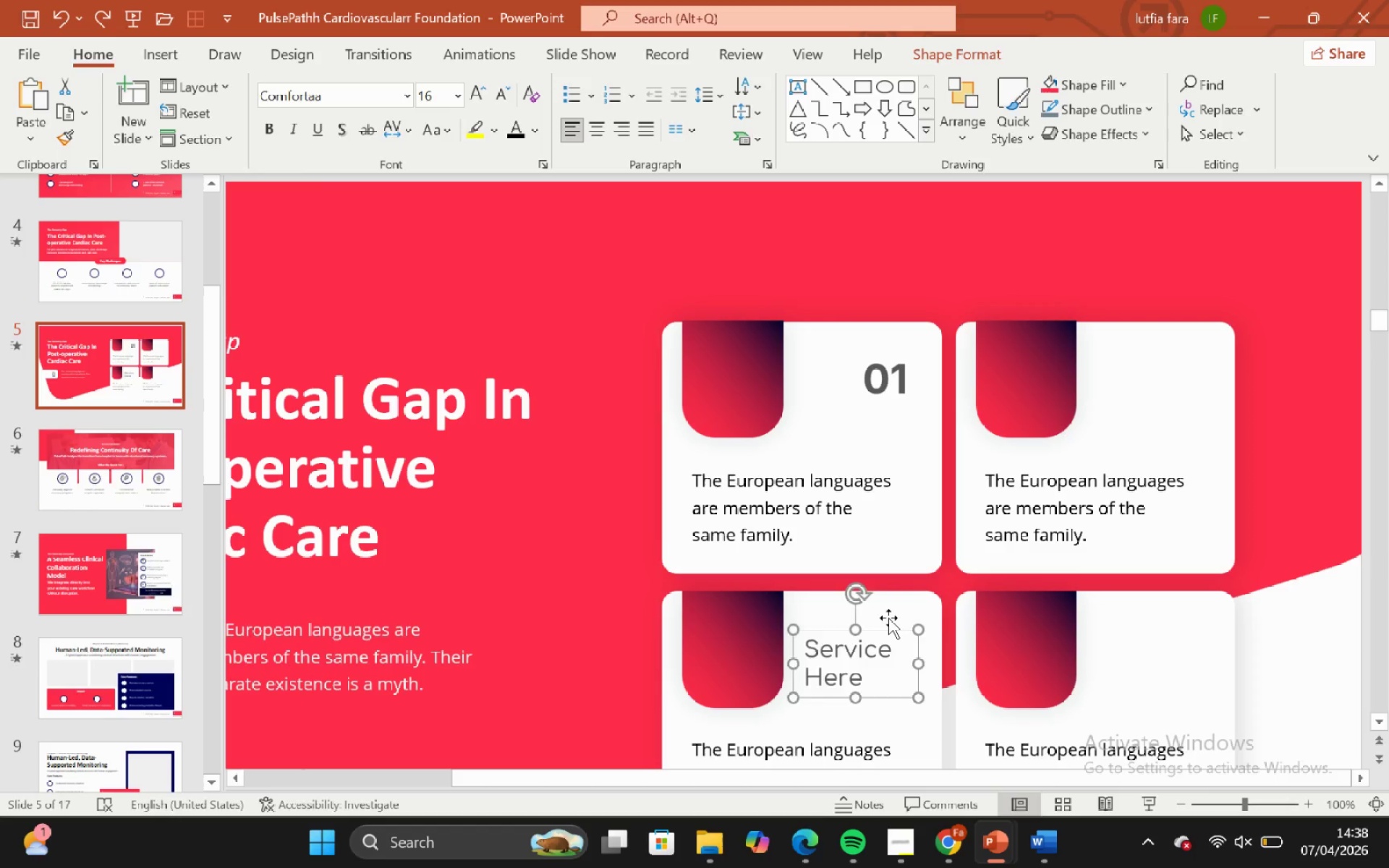 
key(Backspace)
 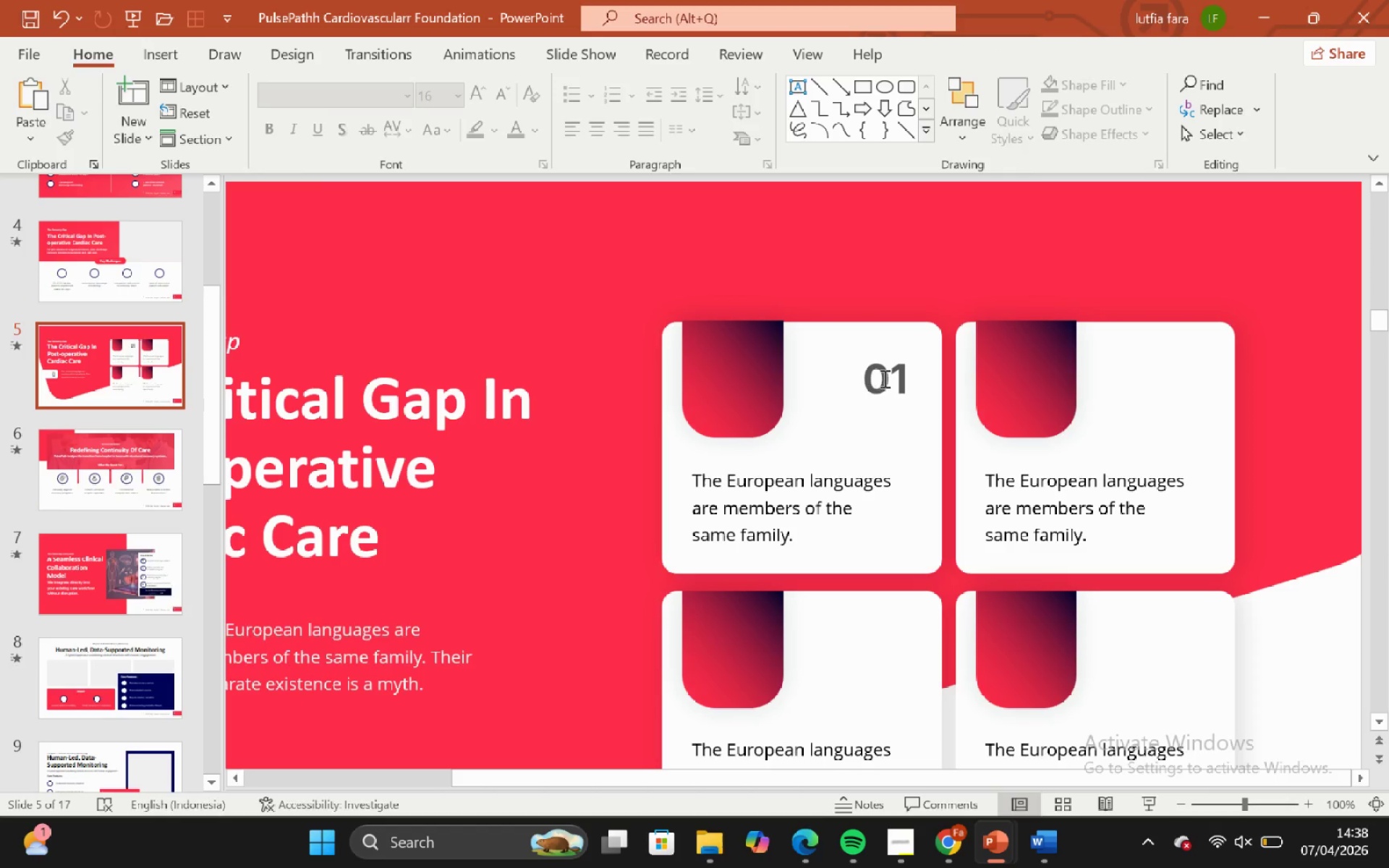 
left_click([883, 378])
 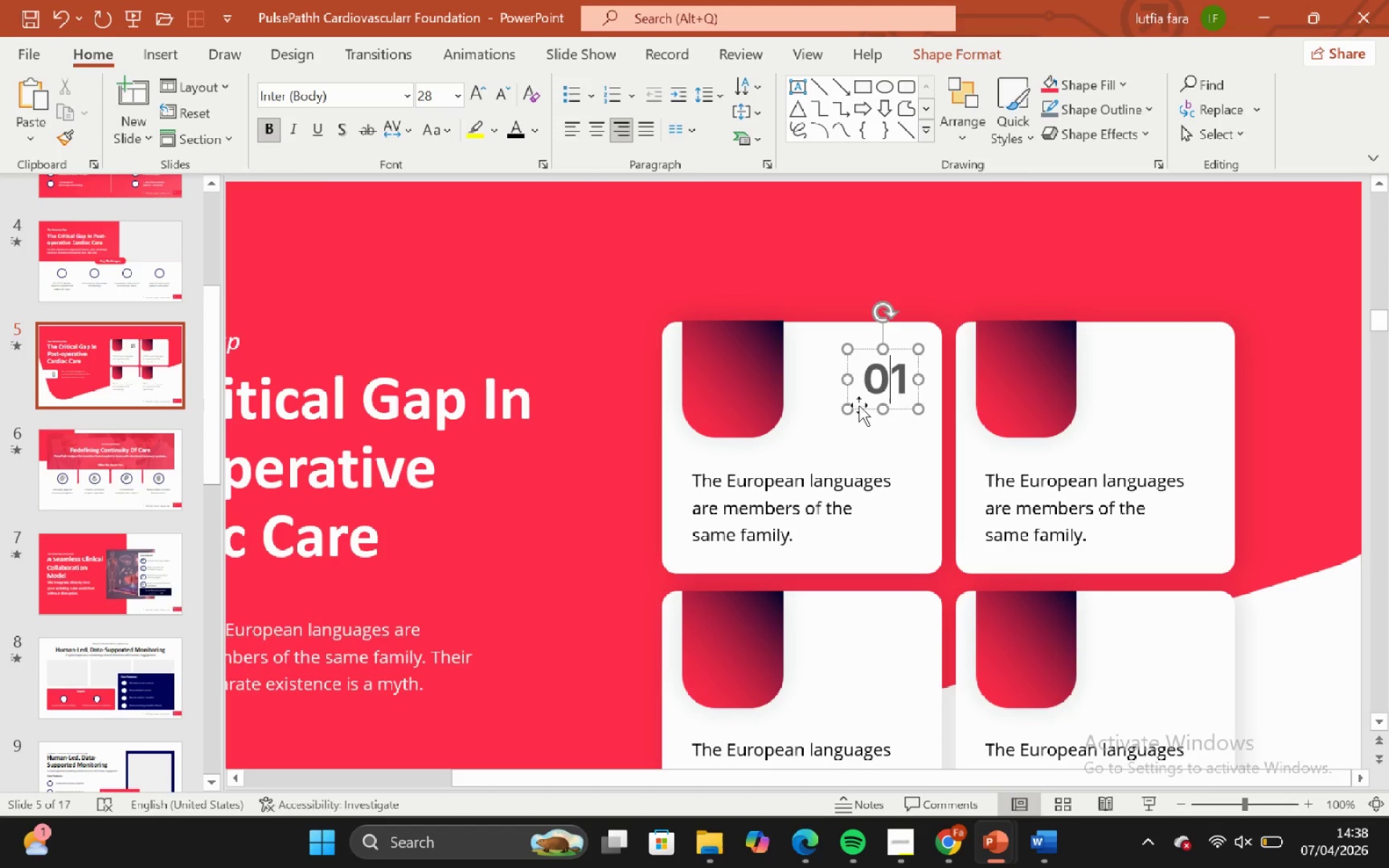 
hold_key(key=ShiftLeft, duration=0.55)
left_click([741, 362])
 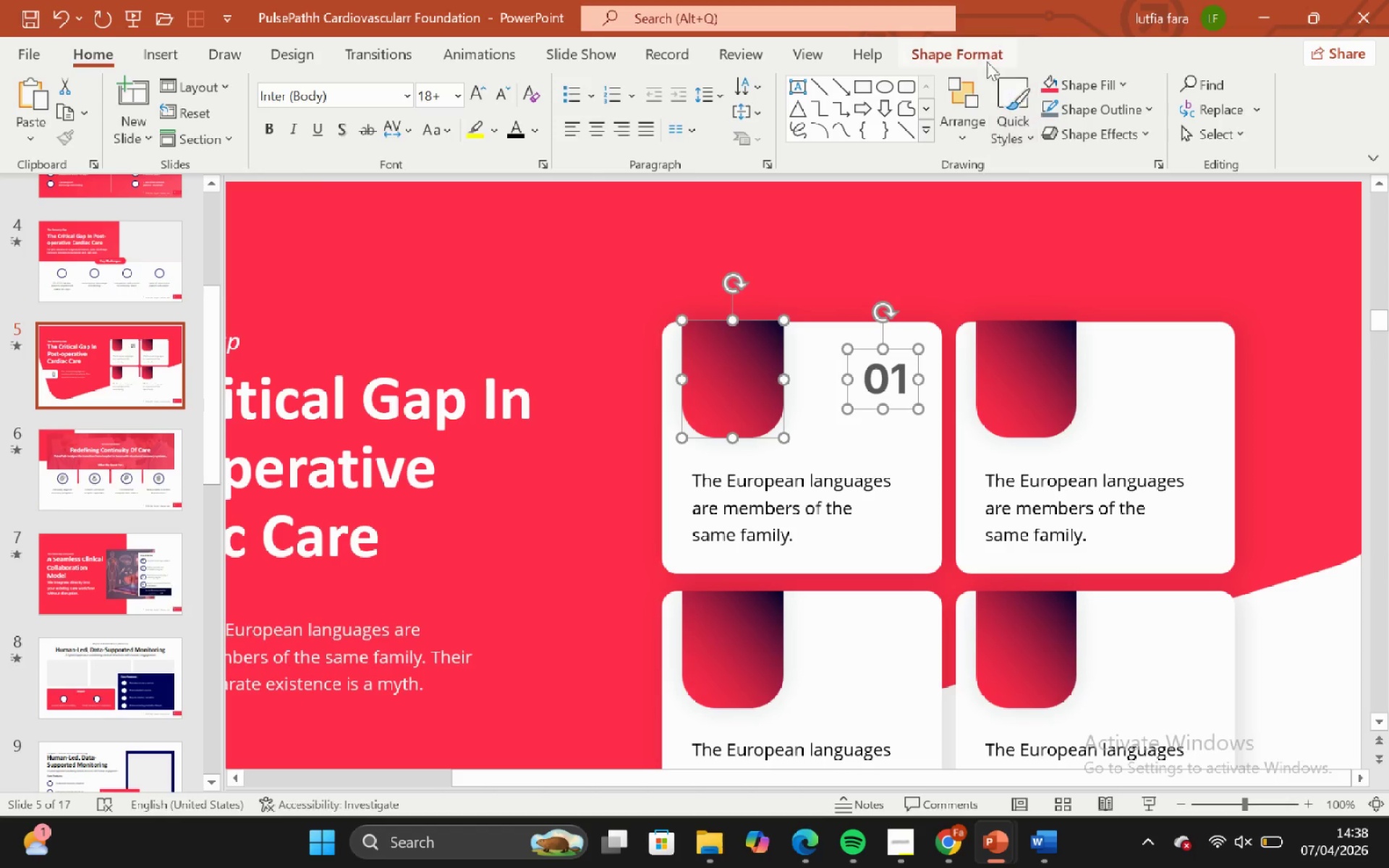 
left_click_drag(start_coordinate=[983, 39], to_coordinate=[986, 46])
 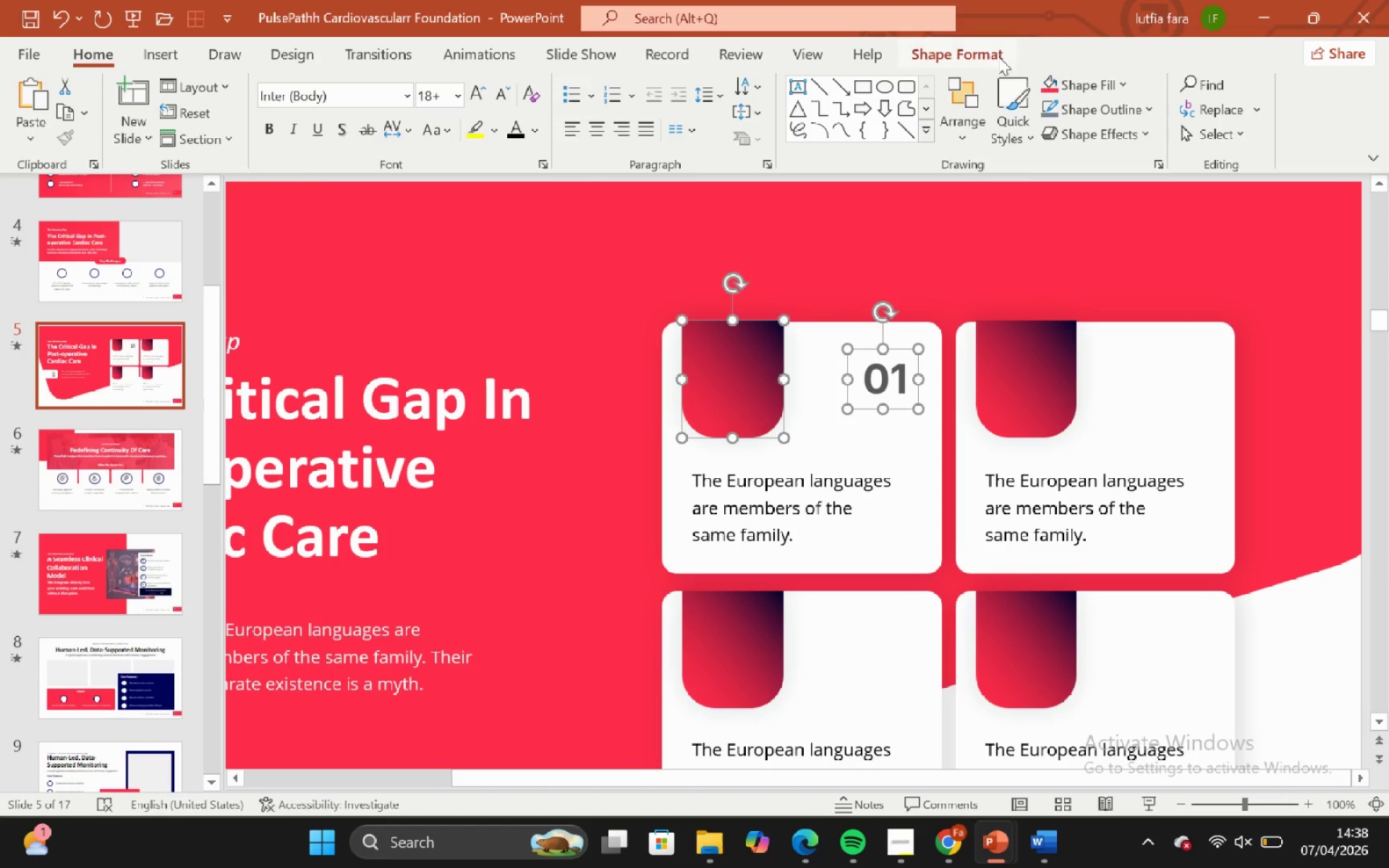 
double_click([998, 56])
 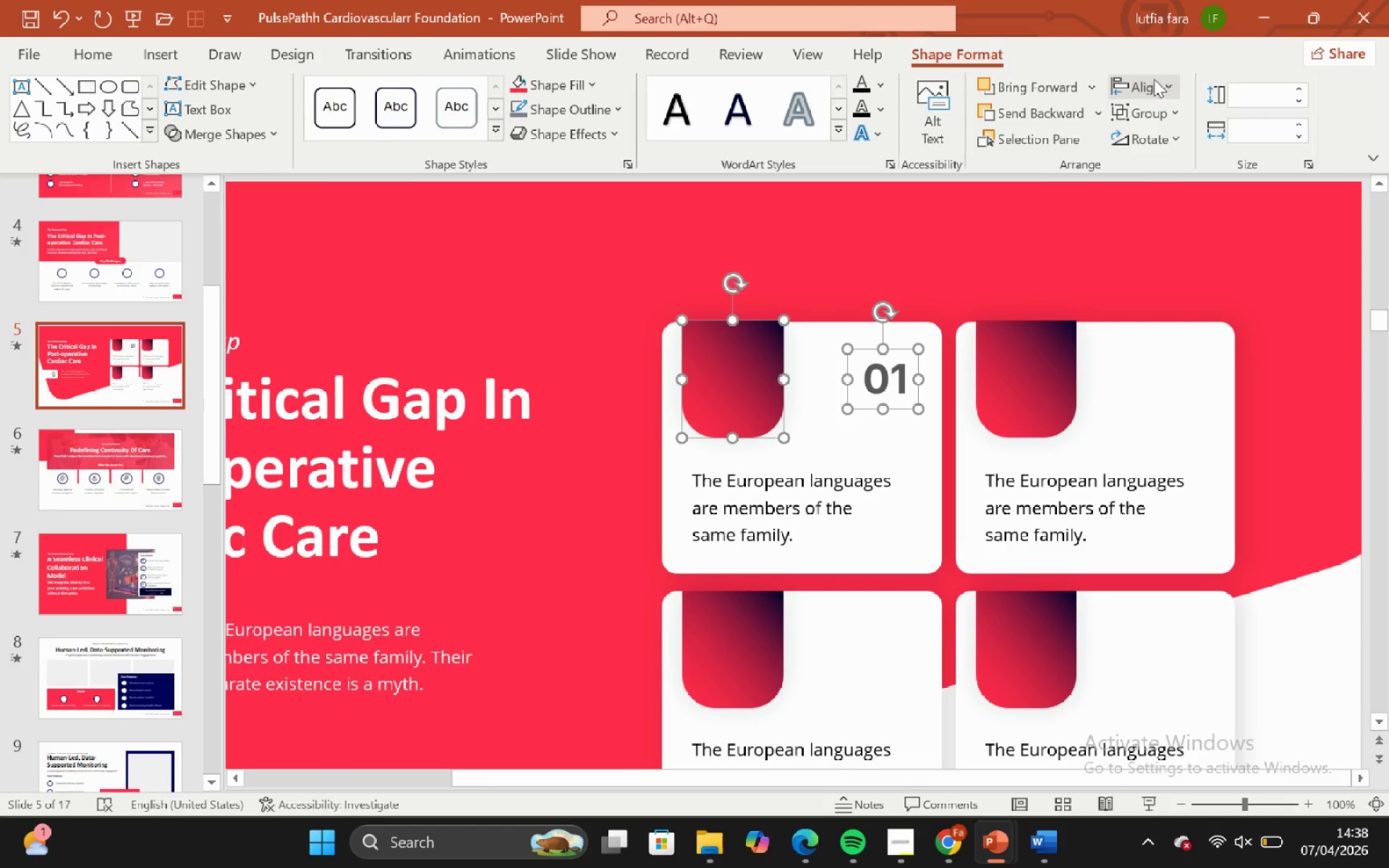 
left_click([1154, 79])
 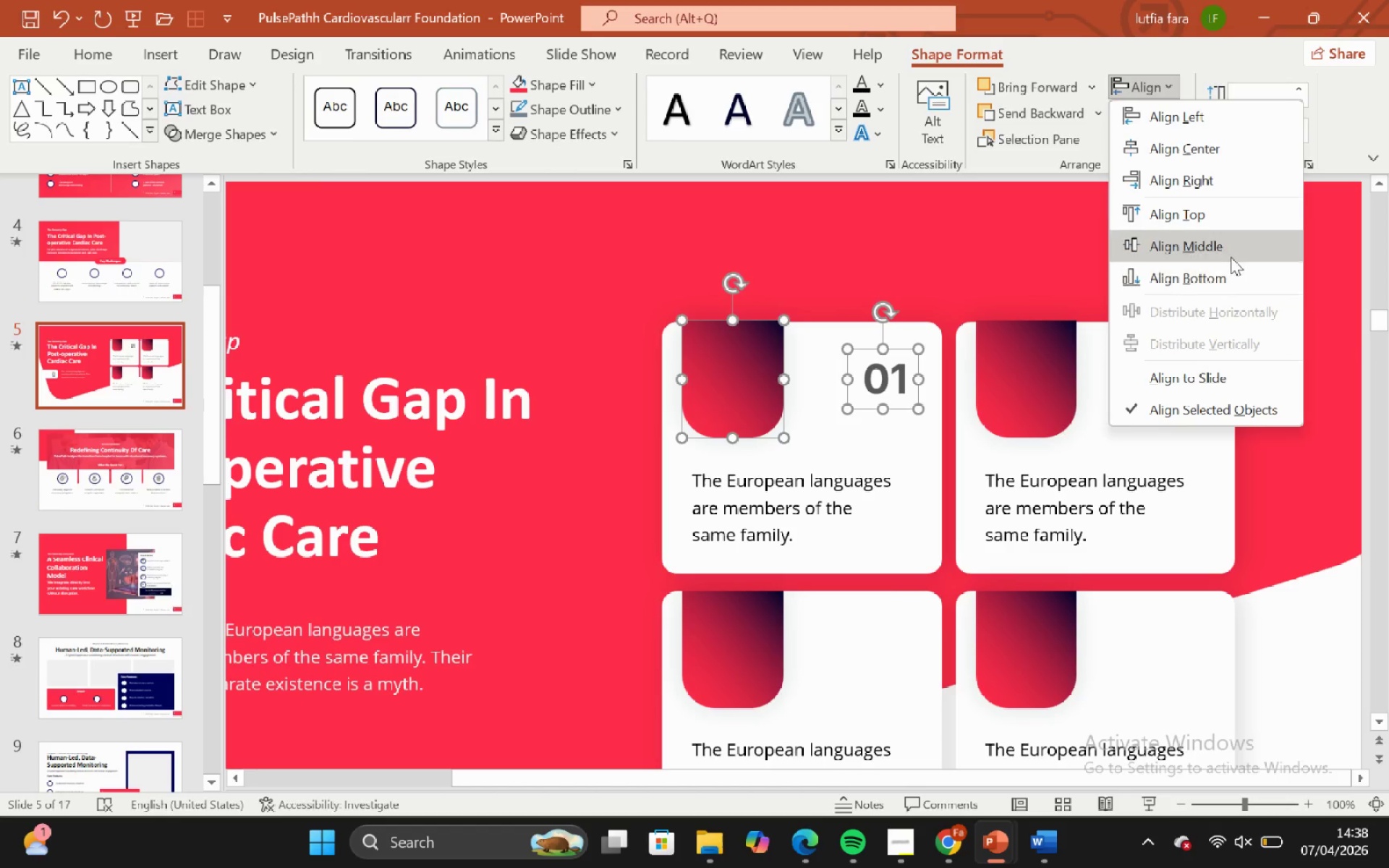 
left_click([1231, 256])
 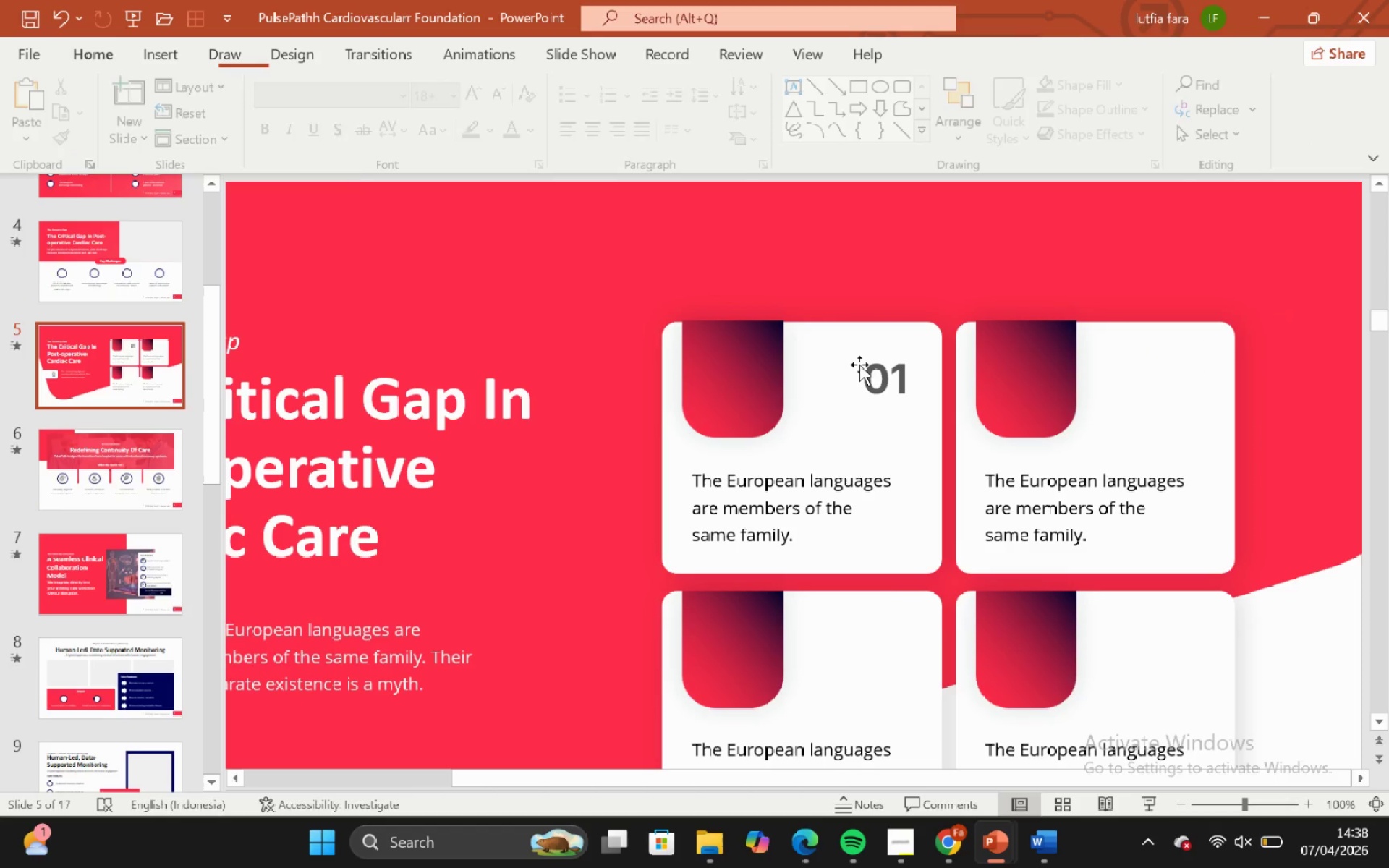 
left_click([878, 373])
 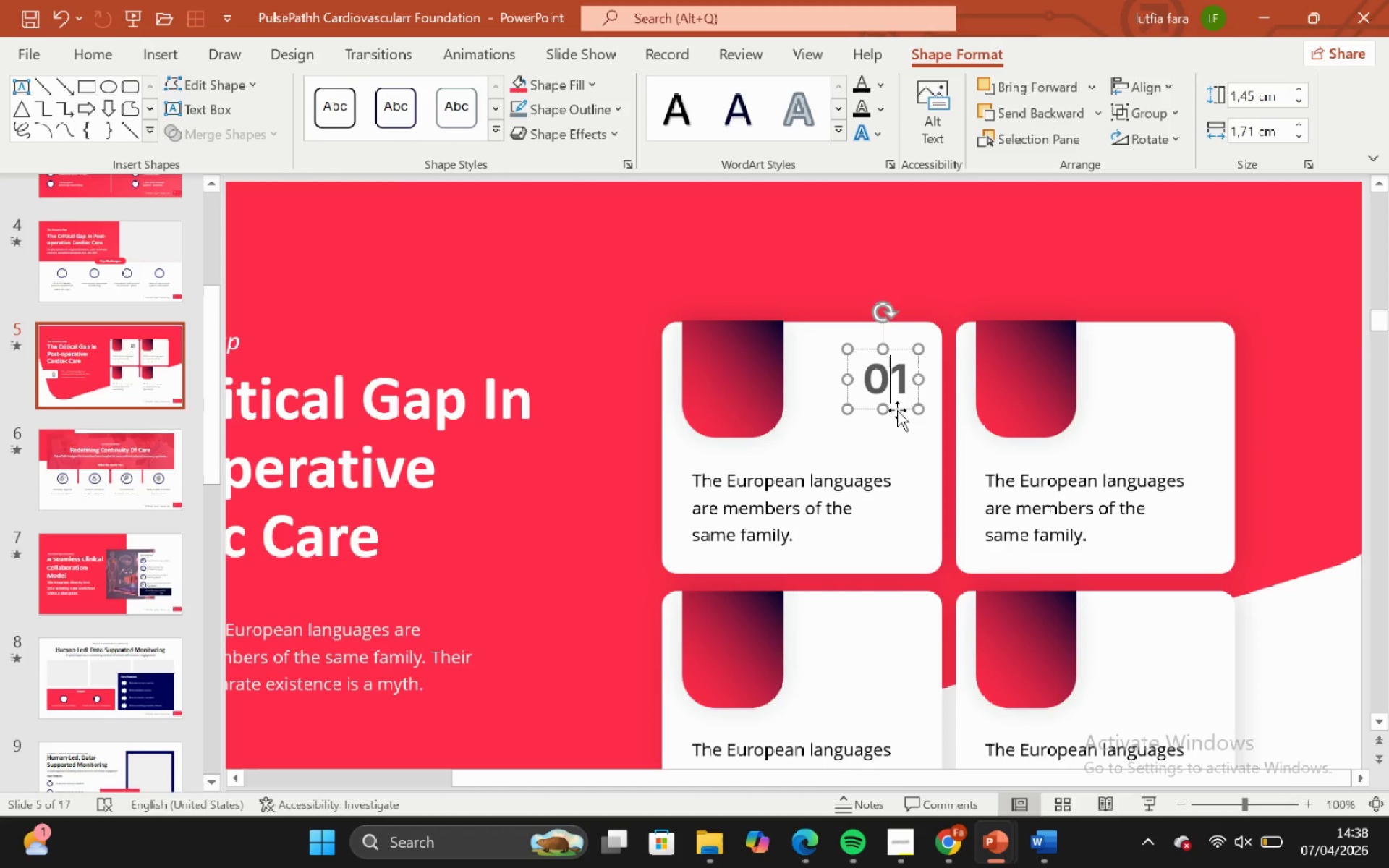 
left_click([897, 410])
 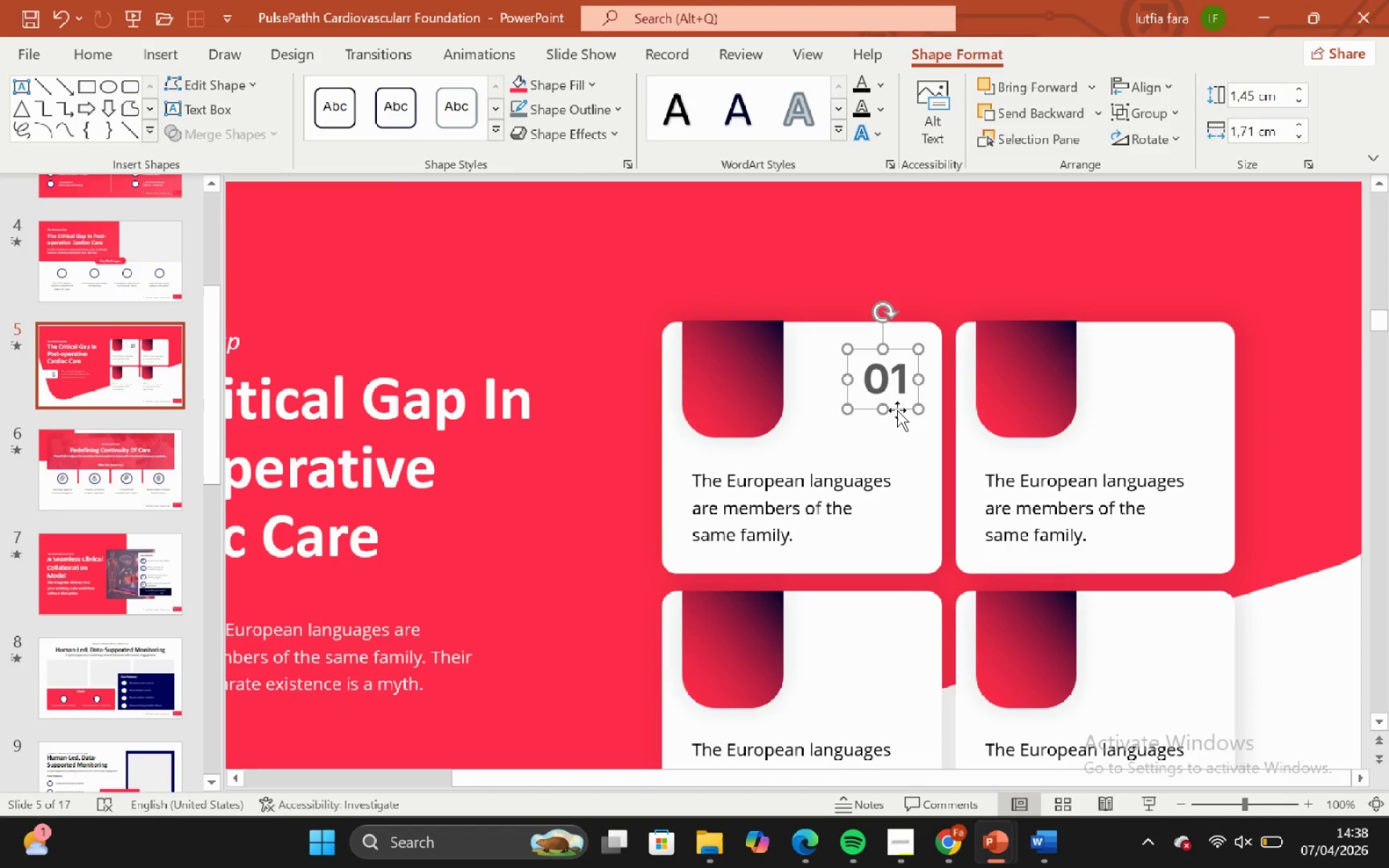 
hold_key(key=ShiftLeft, duration=1.42)
hold_key(key=ControlLeft, duration=1.39)
left_click_drag(start_coordinate=[897, 410], to_coordinate=[1102, 407])
 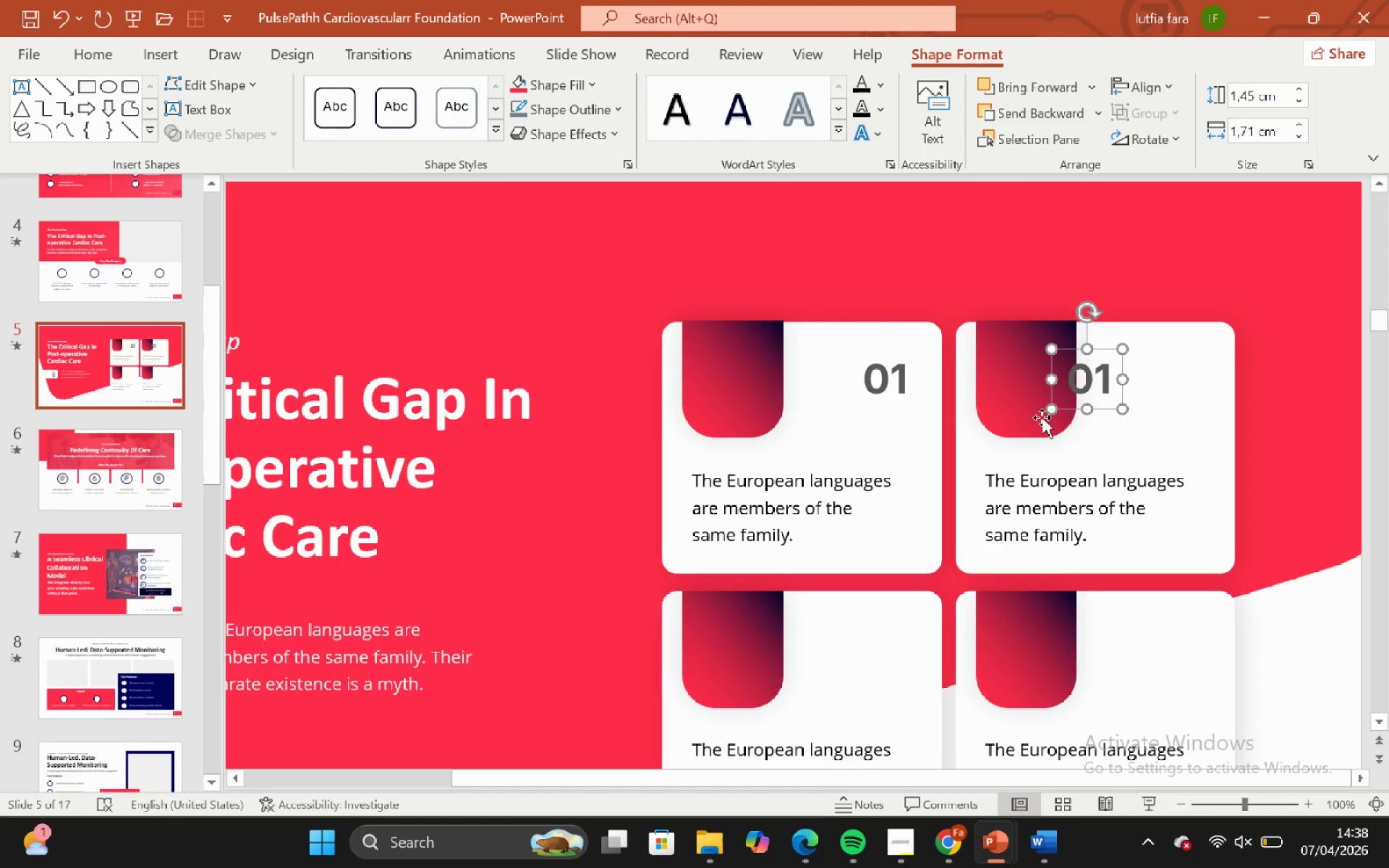 
hold_key(key=ShiftLeft, duration=3.48)
left_click_drag(start_coordinate=[1101, 409], to_coordinate=[1192, 400])
 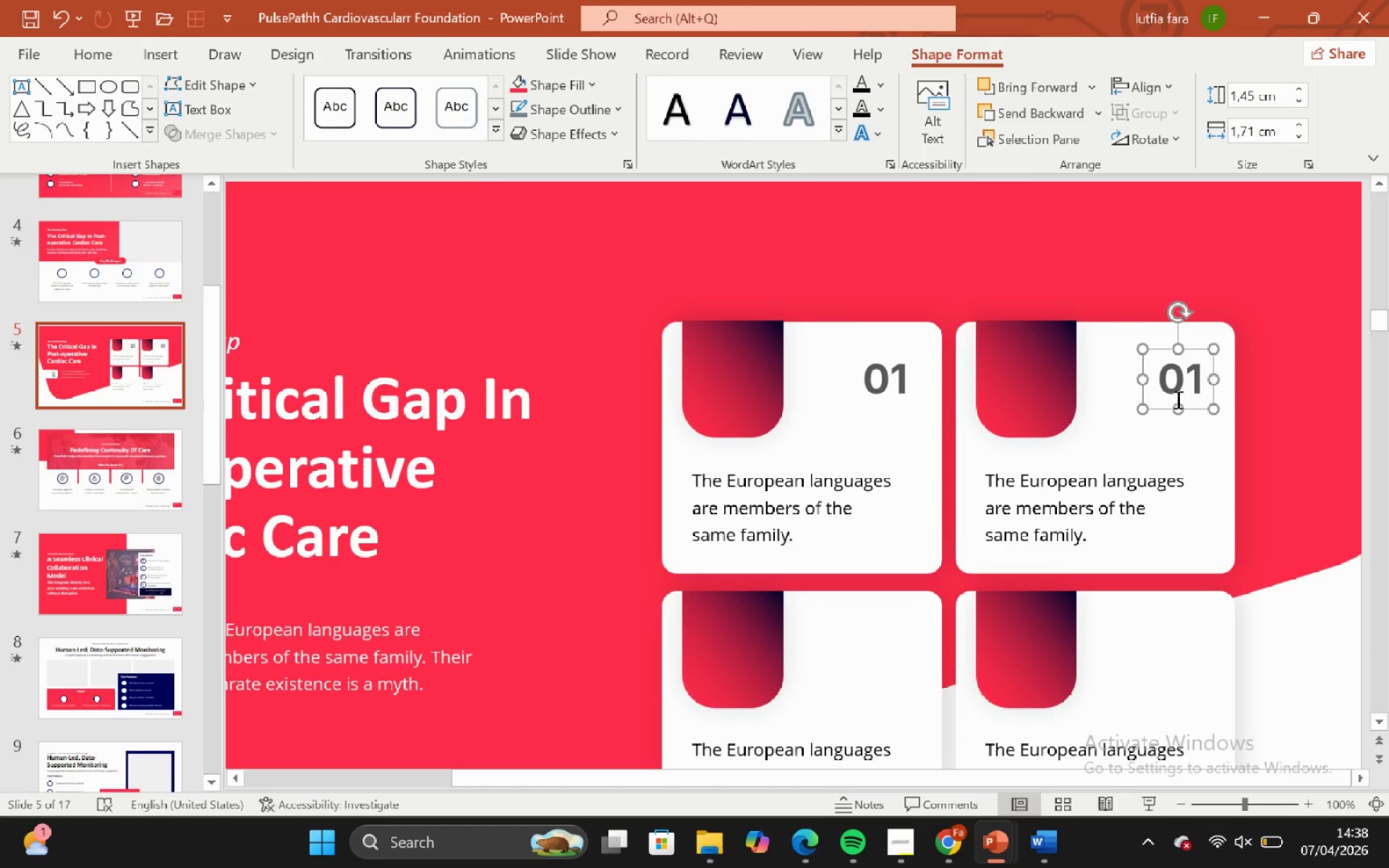 
scroll: coordinate [1165, 401], scroll_direction: down, amount: 1.0
 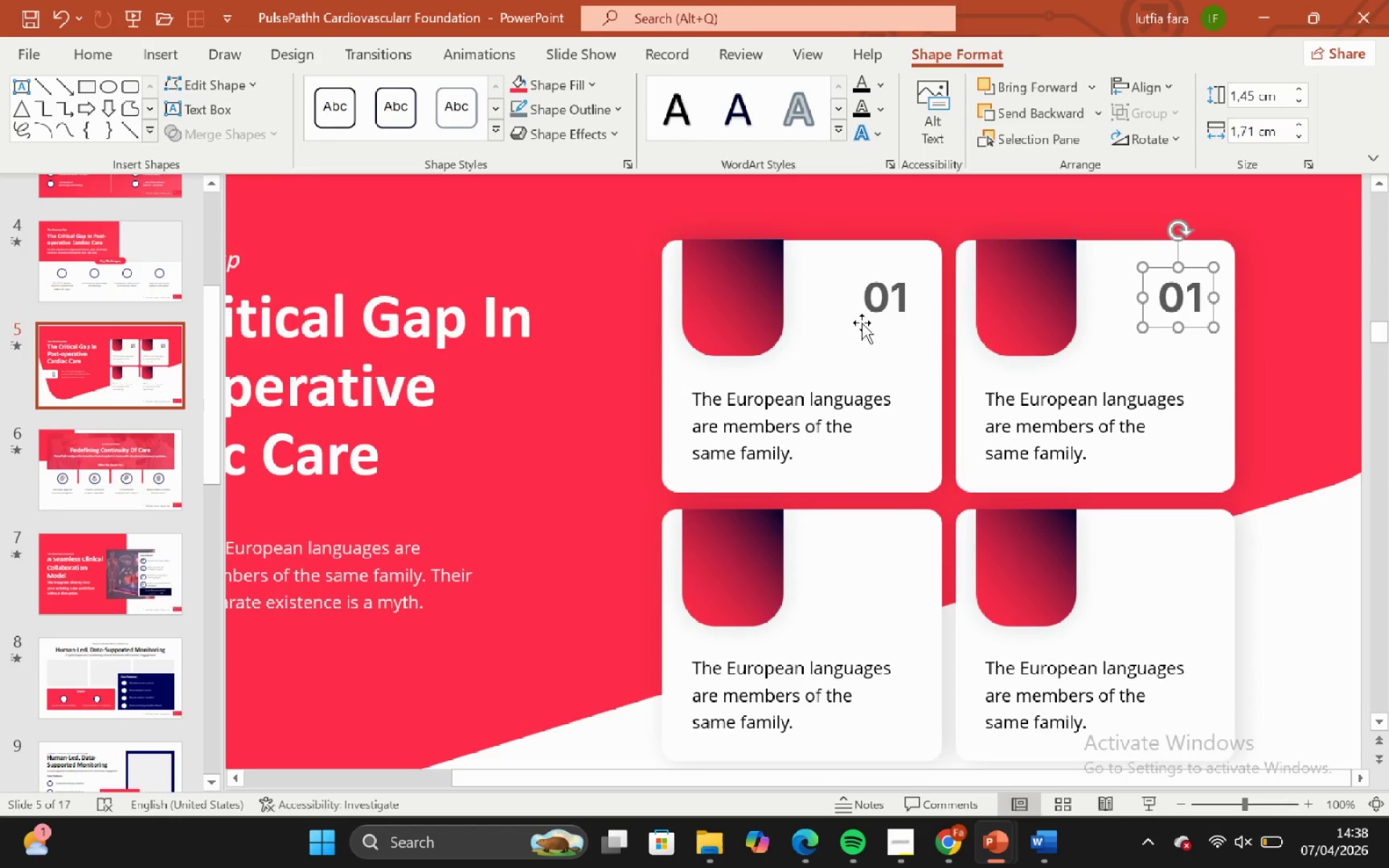 
hold_key(key=ShiftLeft, duration=0.38)
left_click([886, 295])
 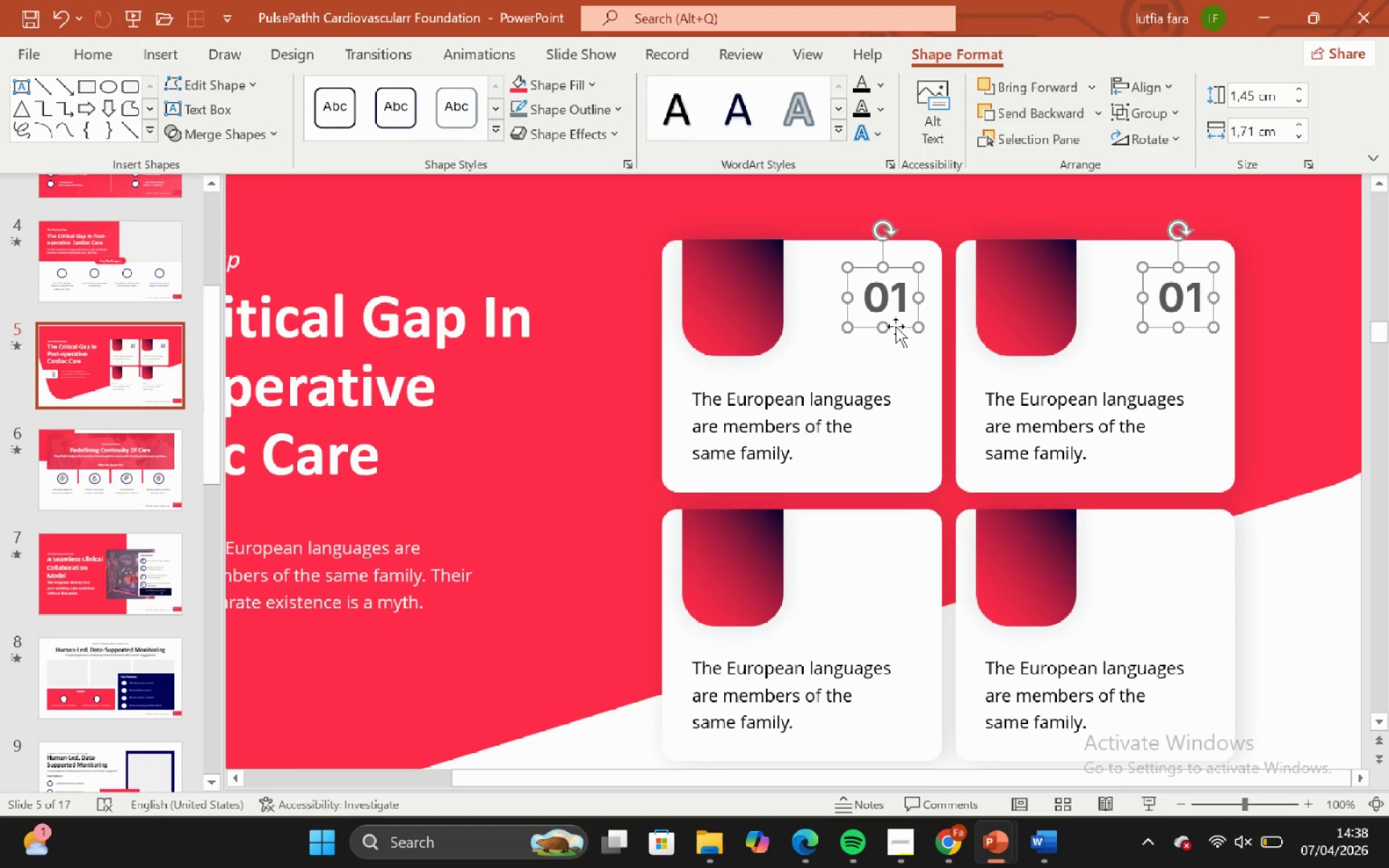 
left_click_drag(start_coordinate=[897, 326], to_coordinate=[927, 600])
 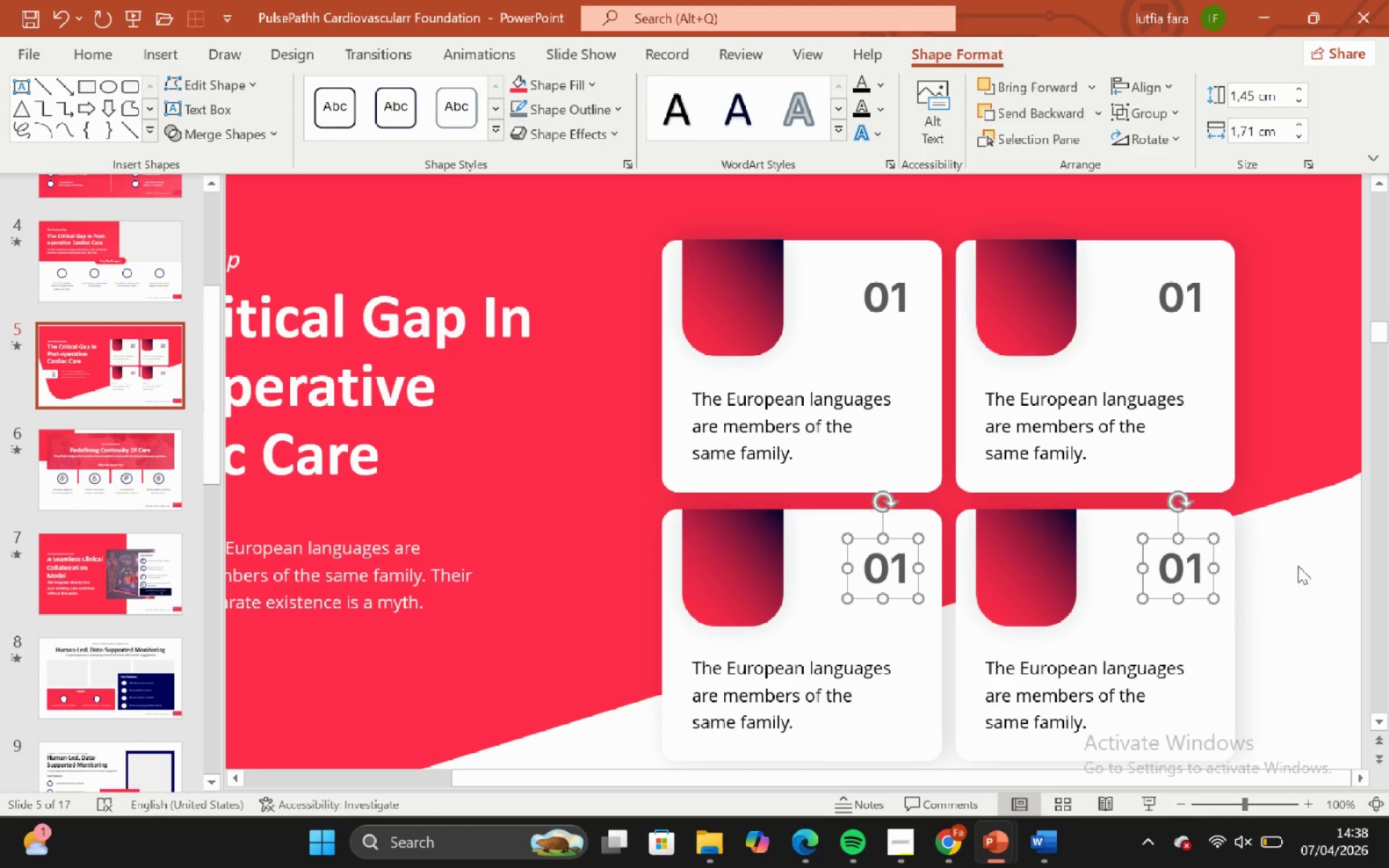 
hold_key(key=ControlLeft, duration=3.66)
 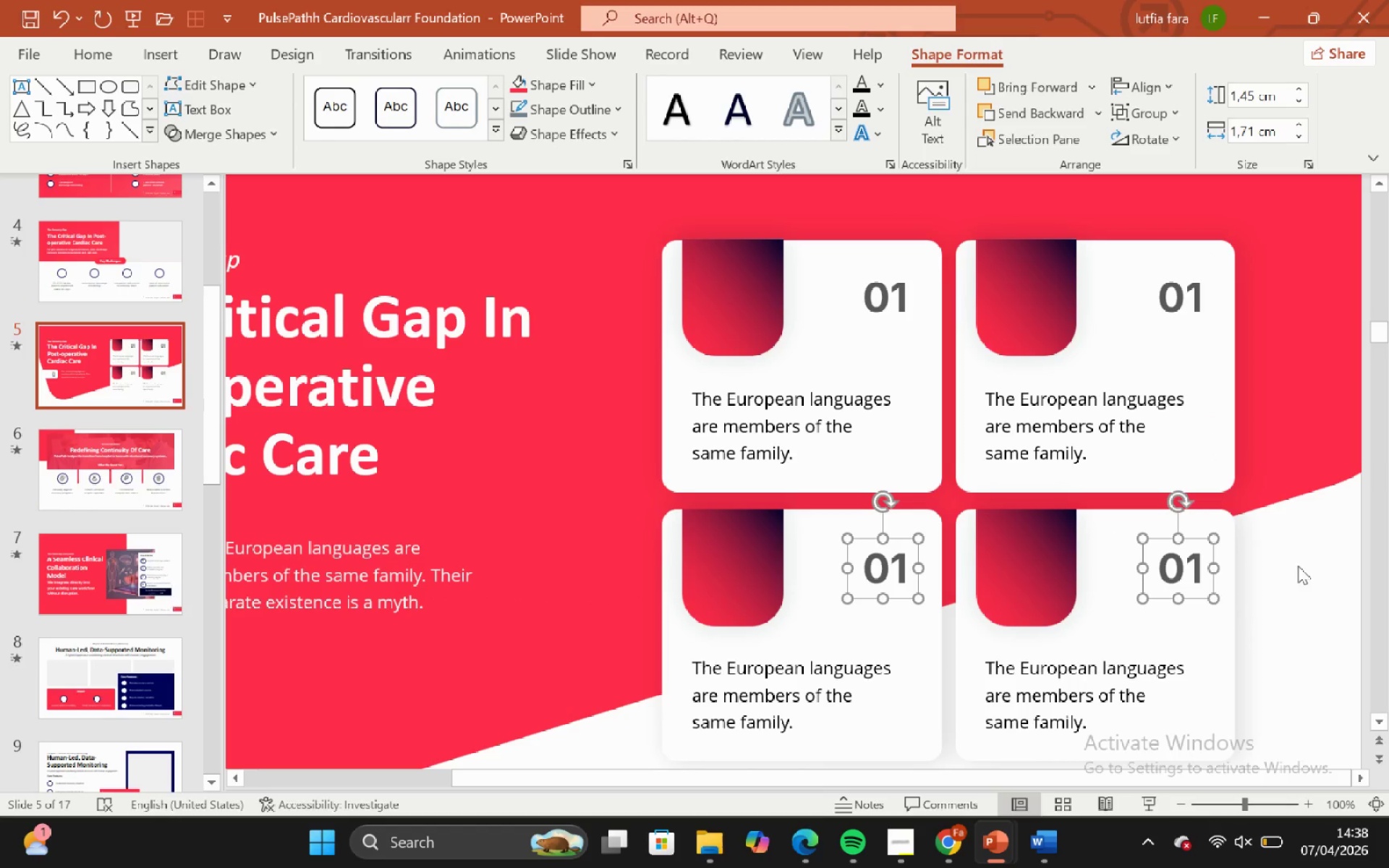 
hold_key(key=ShiftLeft, duration=3.64)
 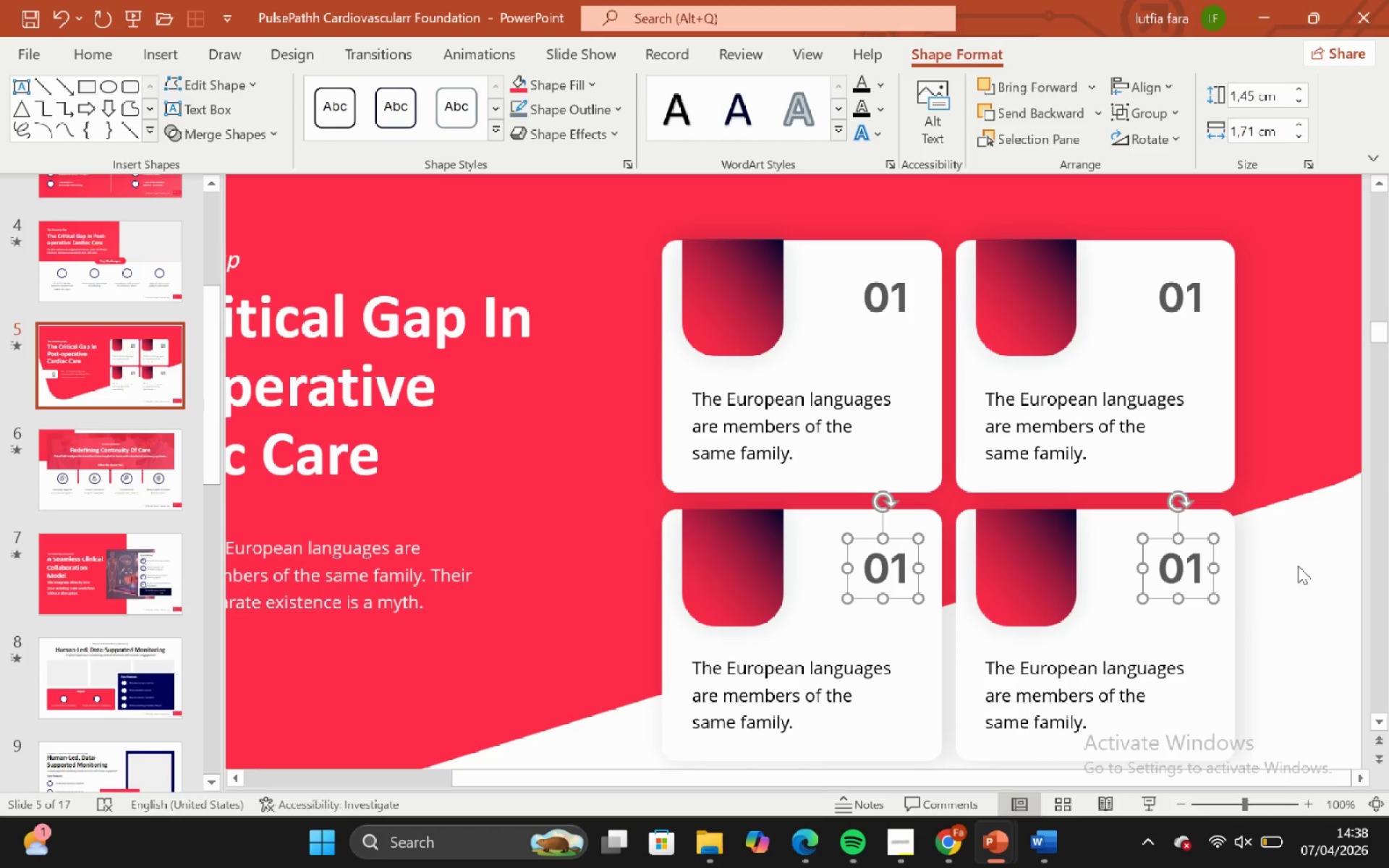 
left_click([1299, 564])
 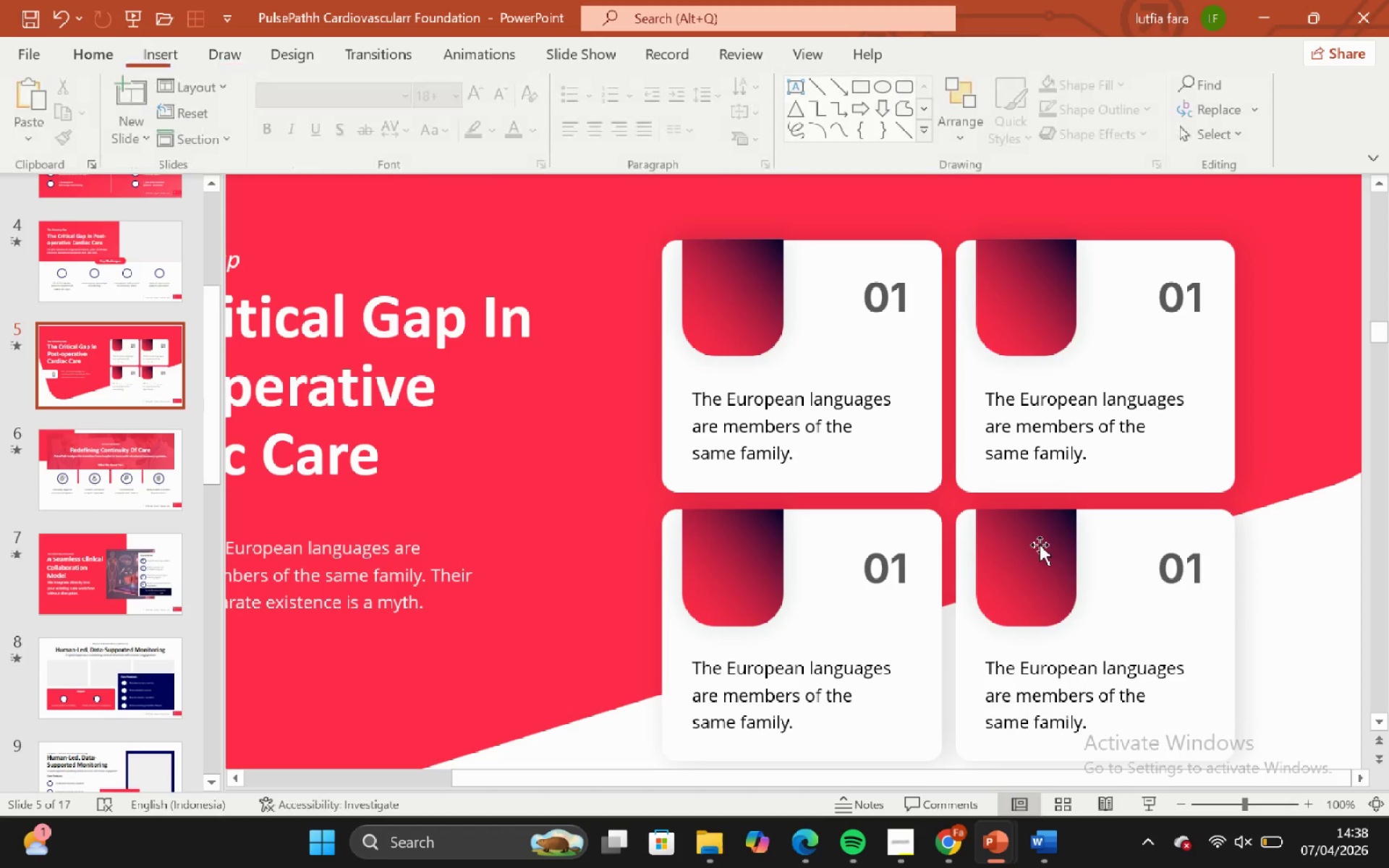 
left_click([1040, 544])
 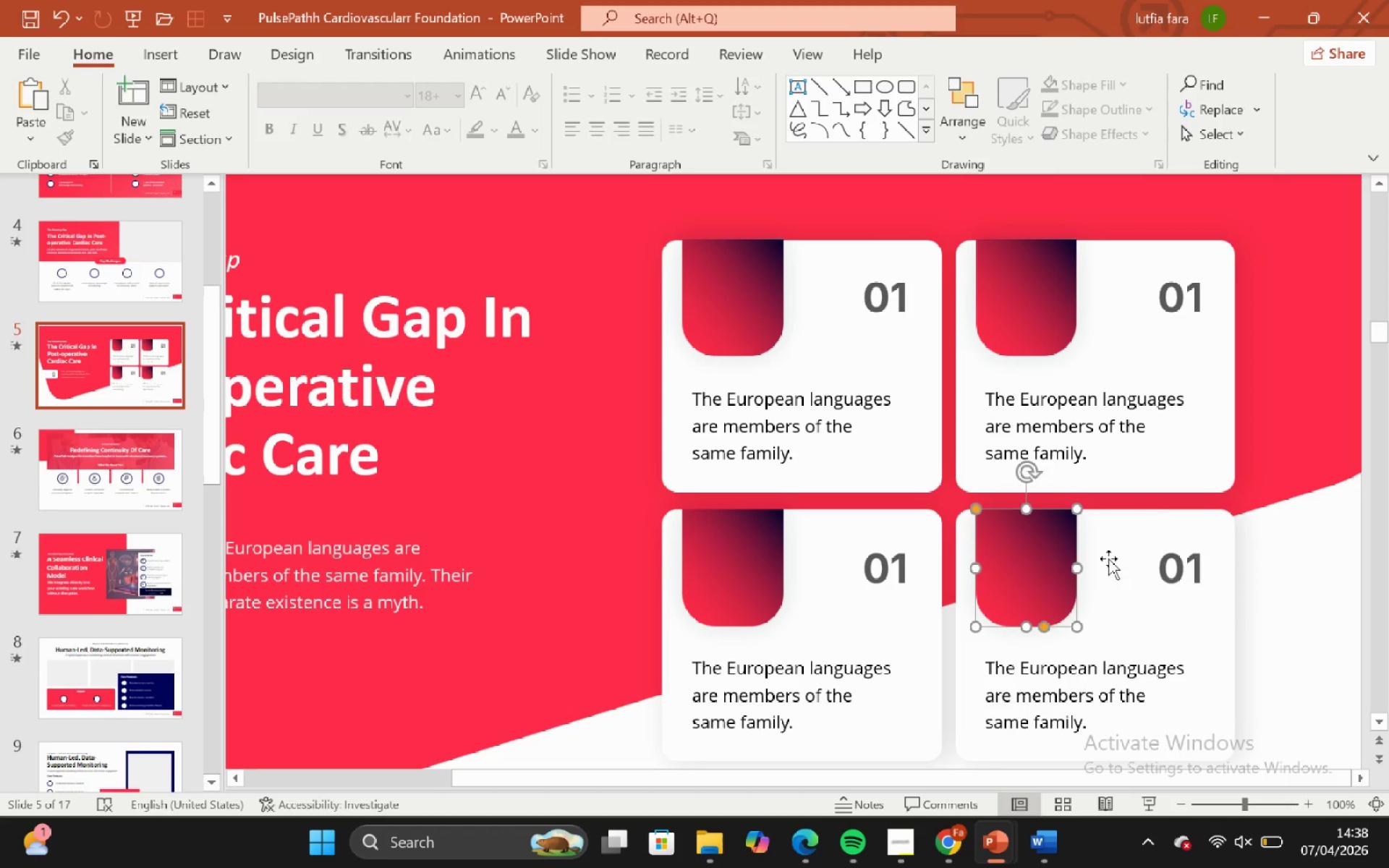 
hold_key(key=ShiftLeft, duration=0.66)
left_click([1179, 563])
 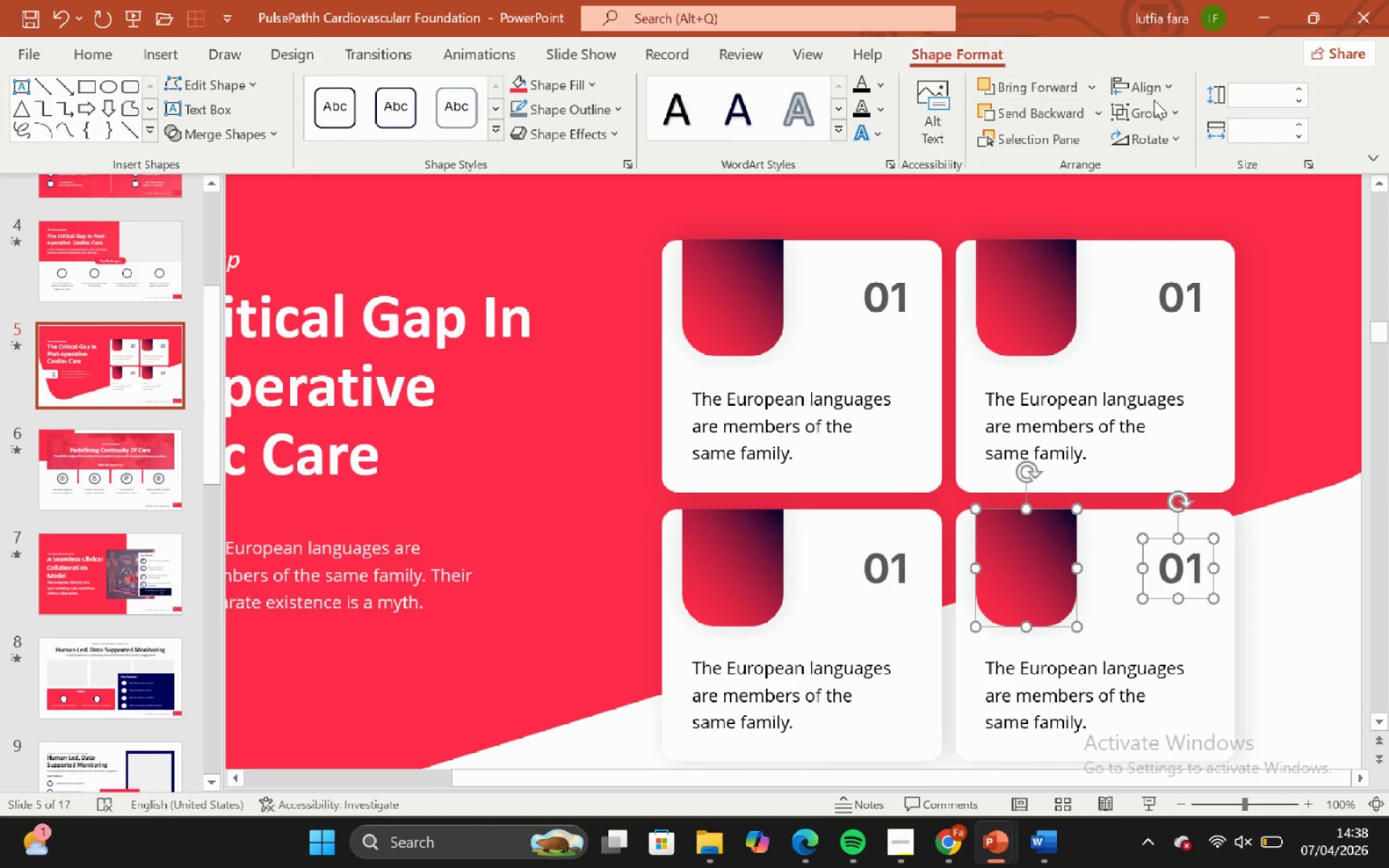 
left_click([1146, 92])
 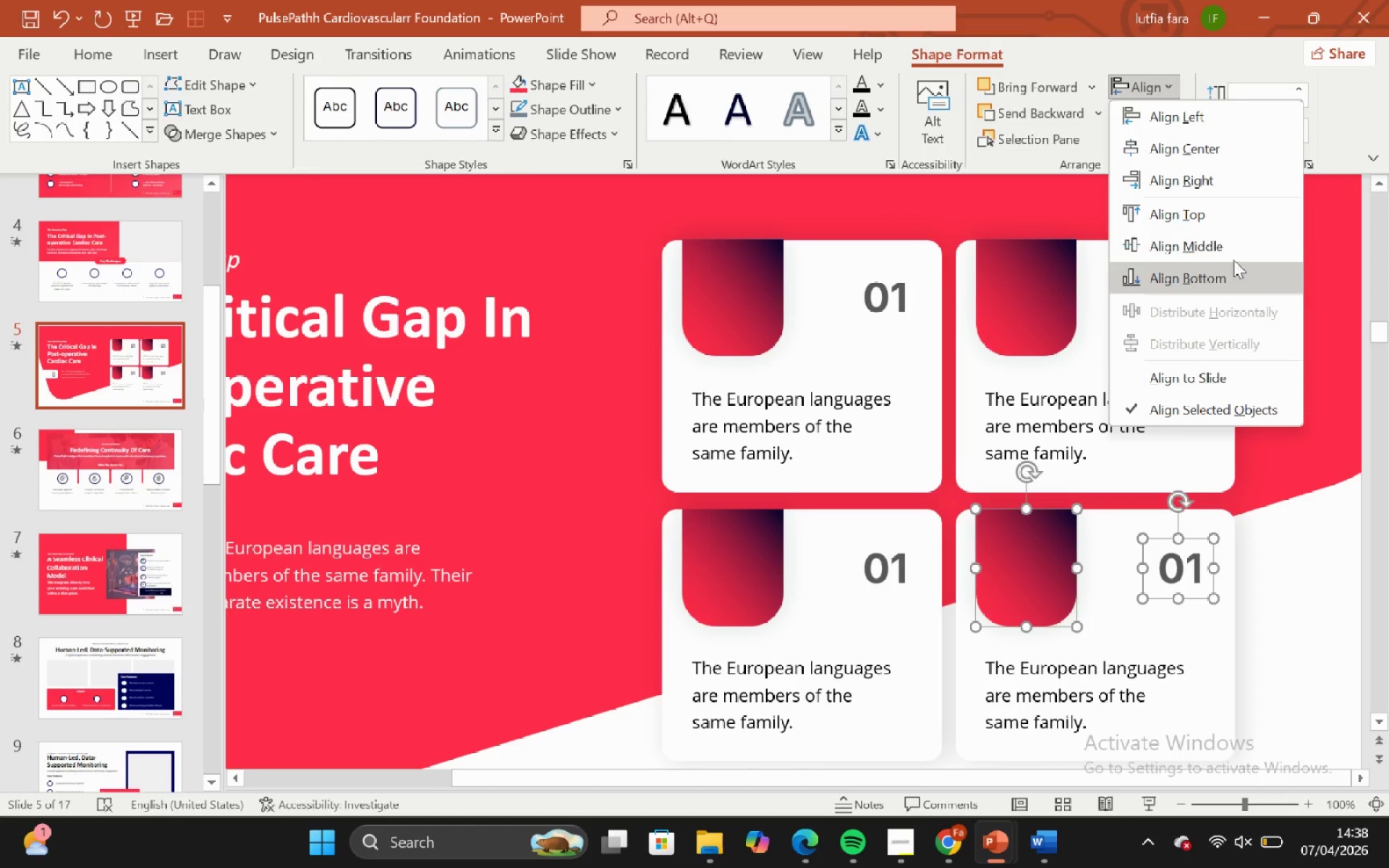 
left_click([1231, 250])
 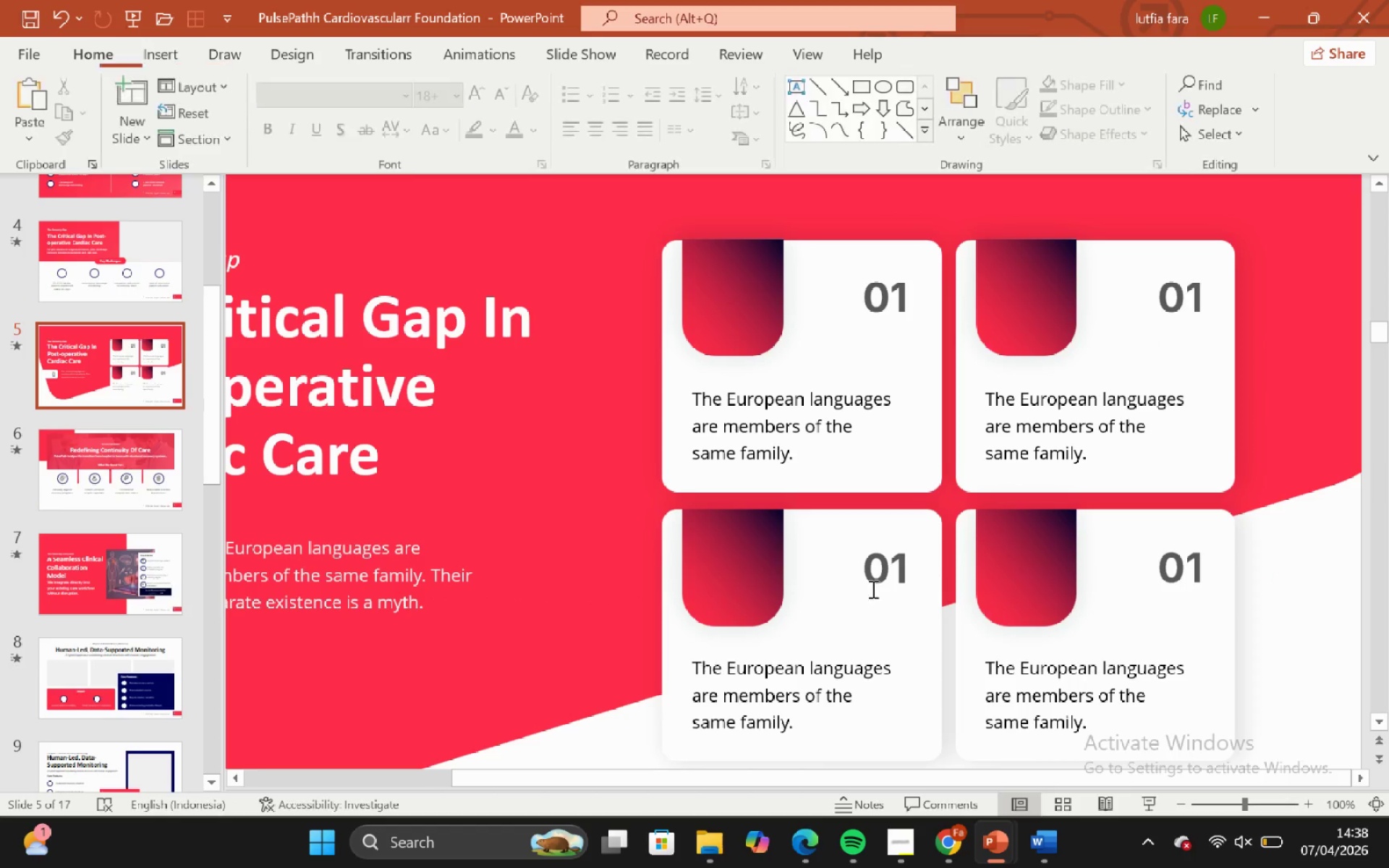 
left_click([883, 568])
 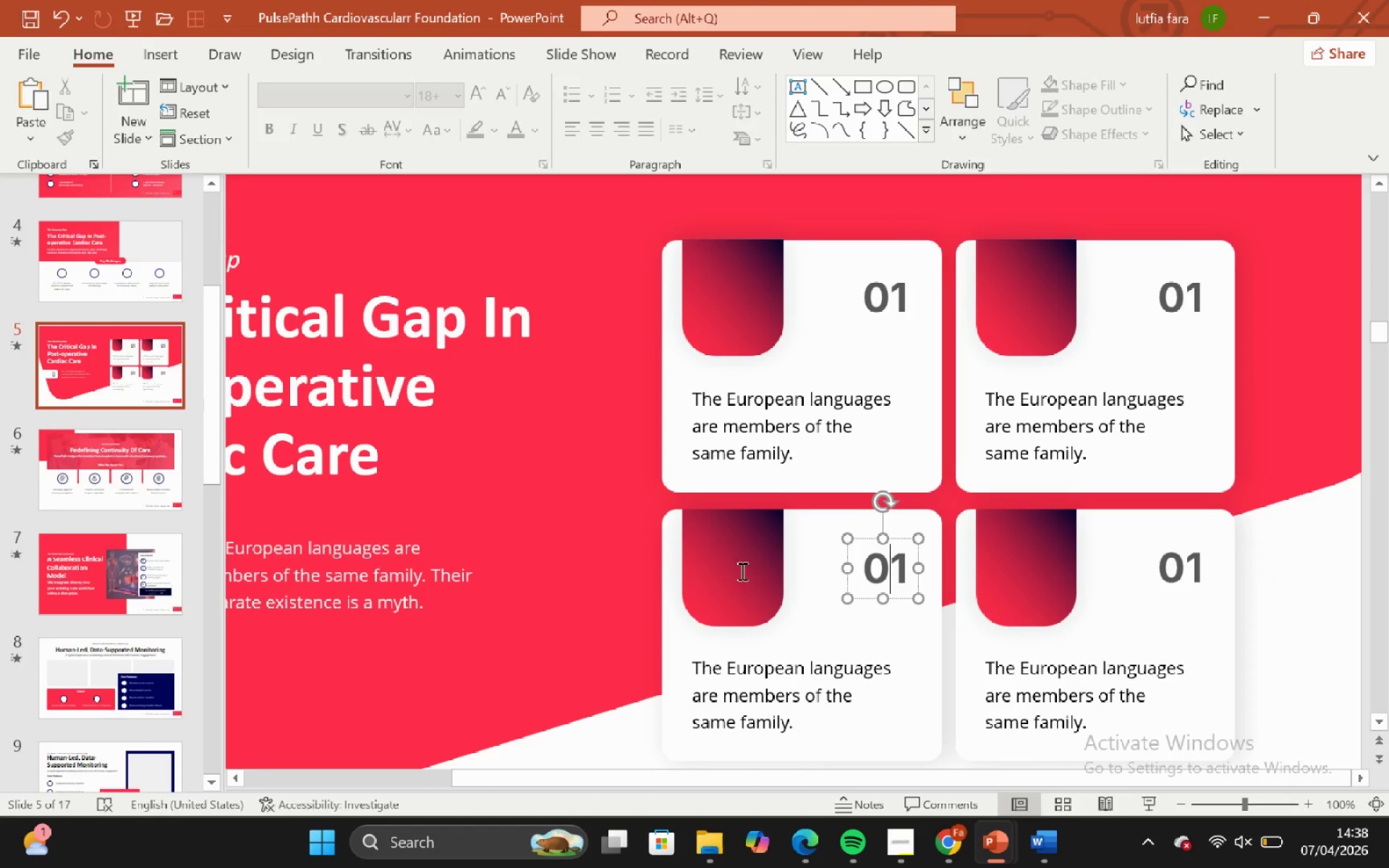 
hold_key(key=ShiftLeft, duration=0.5)
left_click([739, 563])
 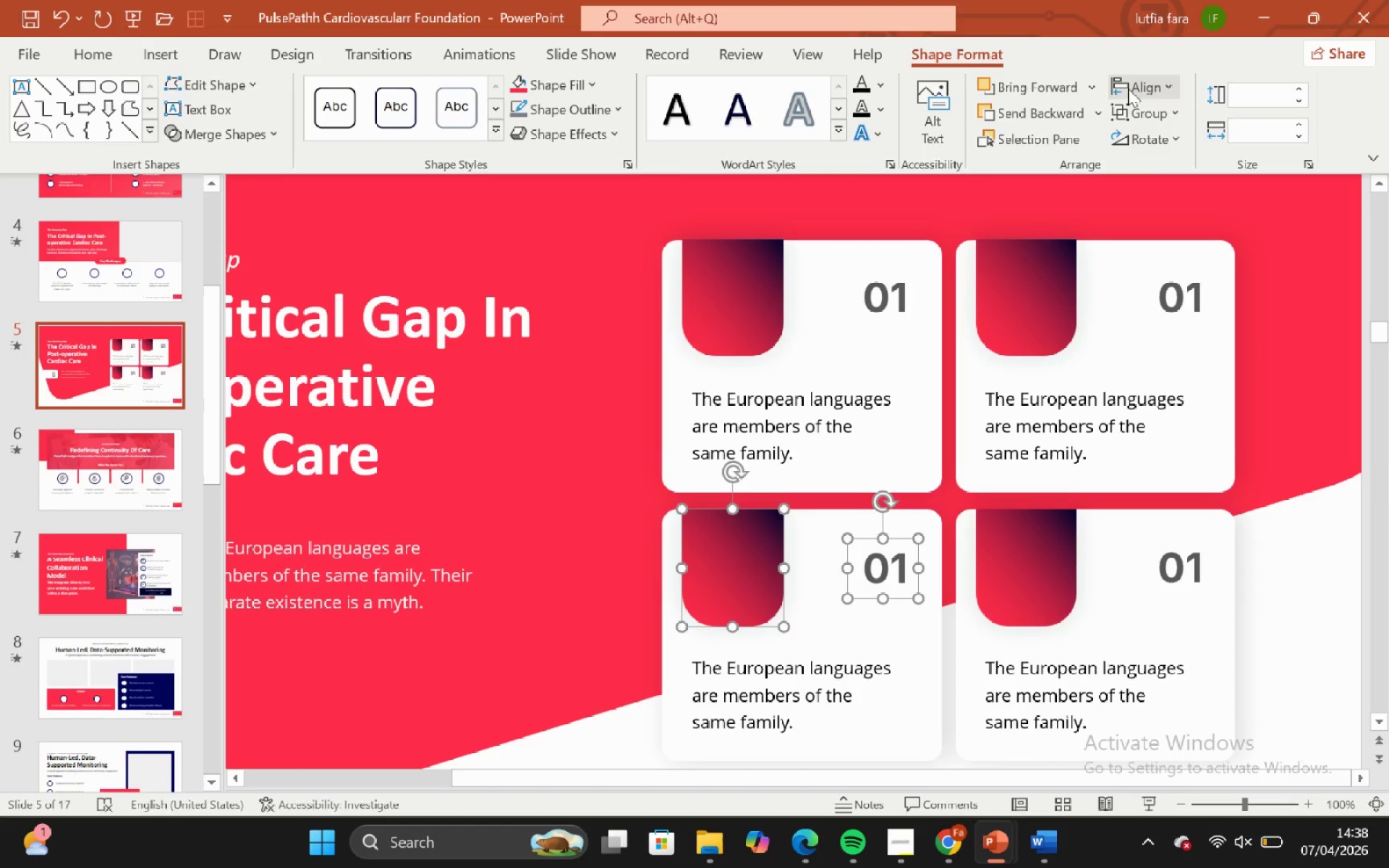 
left_click([1139, 82])
 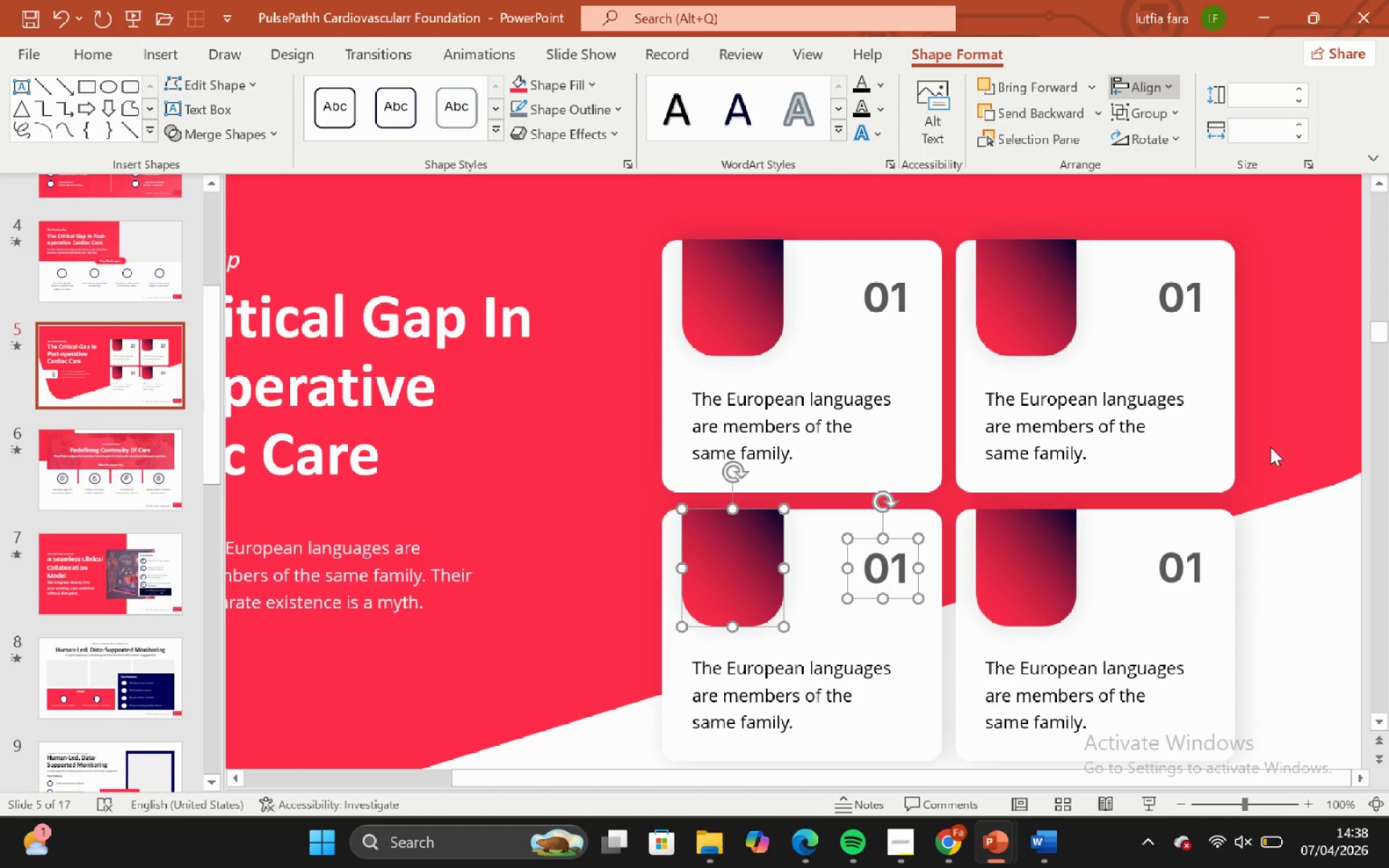 
double_click([1296, 556])
 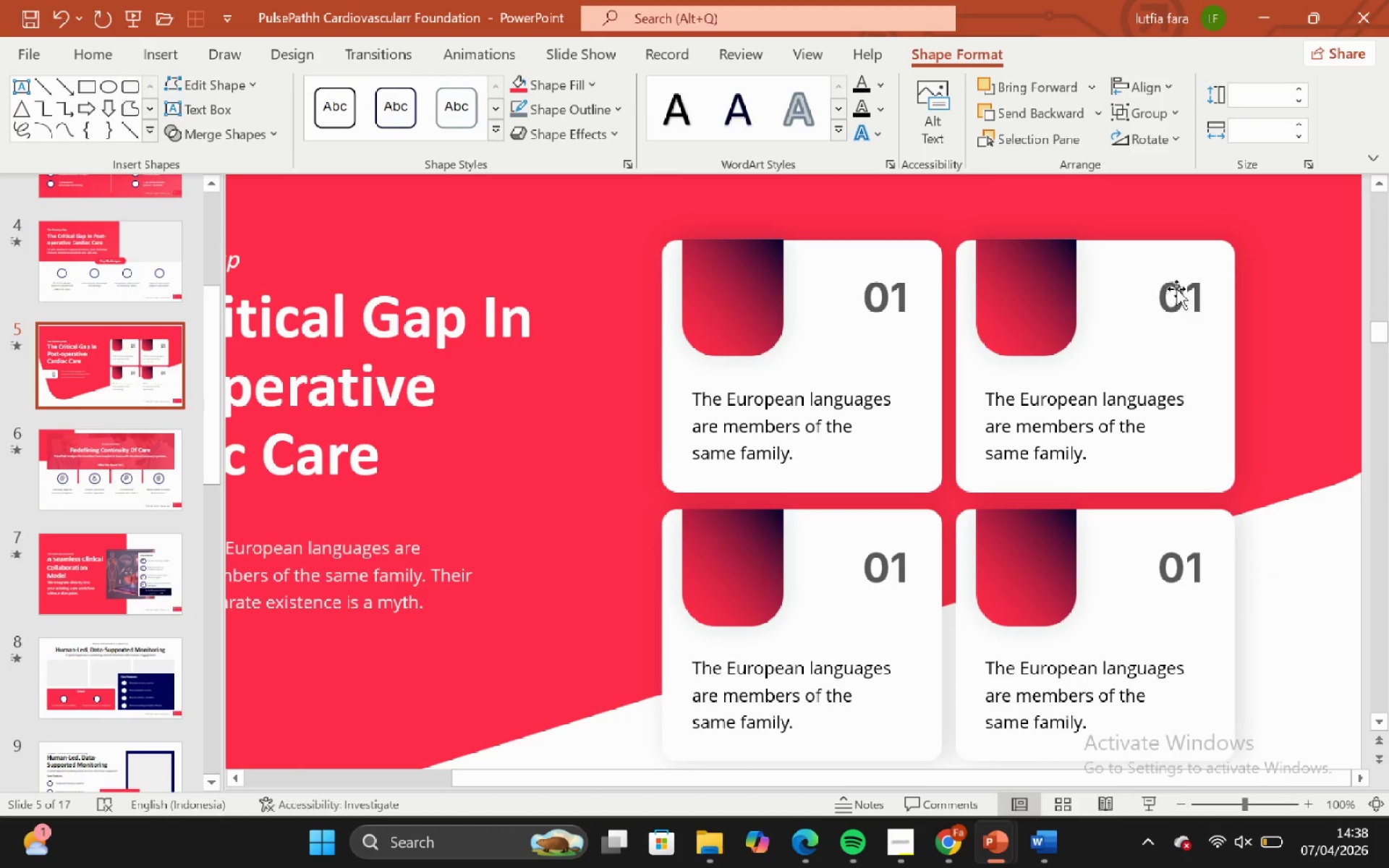 
left_click([1179, 289])
 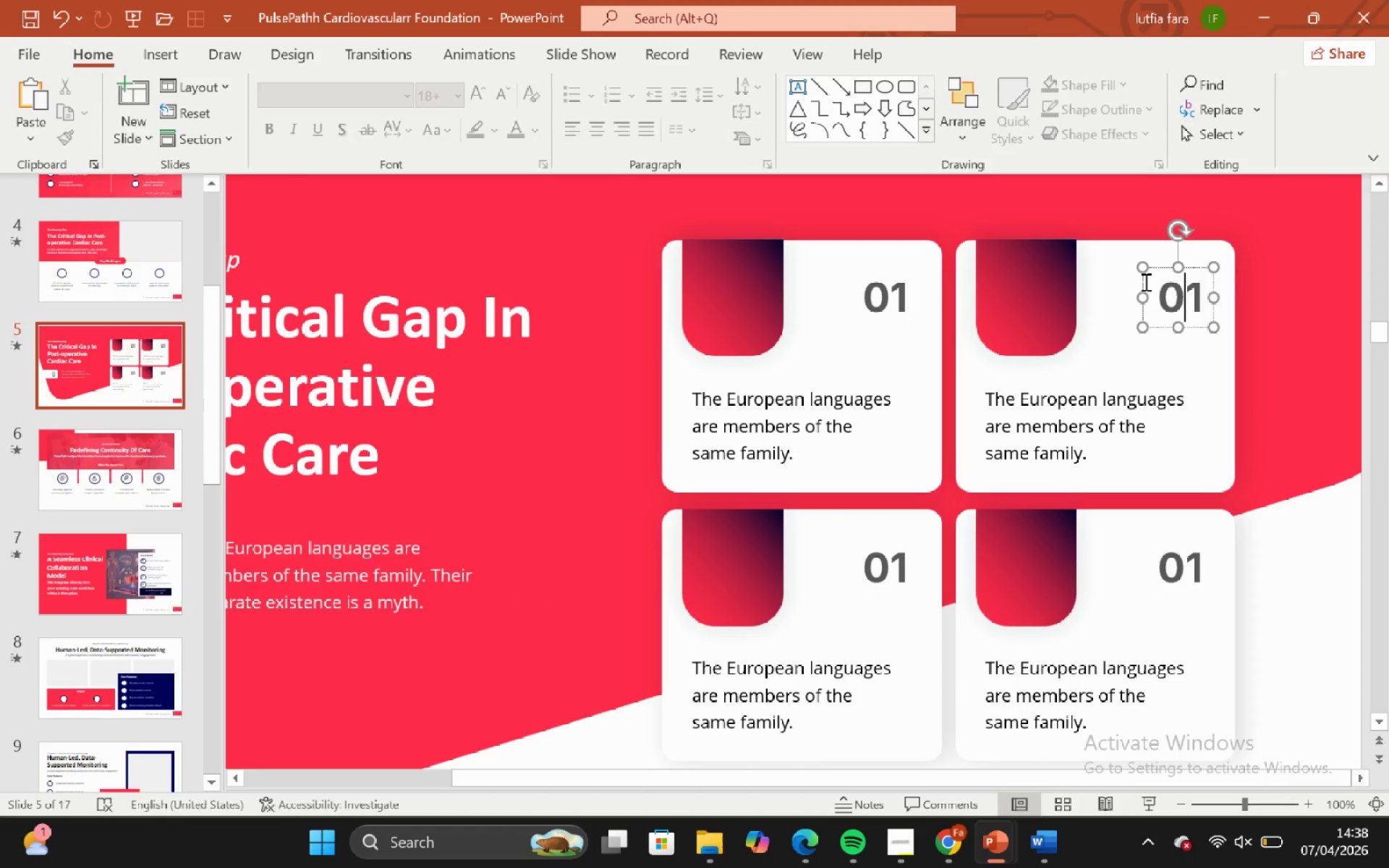 
hold_key(key=ShiftLeft, duration=0.78)
left_click([1002, 270])
 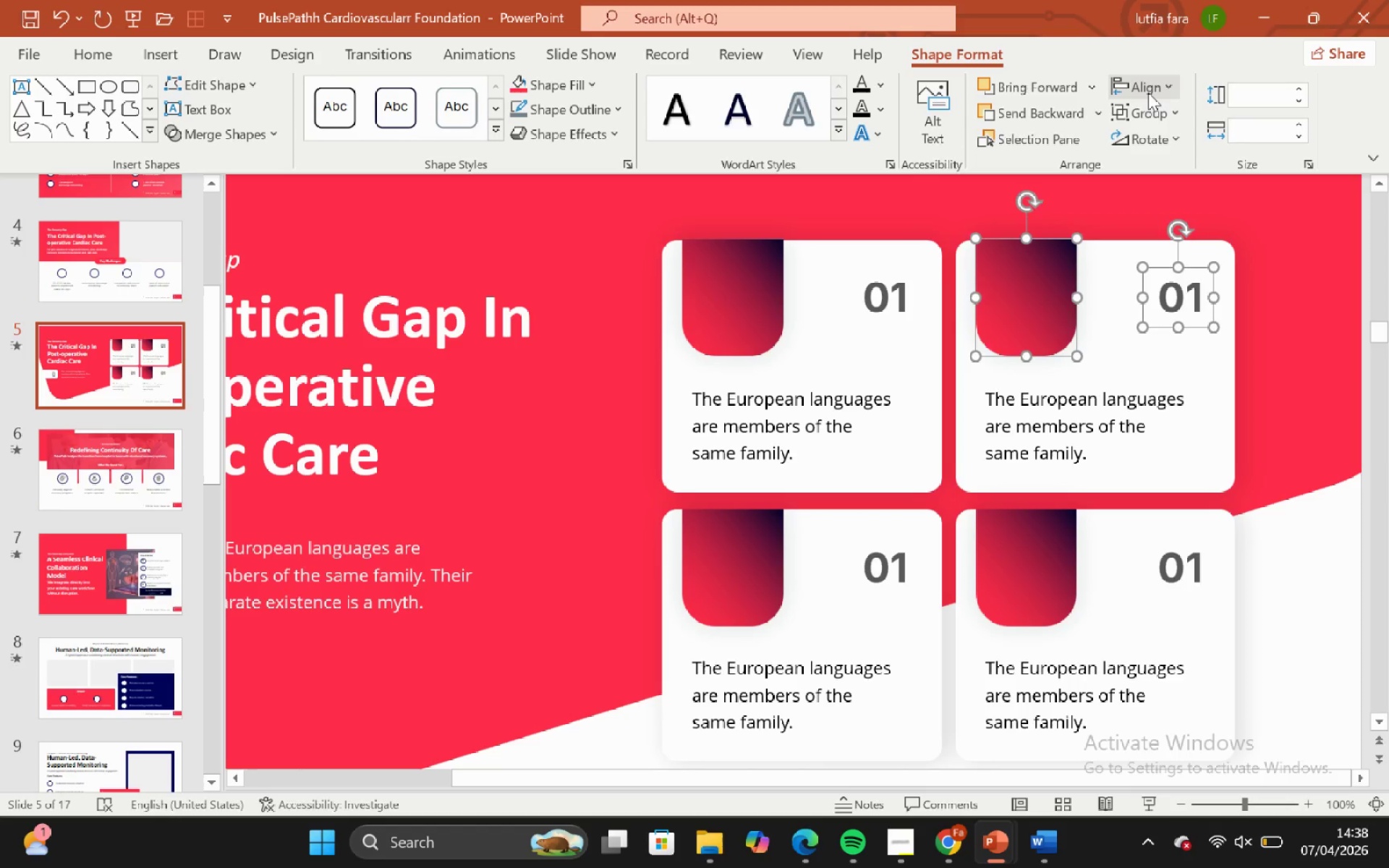 
left_click([1148, 93])
 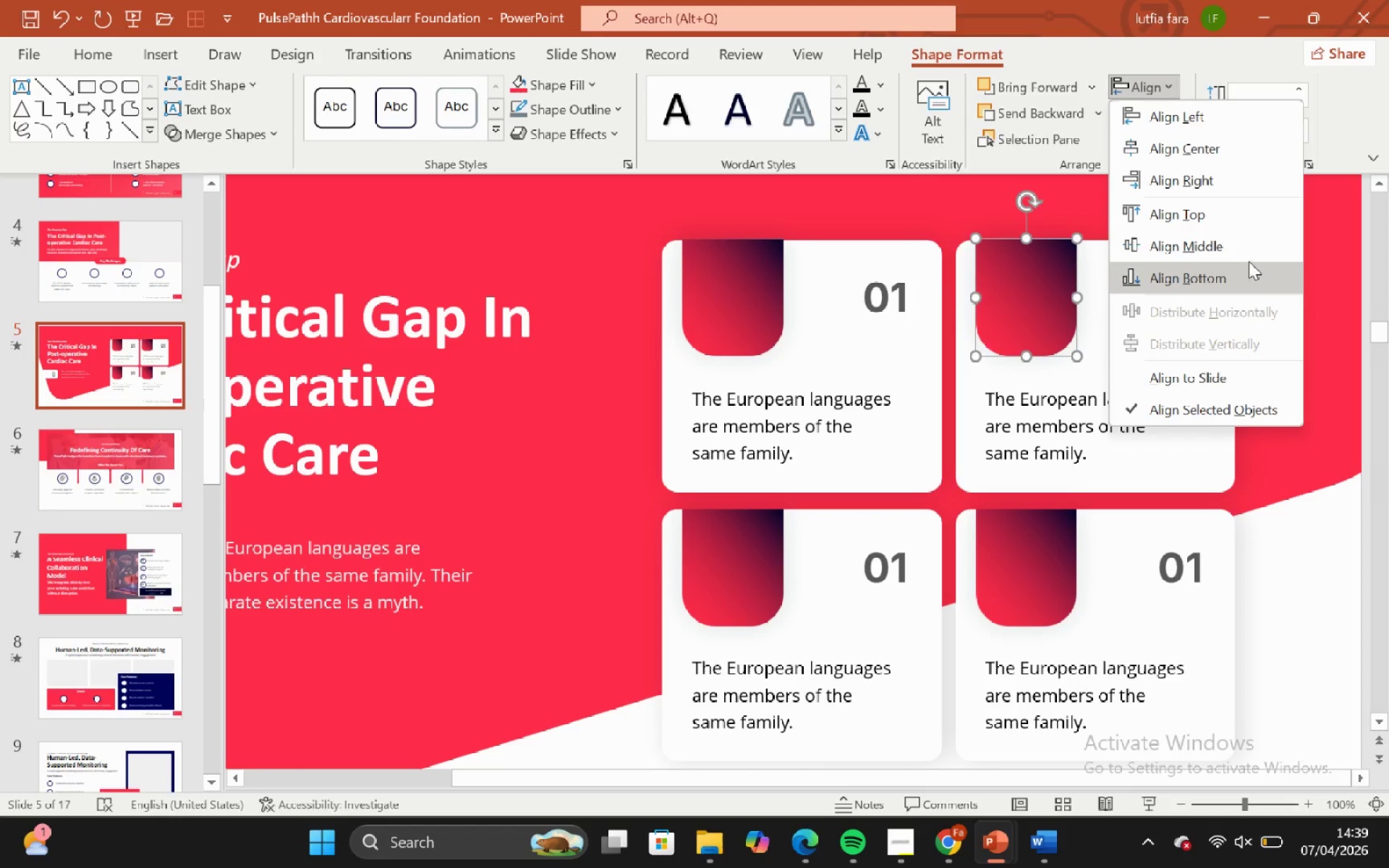 
left_click([1242, 250])
 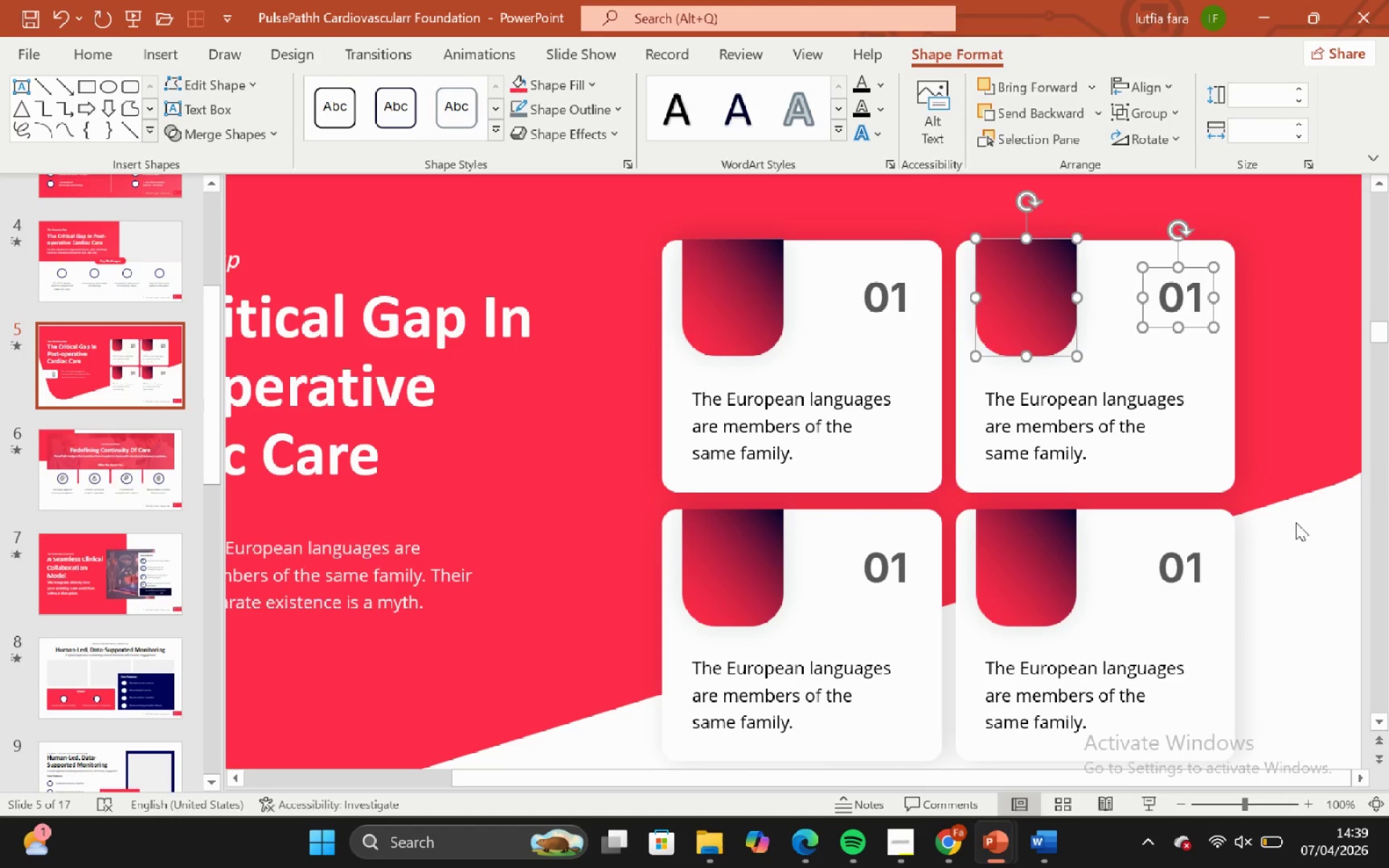 
left_click_drag(start_coordinate=[1296, 522], to_coordinate=[1295, 517])
 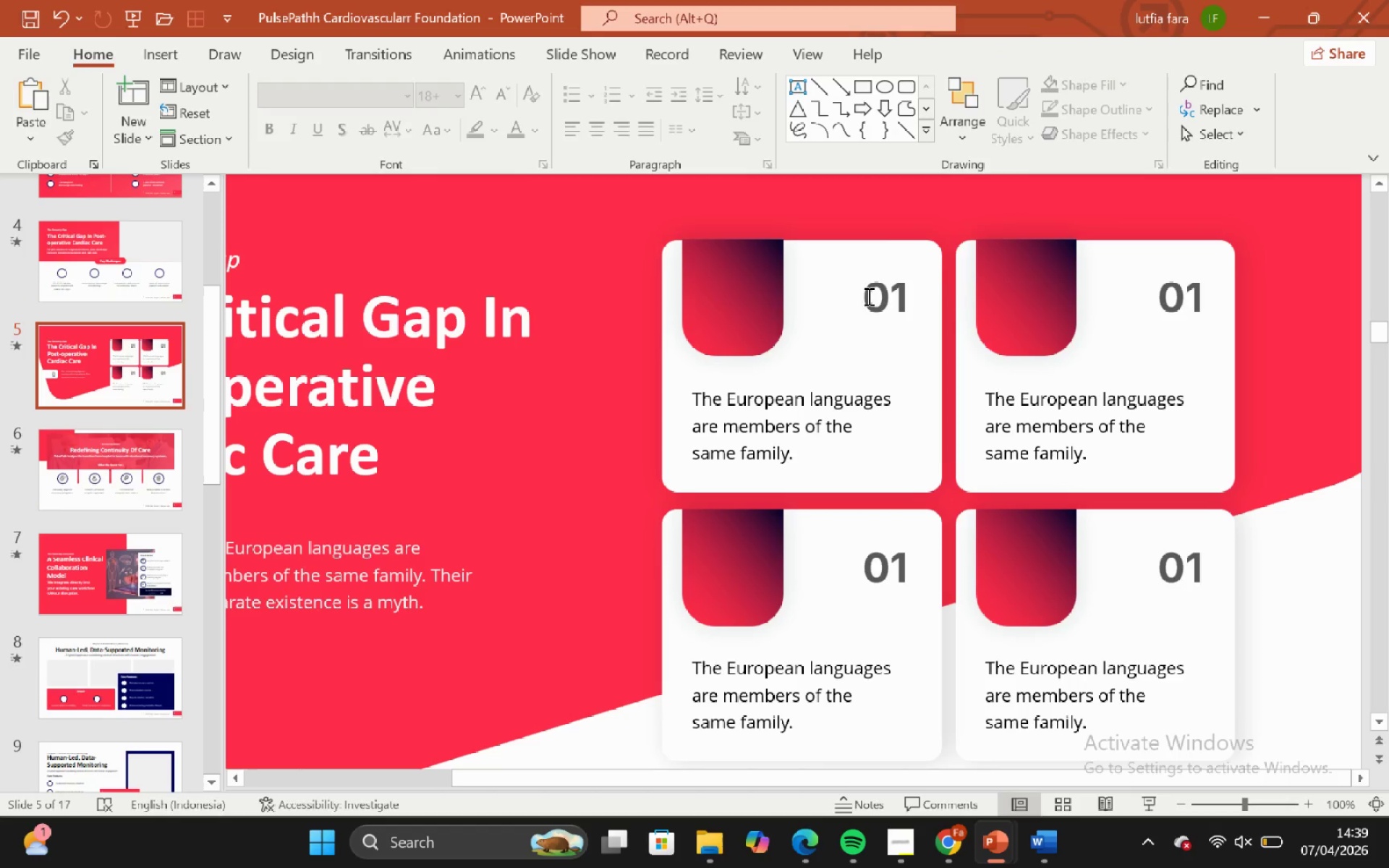 
left_click([882, 296])
 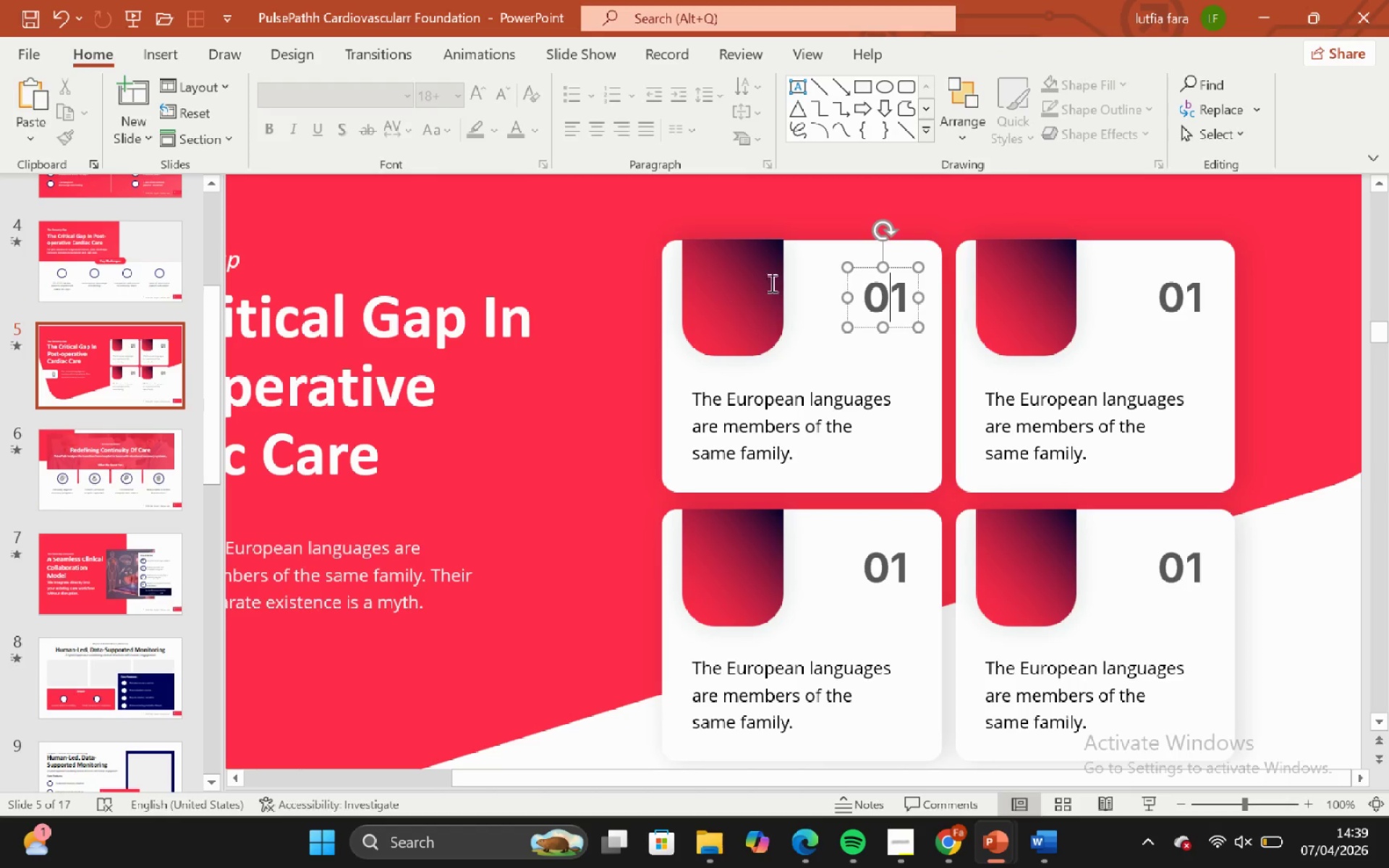 
hold_key(key=ShiftLeft, duration=0.58)
 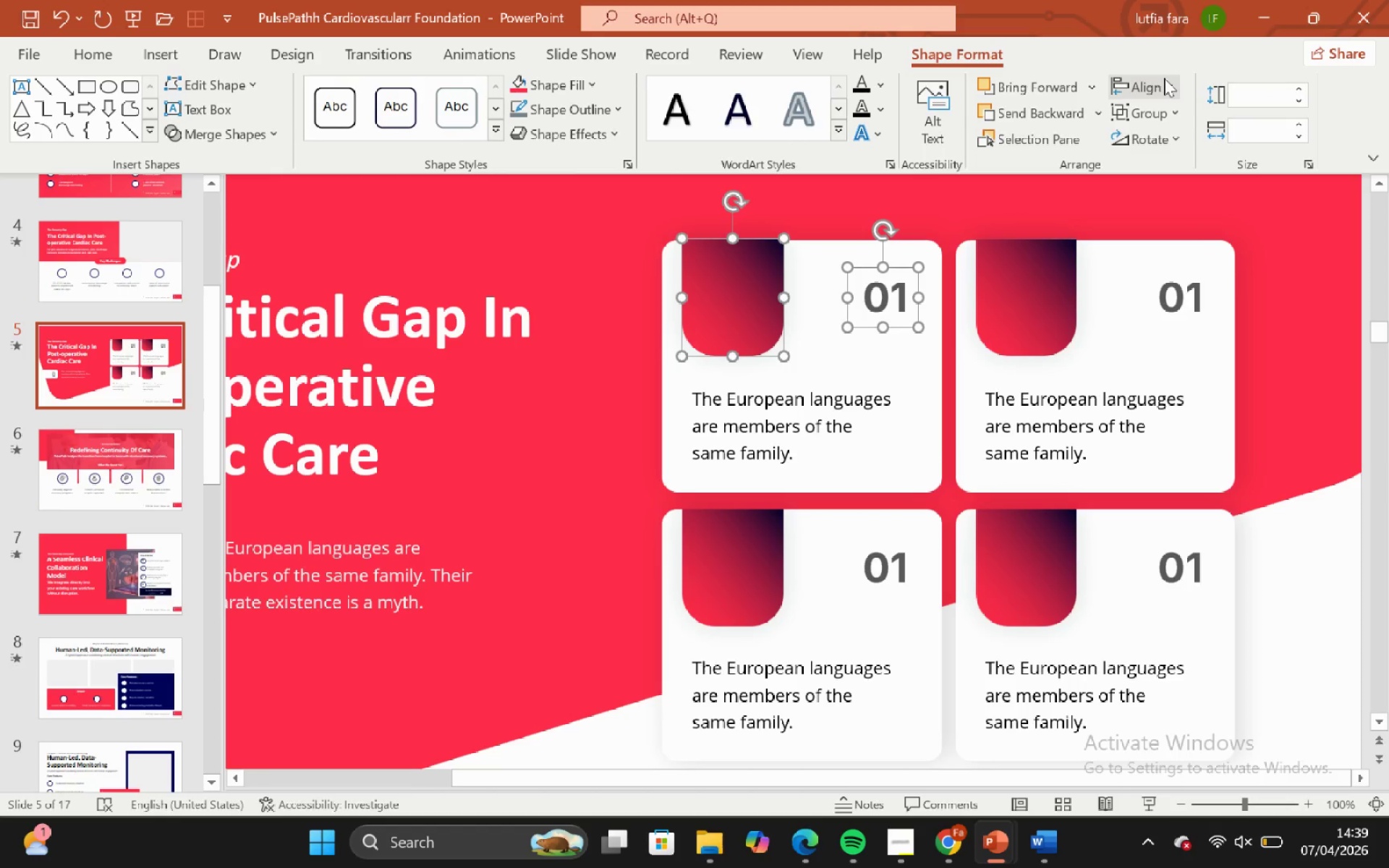 
left_click([1164, 78])
 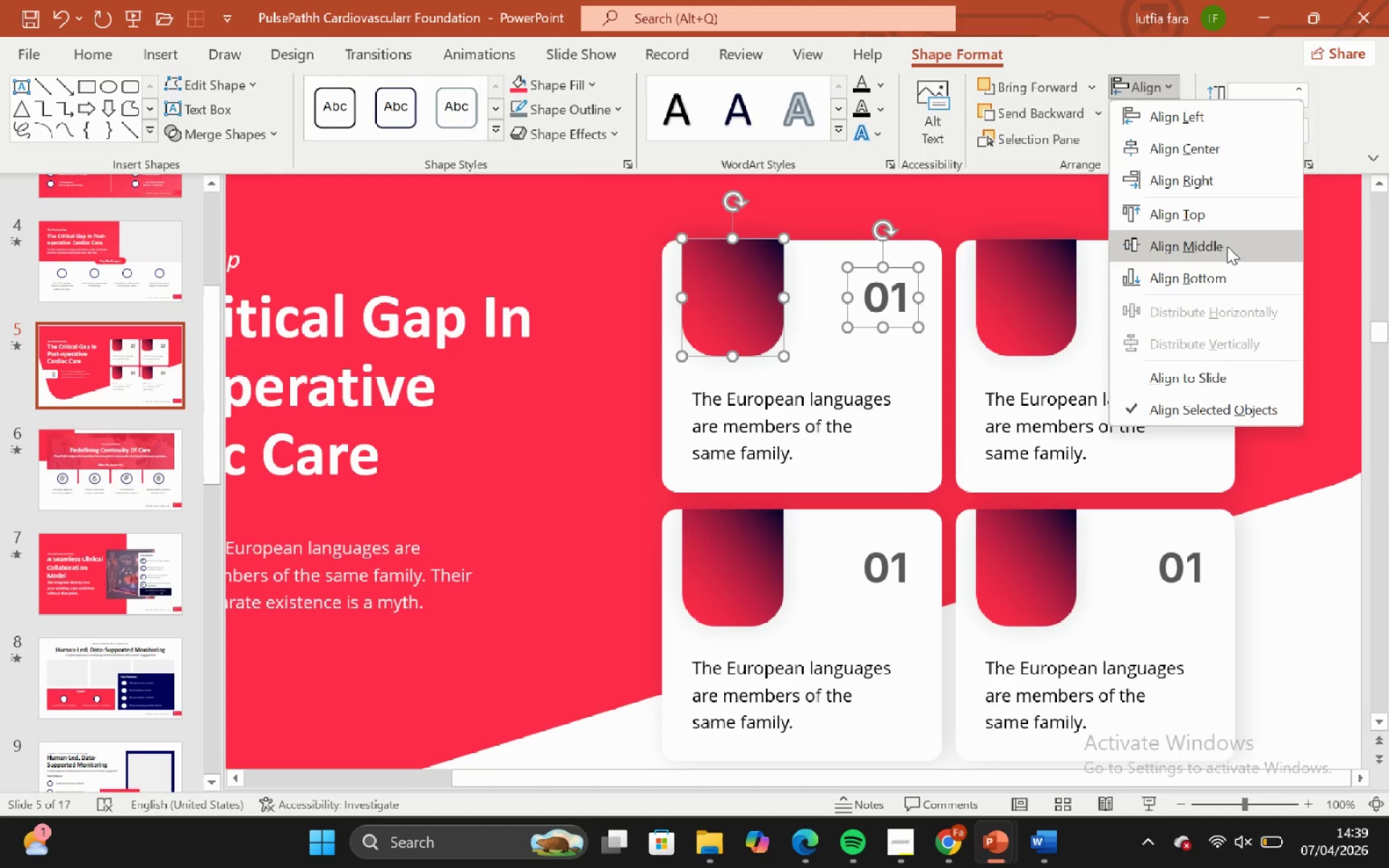 
left_click([1227, 246])
 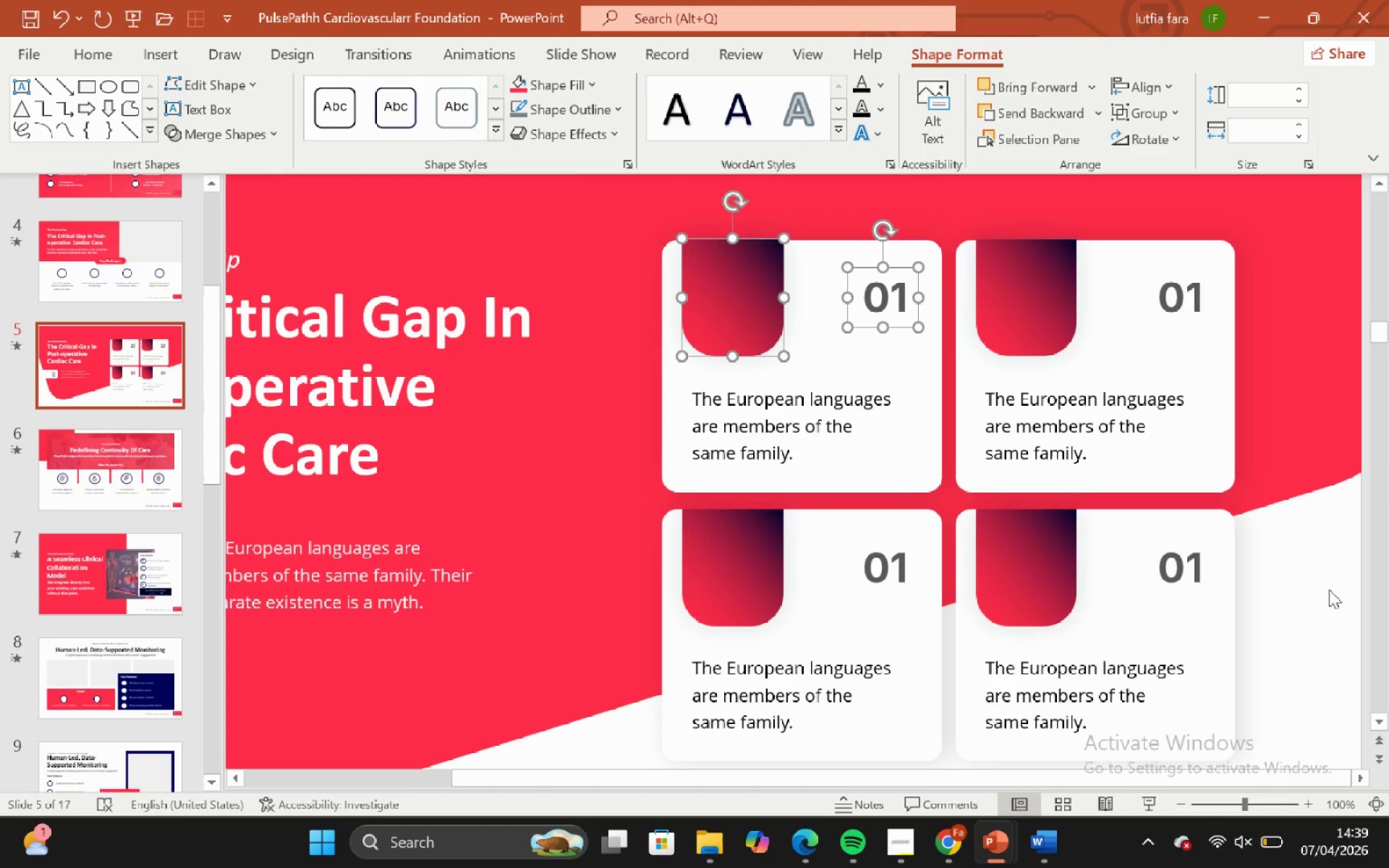 
left_click_drag(start_coordinate=[1328, 590], to_coordinate=[1323, 587])
 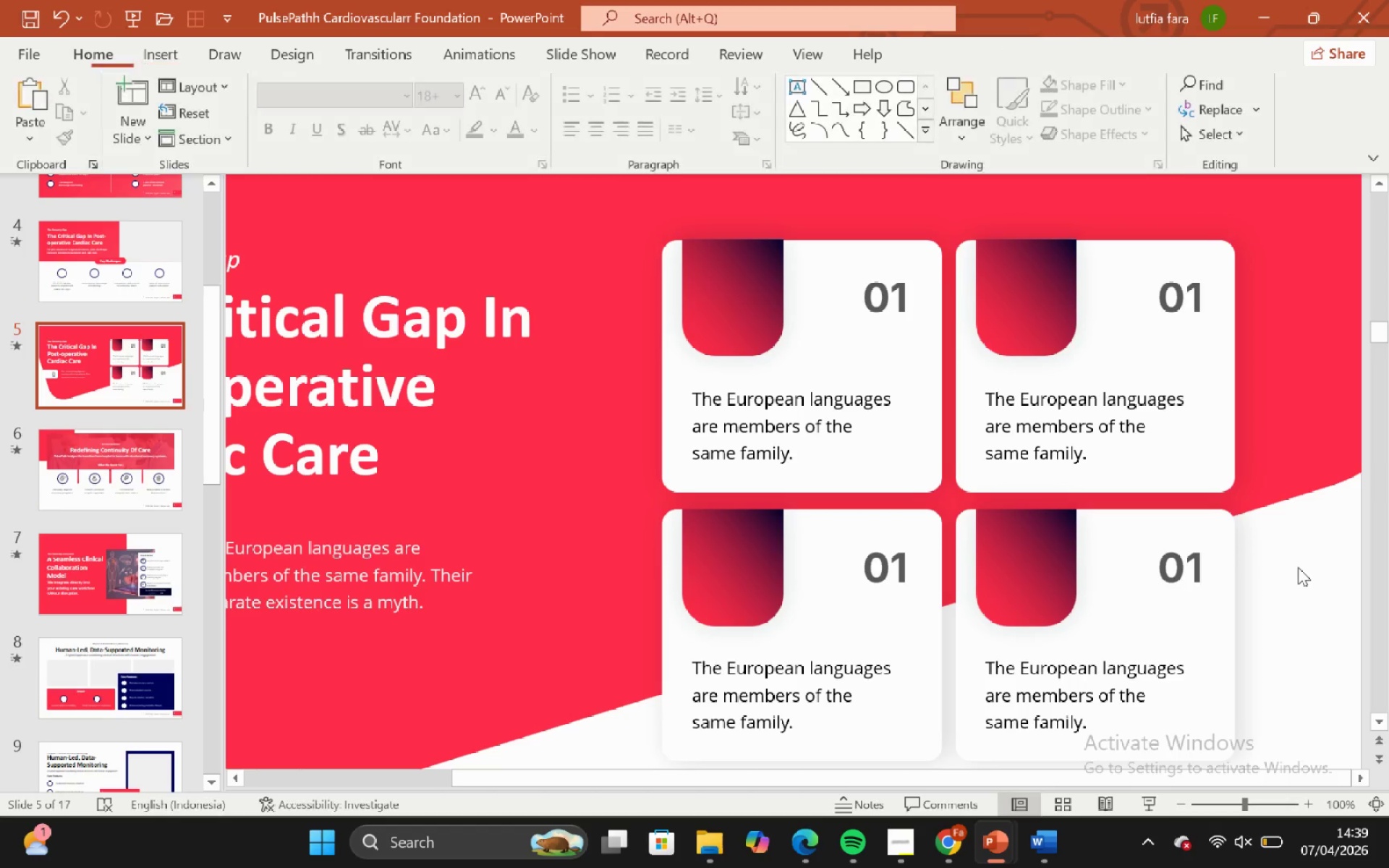 
left_click([1298, 568])
 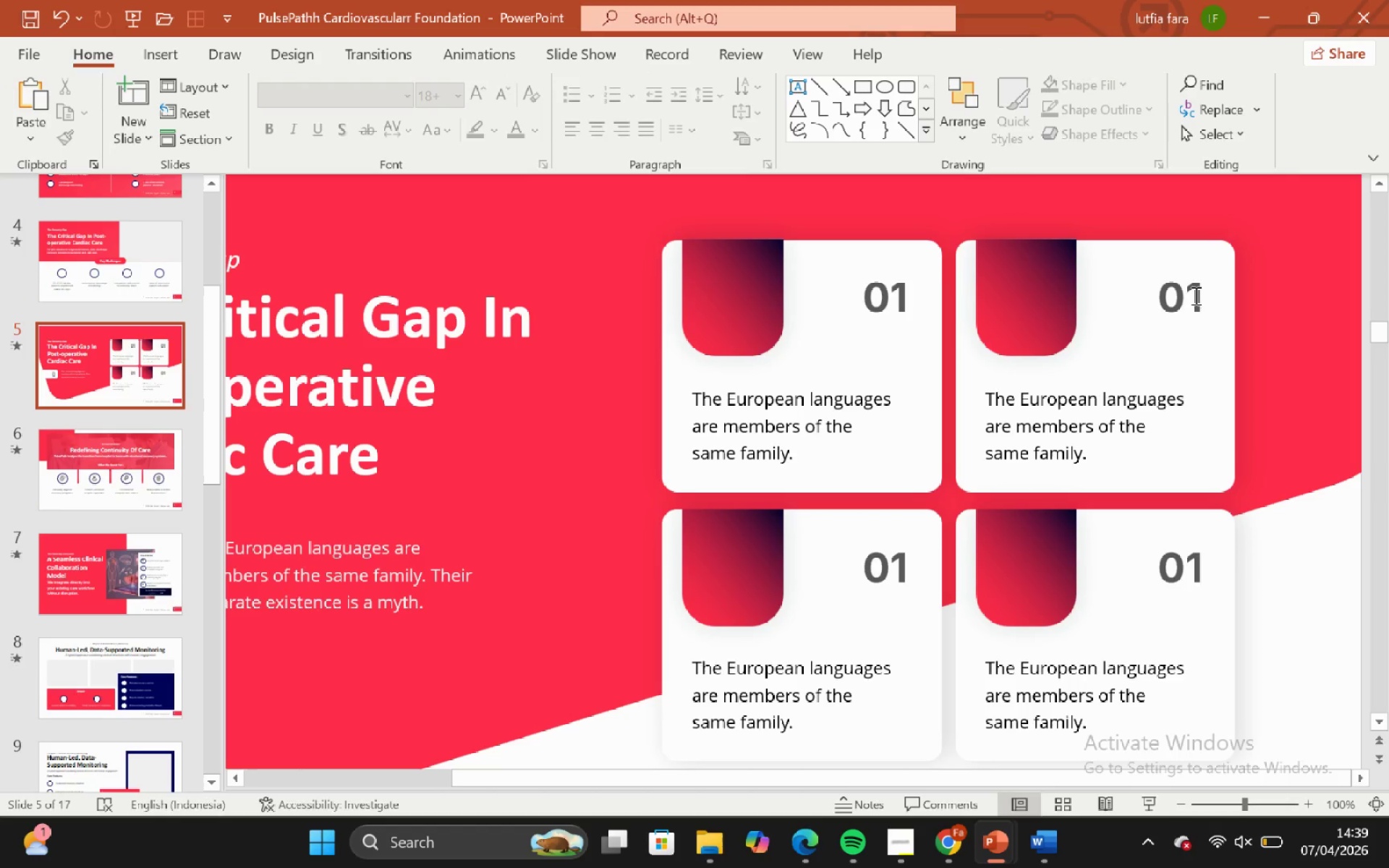 
left_click_drag(start_coordinate=[1215, 285], to_coordinate=[1212, 295])
 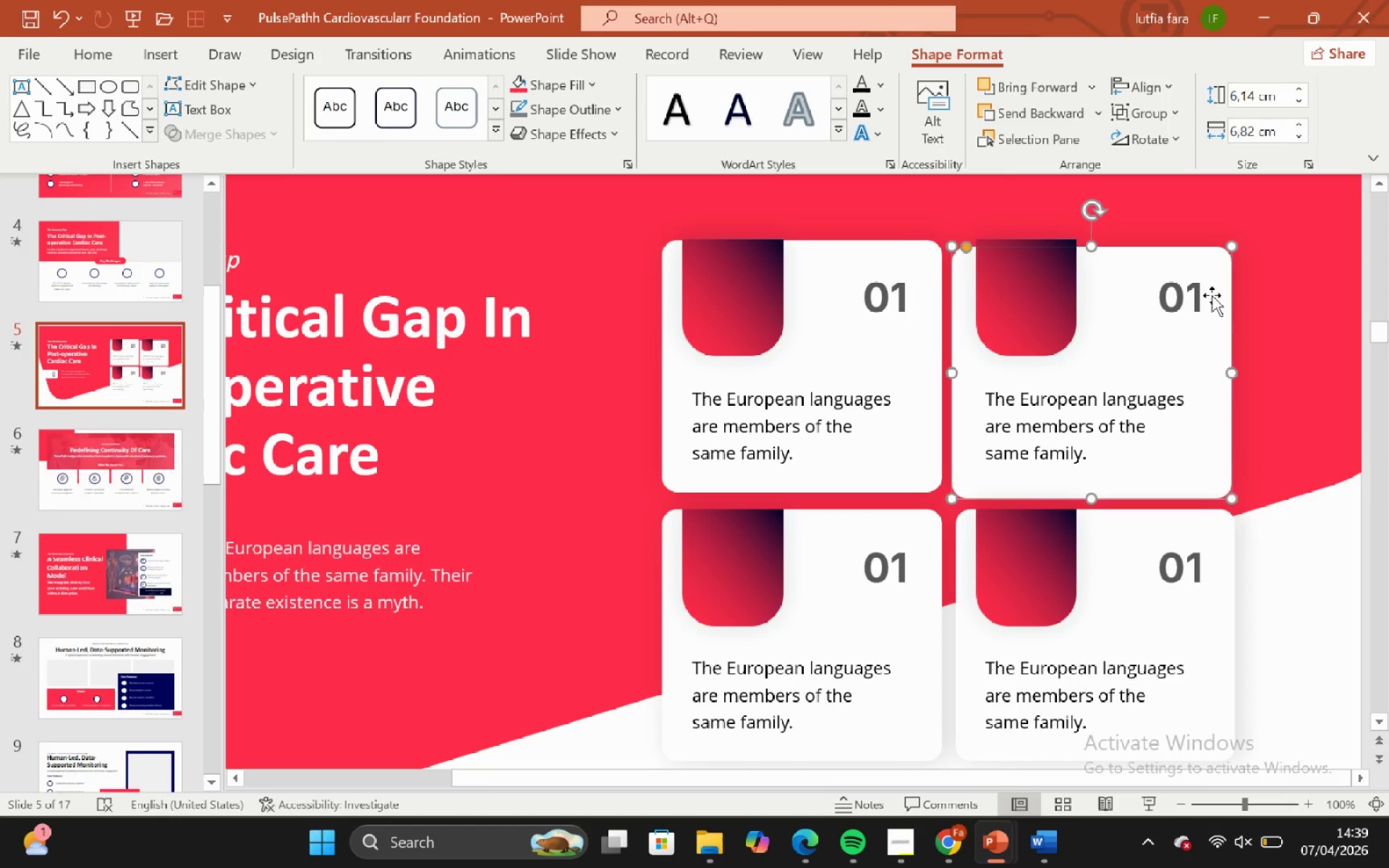 
key(Control+ControlLeft)
 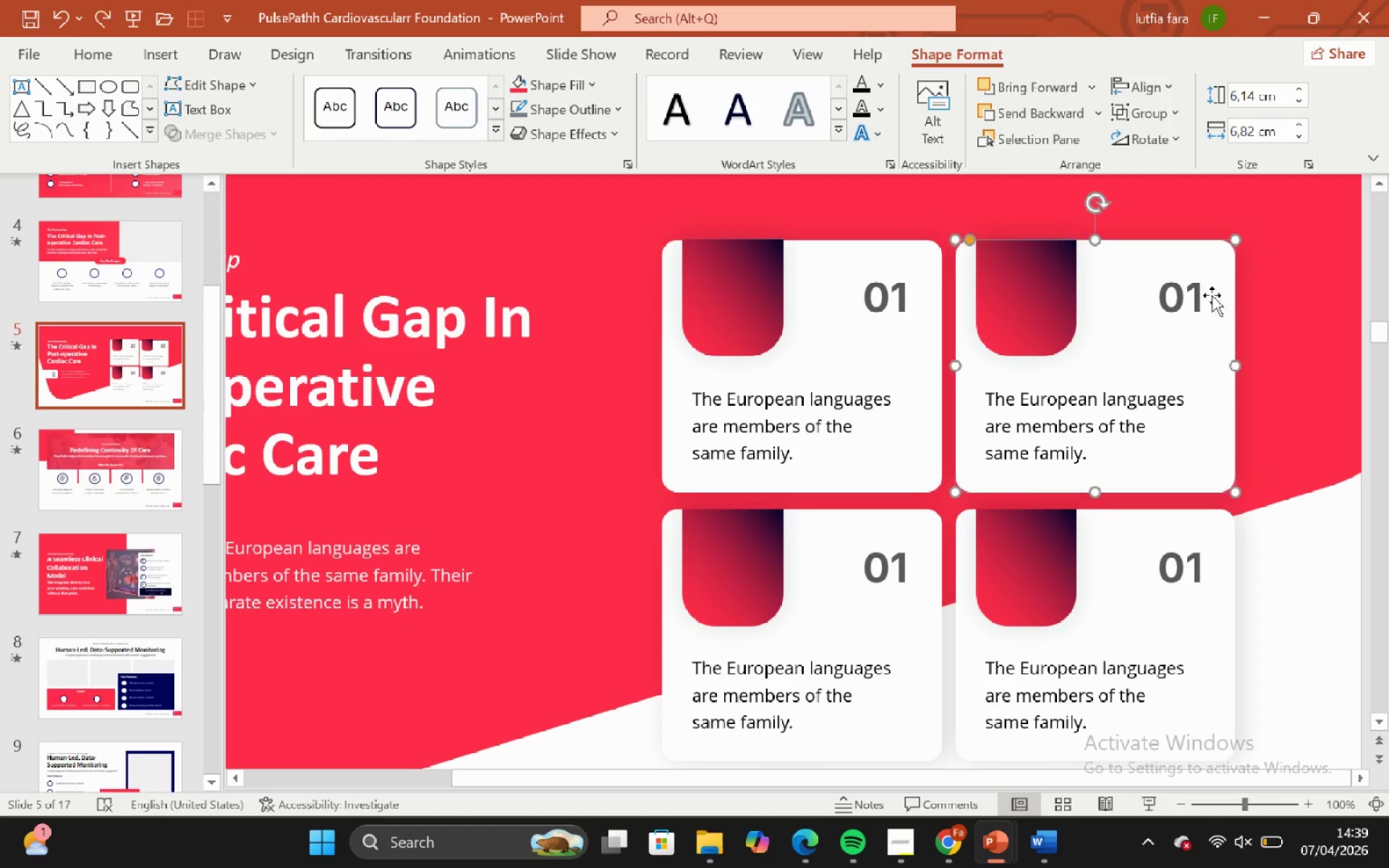 
key(Control+Z)
 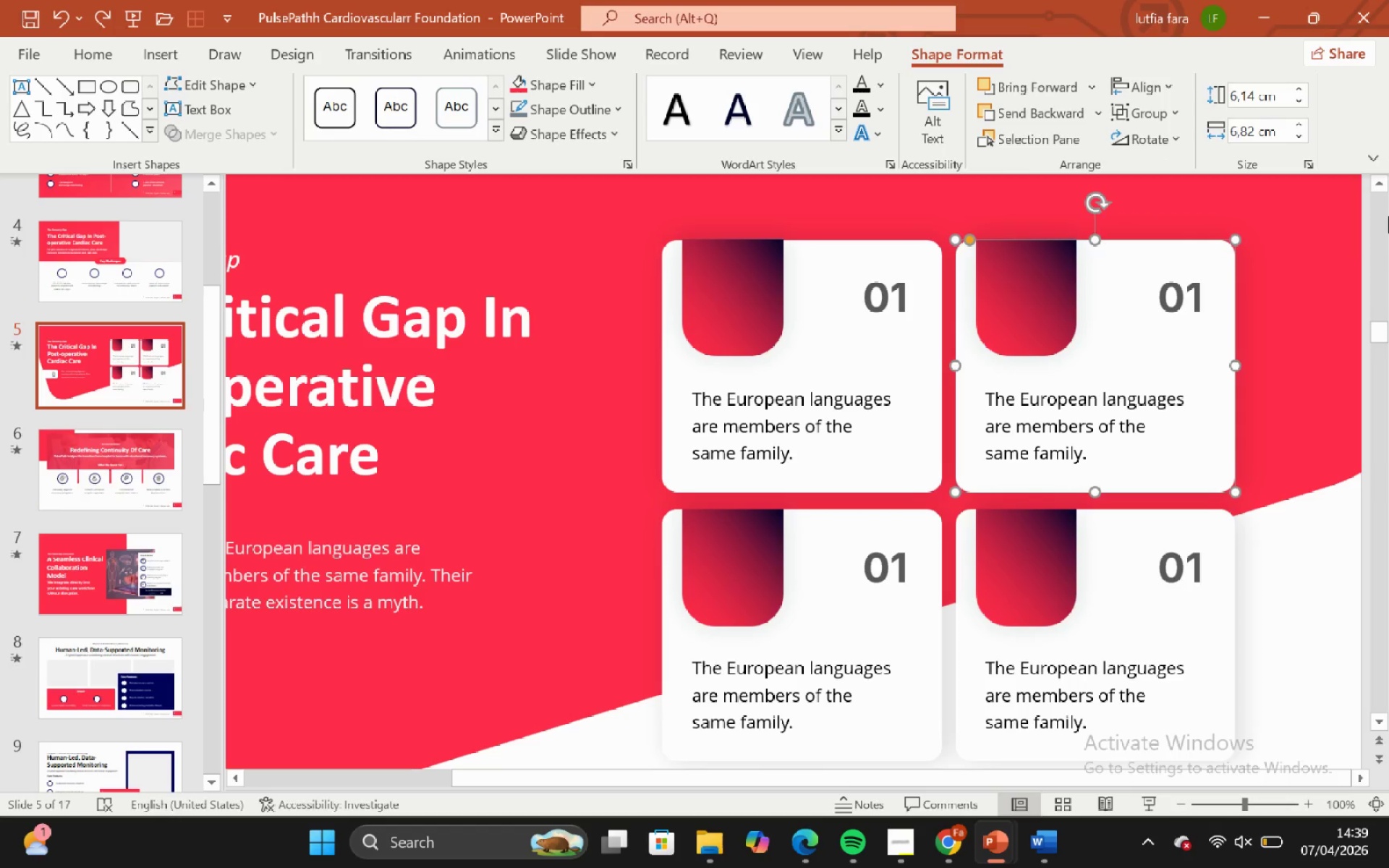 
left_click([1286, 640])
 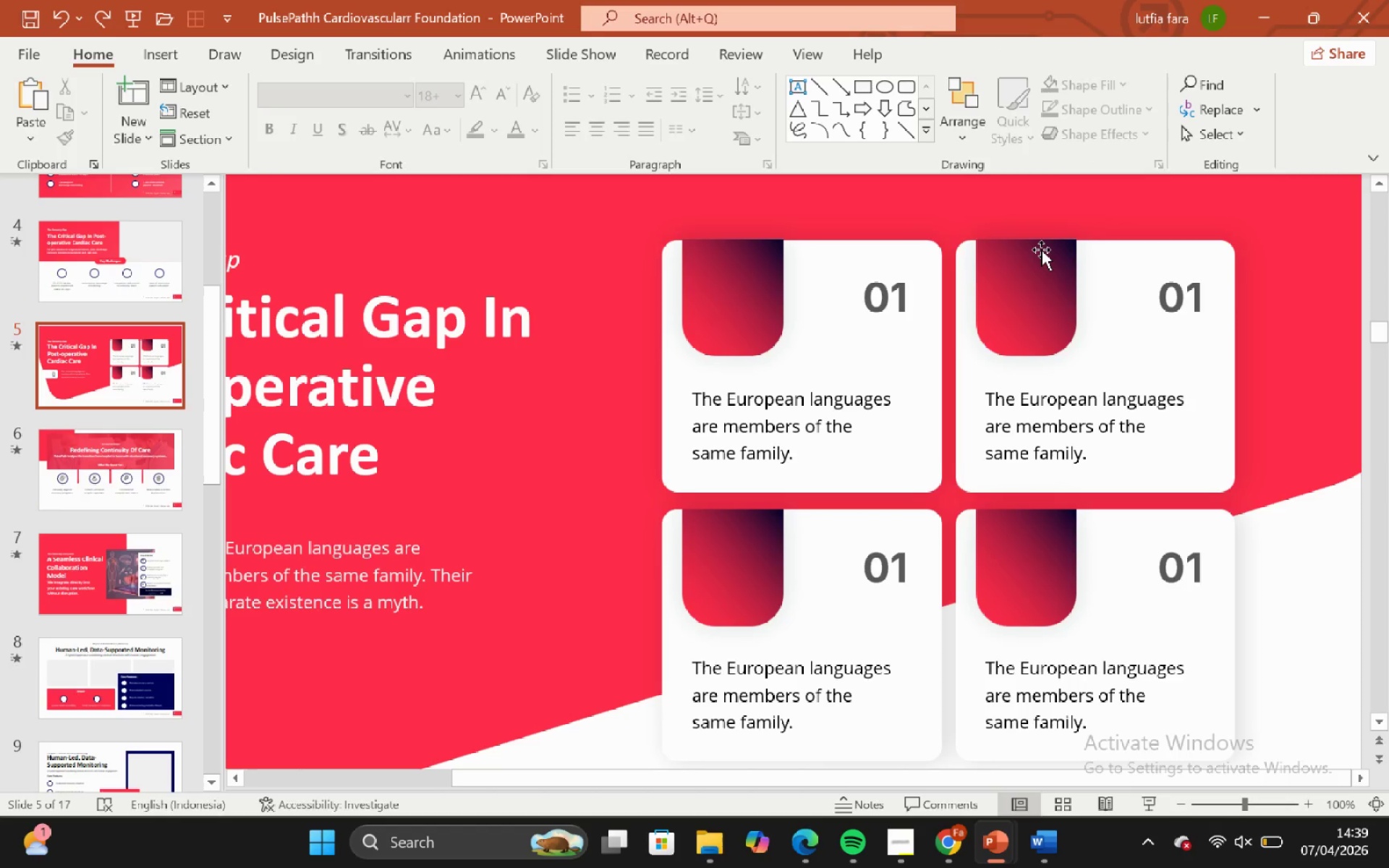 
left_click([1040, 250])
 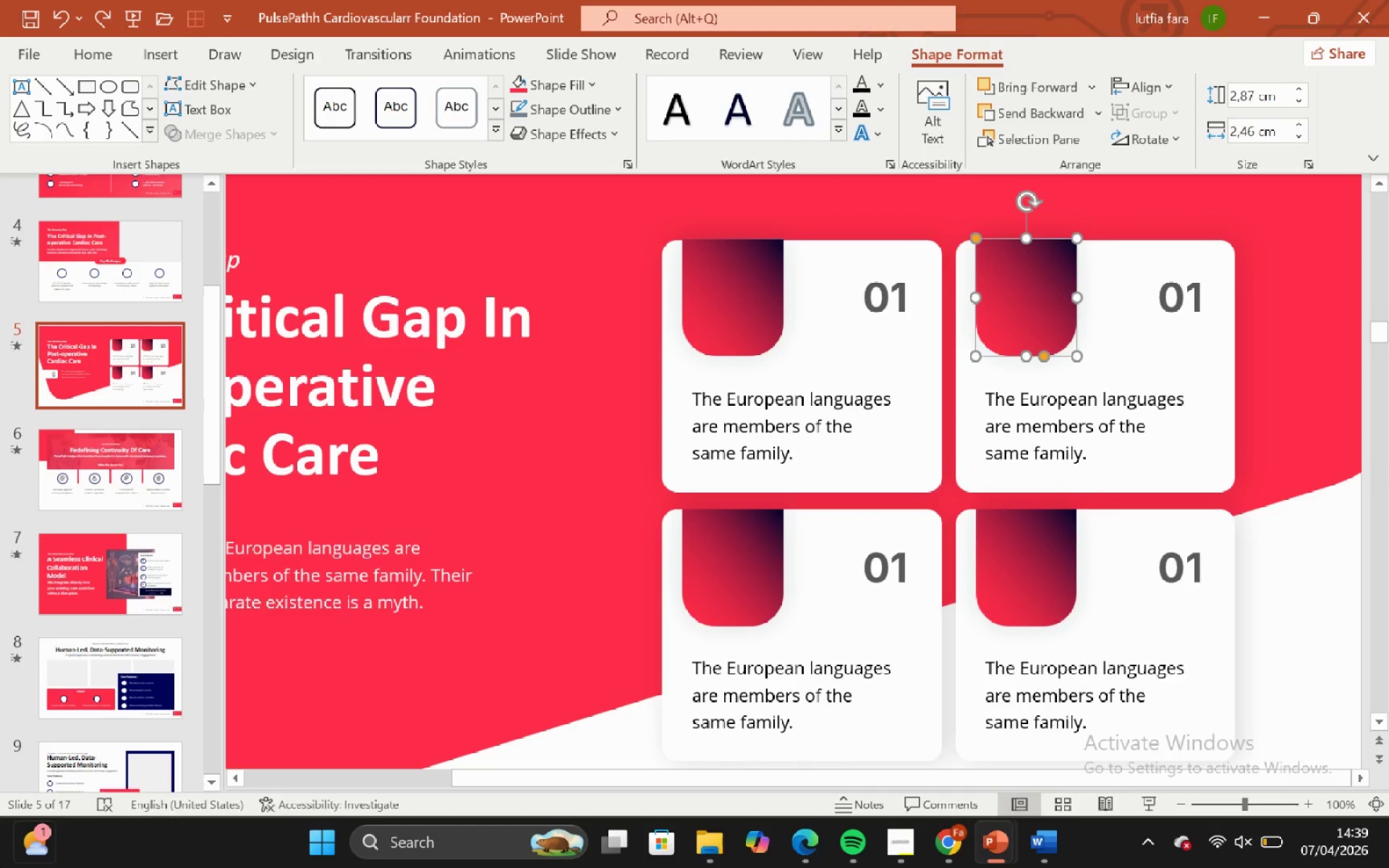 
wait(9.77)
 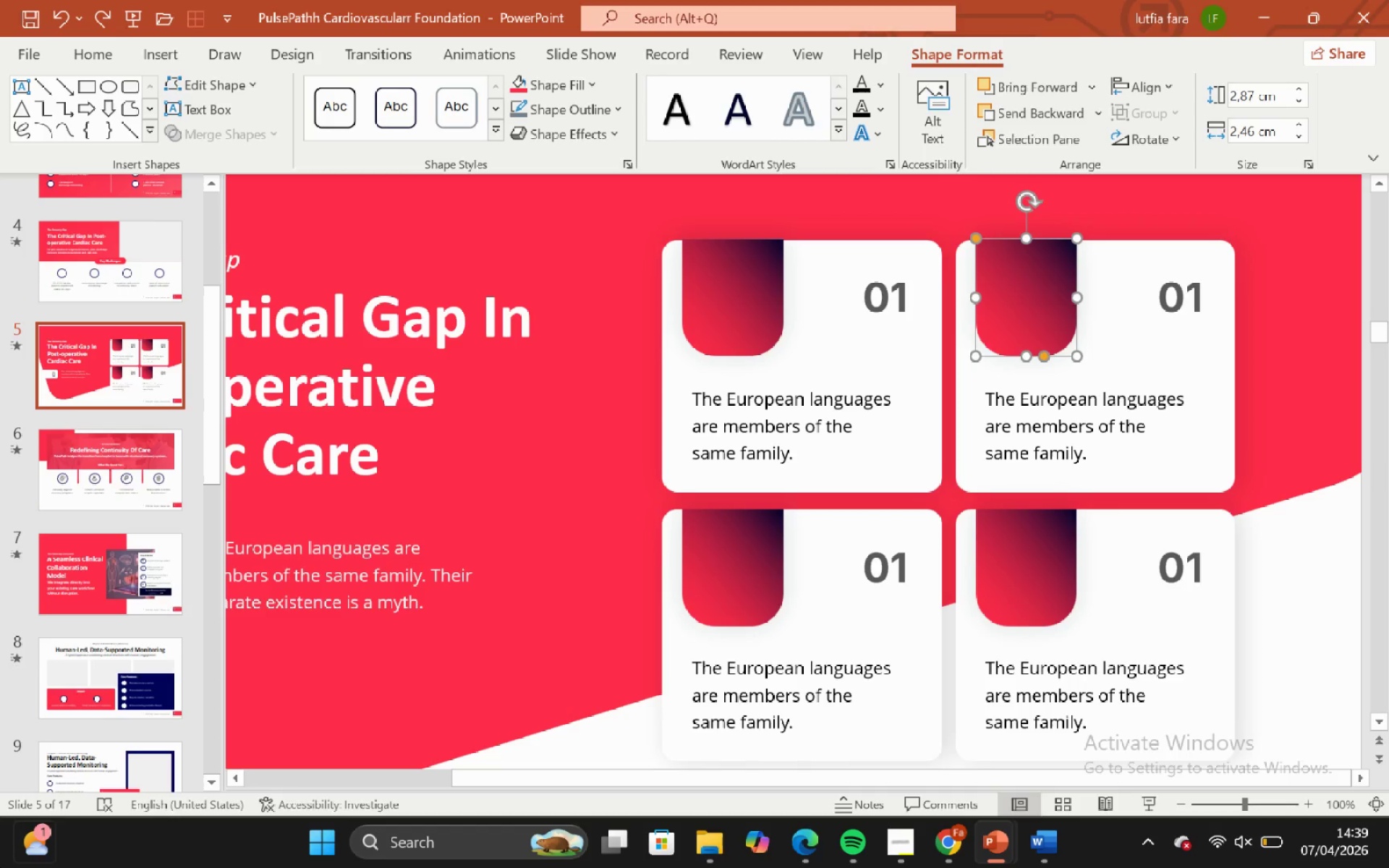 
left_click([1197, 292])
 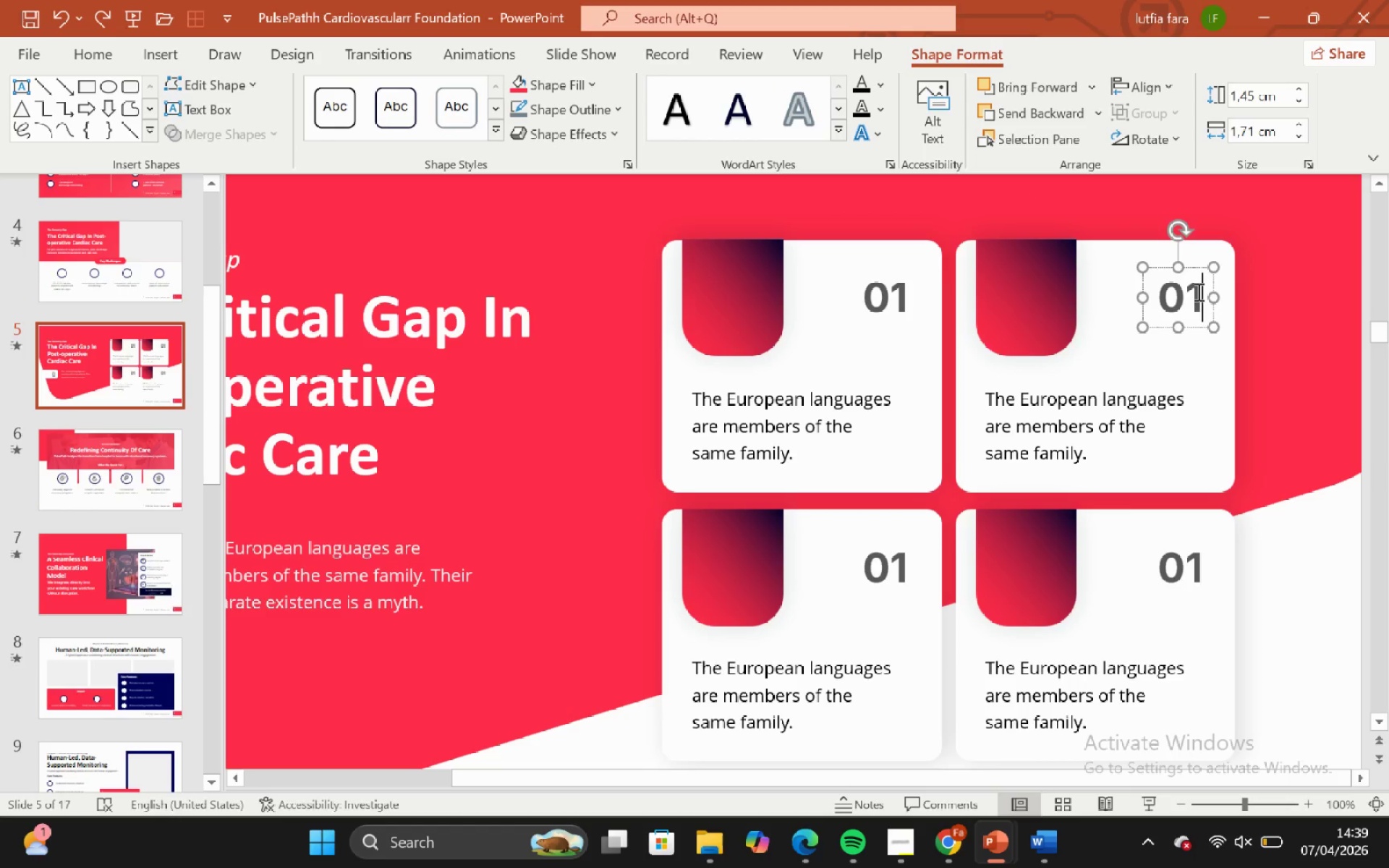 
key(Backspace)
 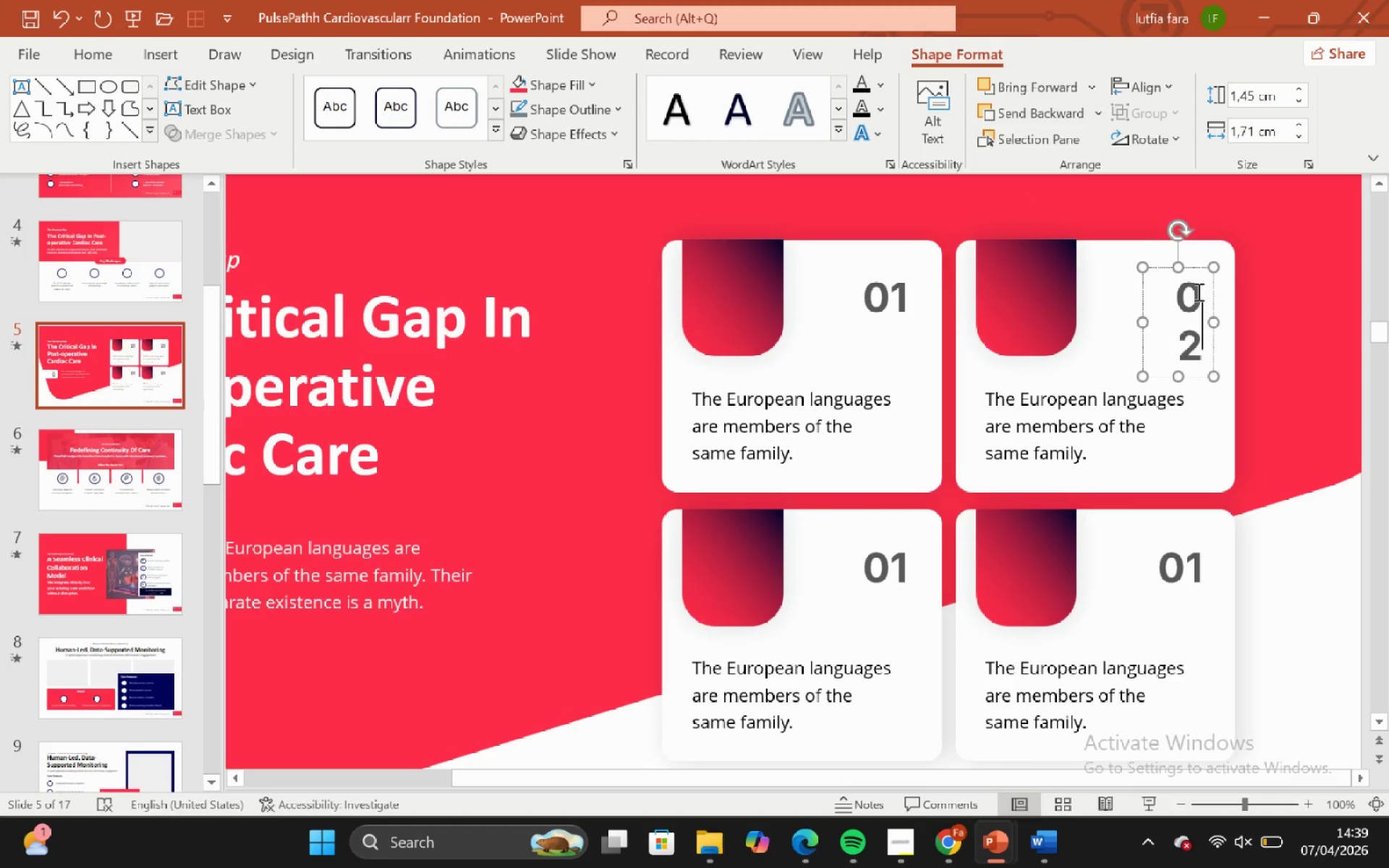 
key(2)
 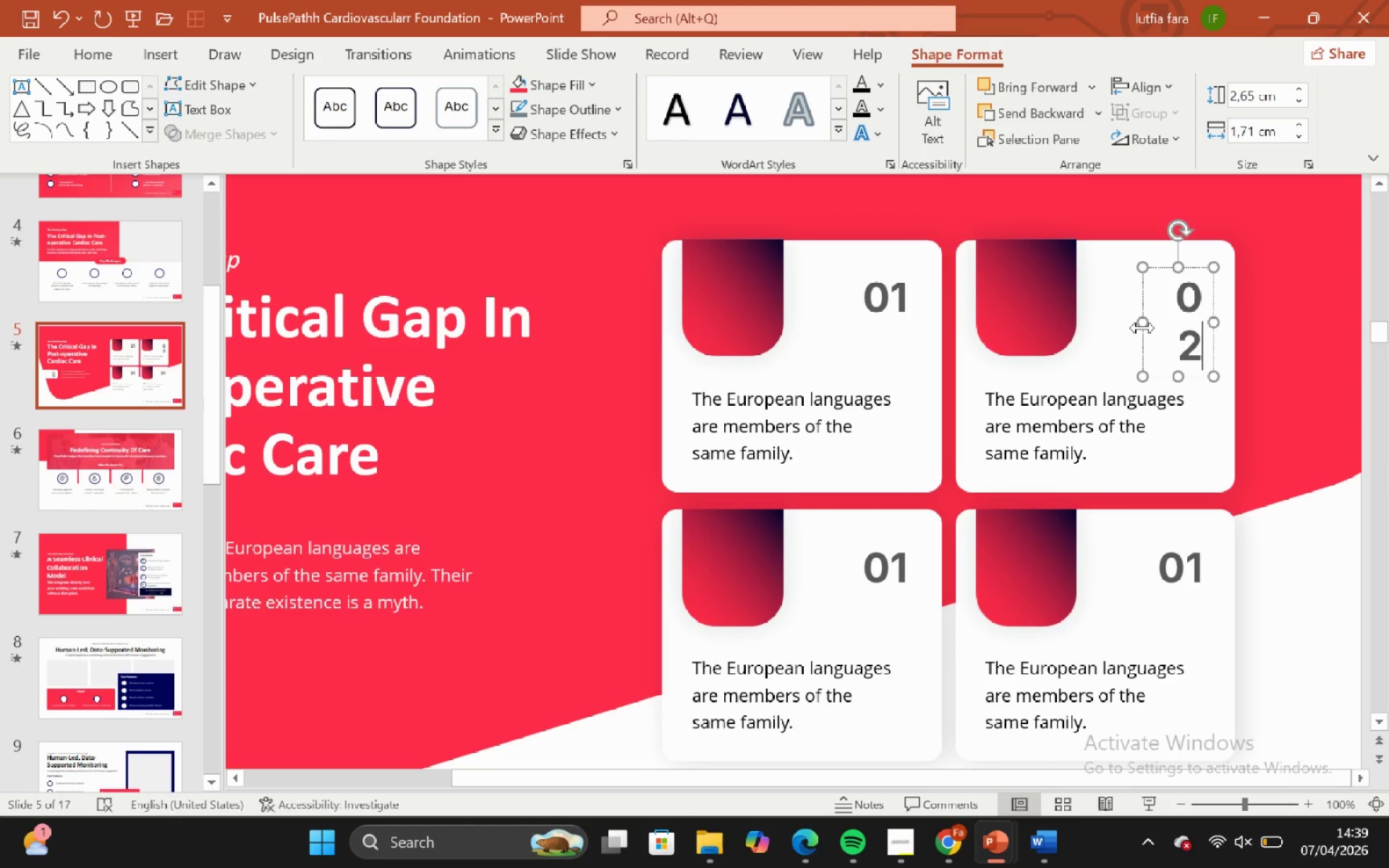 
left_click_drag(start_coordinate=[1142, 328], to_coordinate=[1131, 328])
 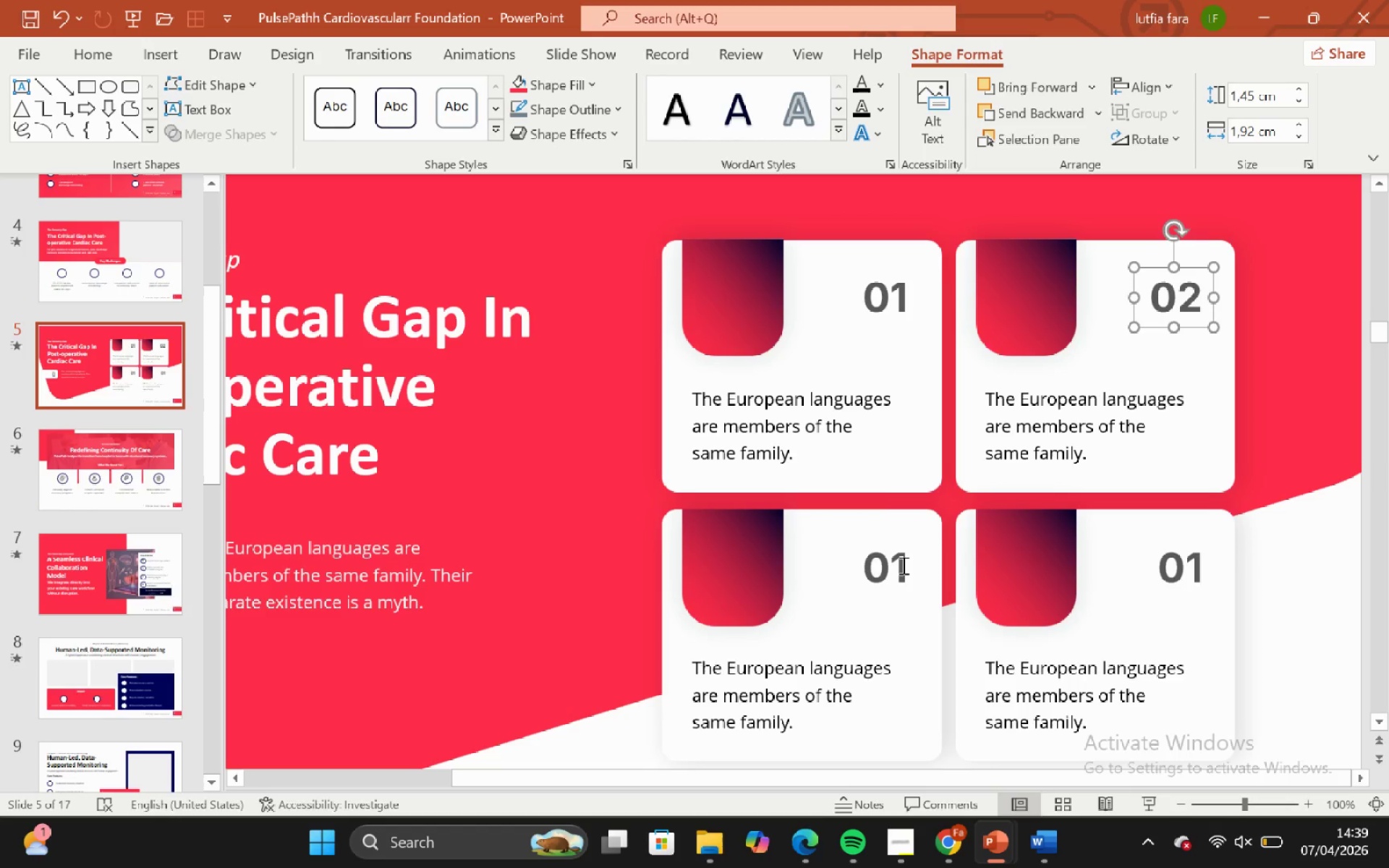 
left_click([902, 565])
 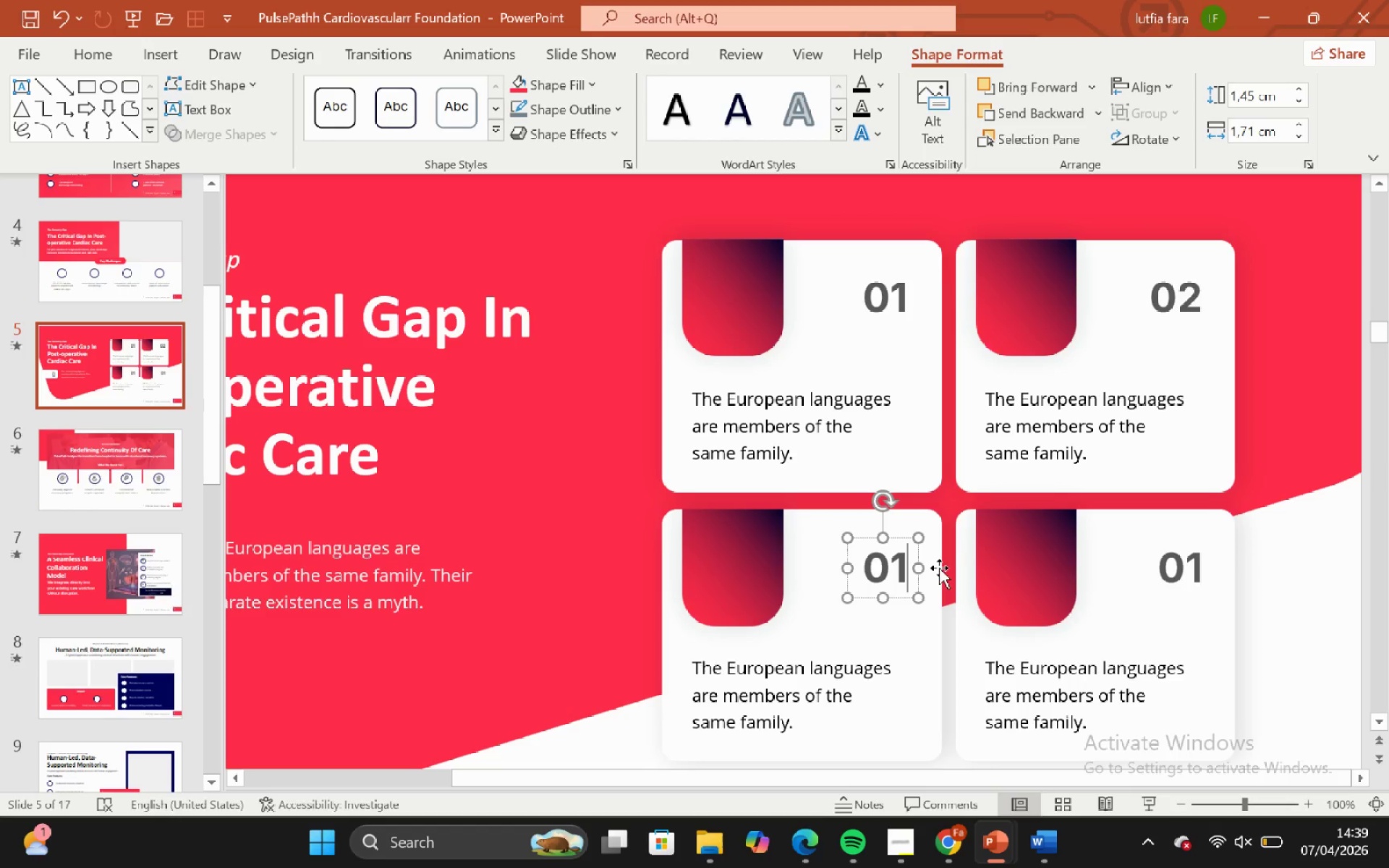 
key(Backspace)
 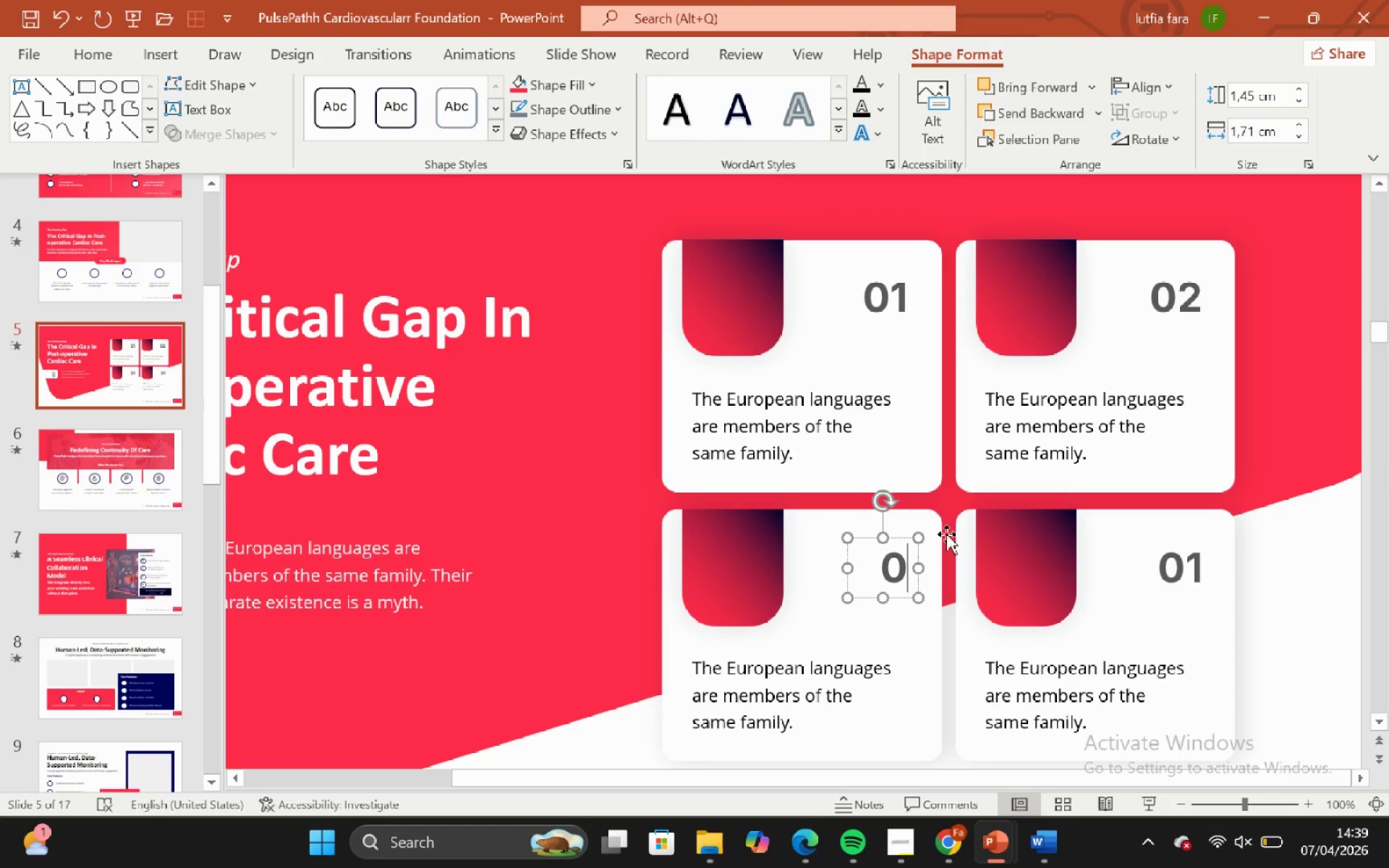 
key(3)
 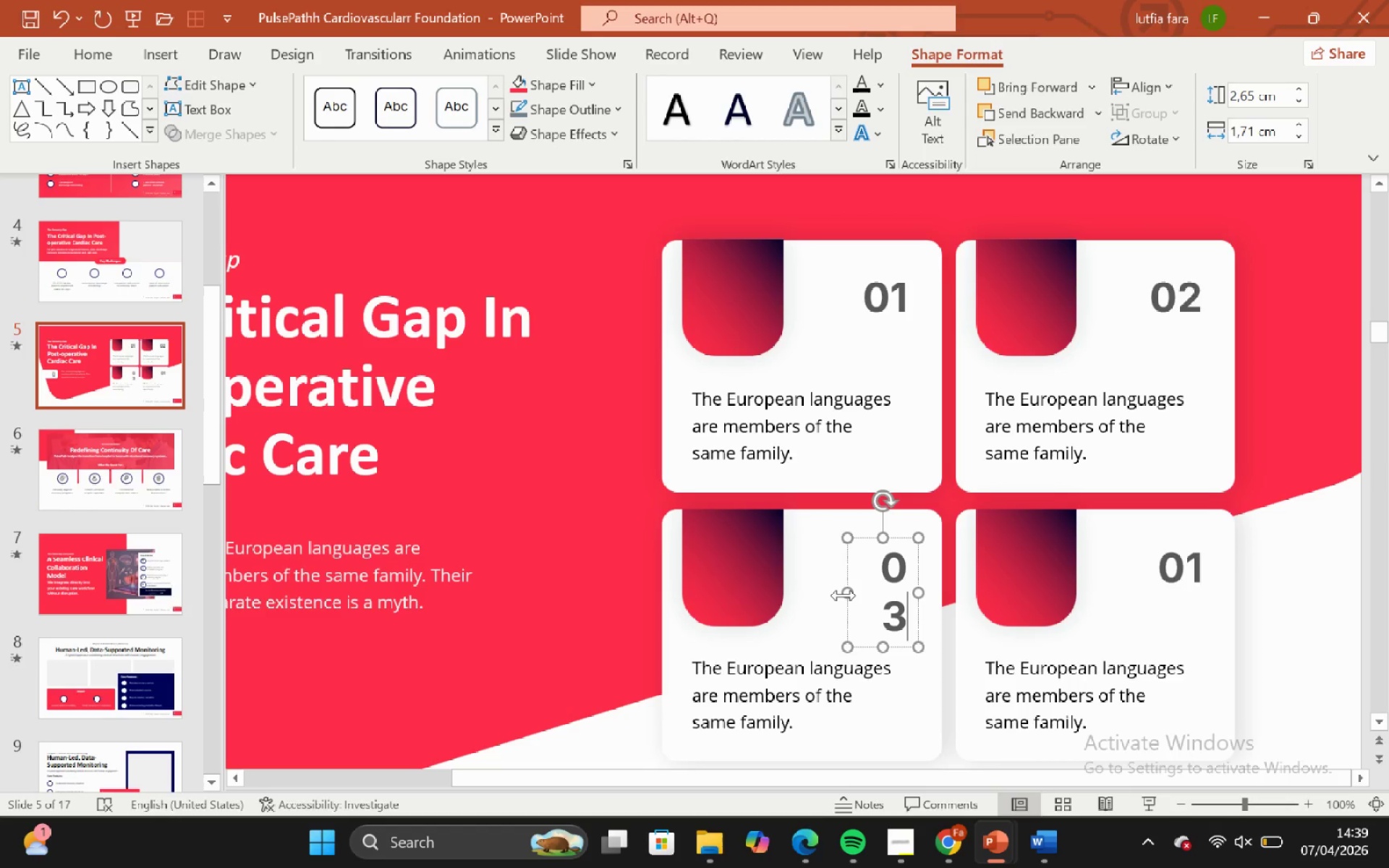 
left_click_drag(start_coordinate=[844, 595], to_coordinate=[838, 594])
 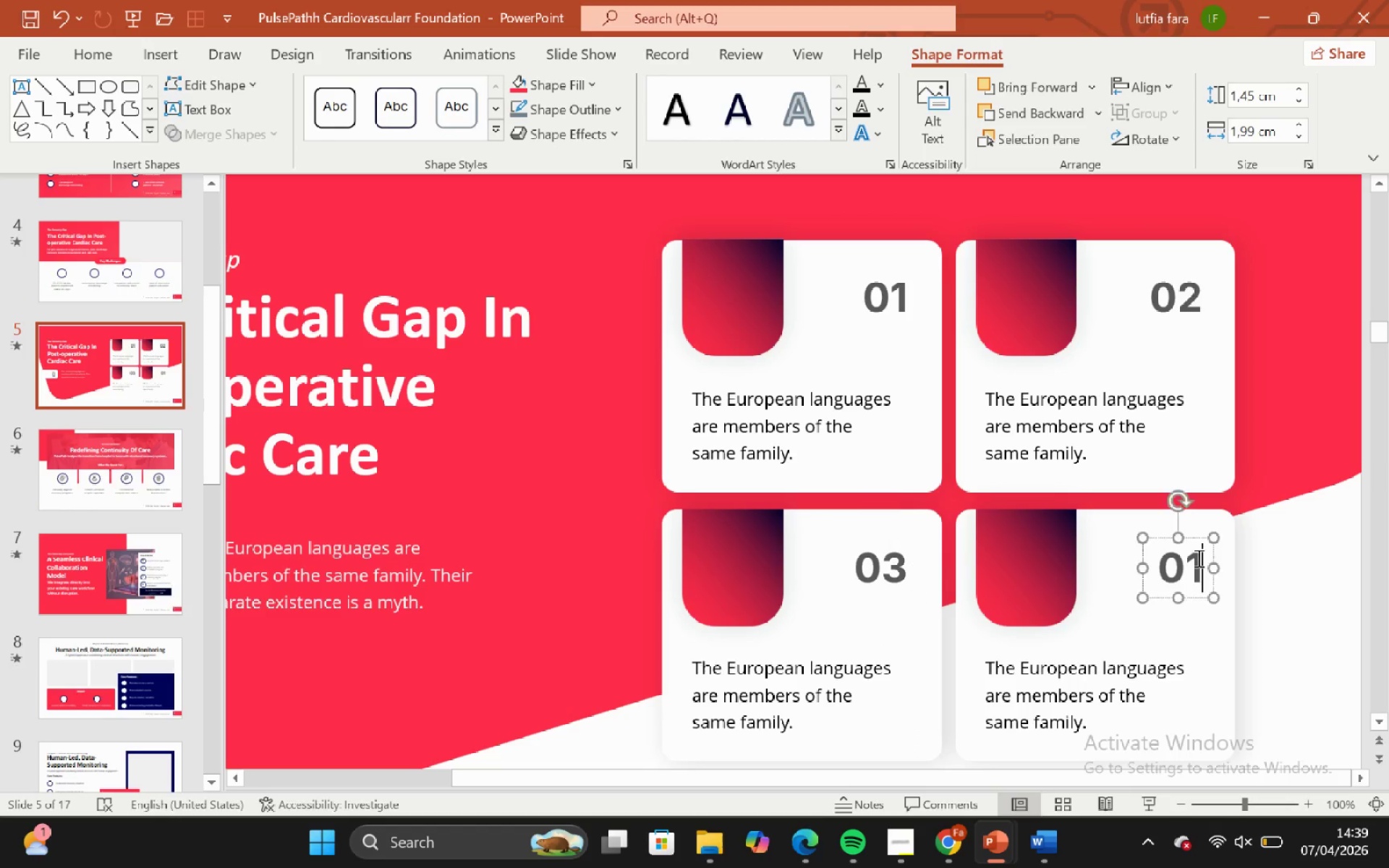 
key(Backspace)
 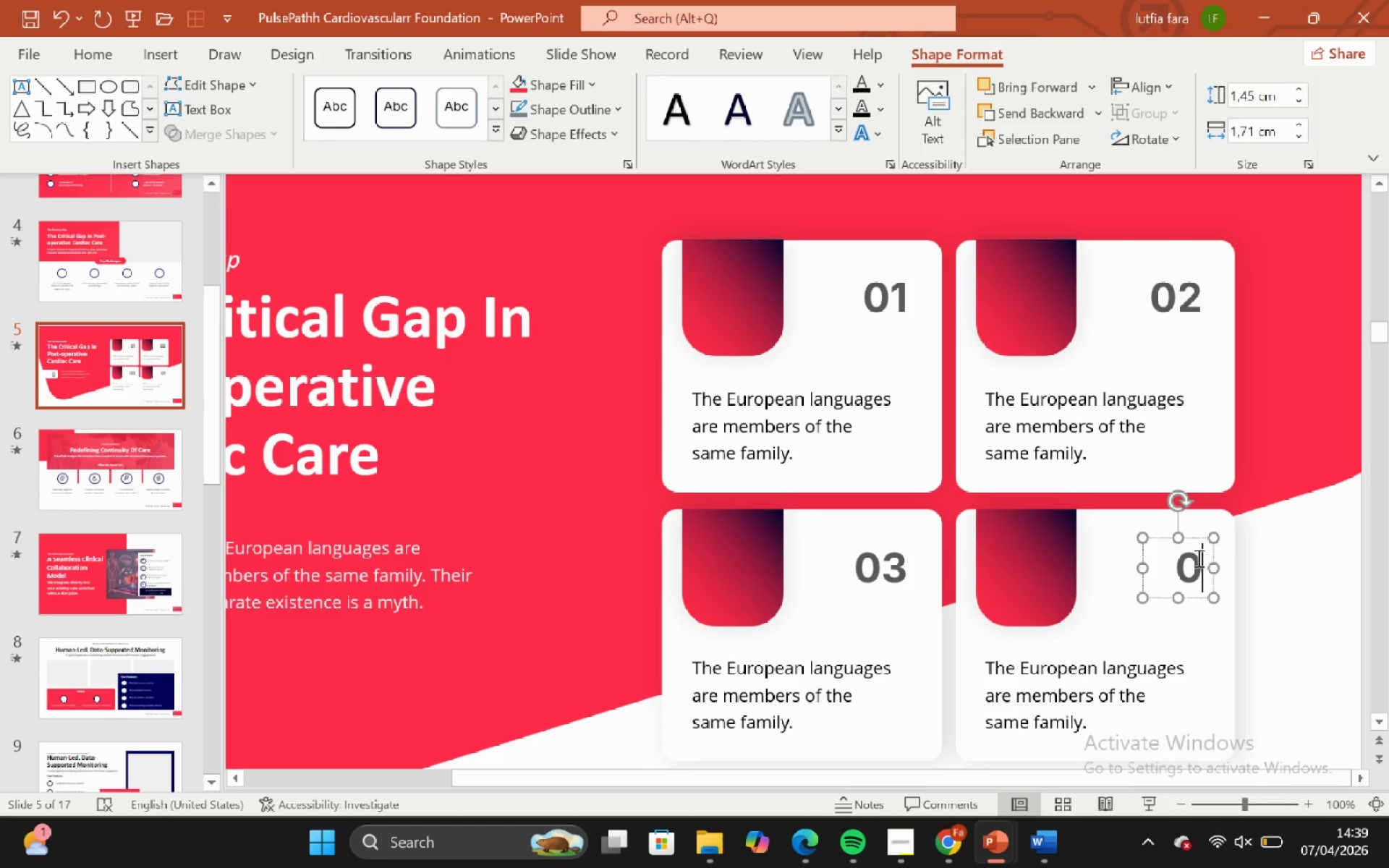 
key(4)
 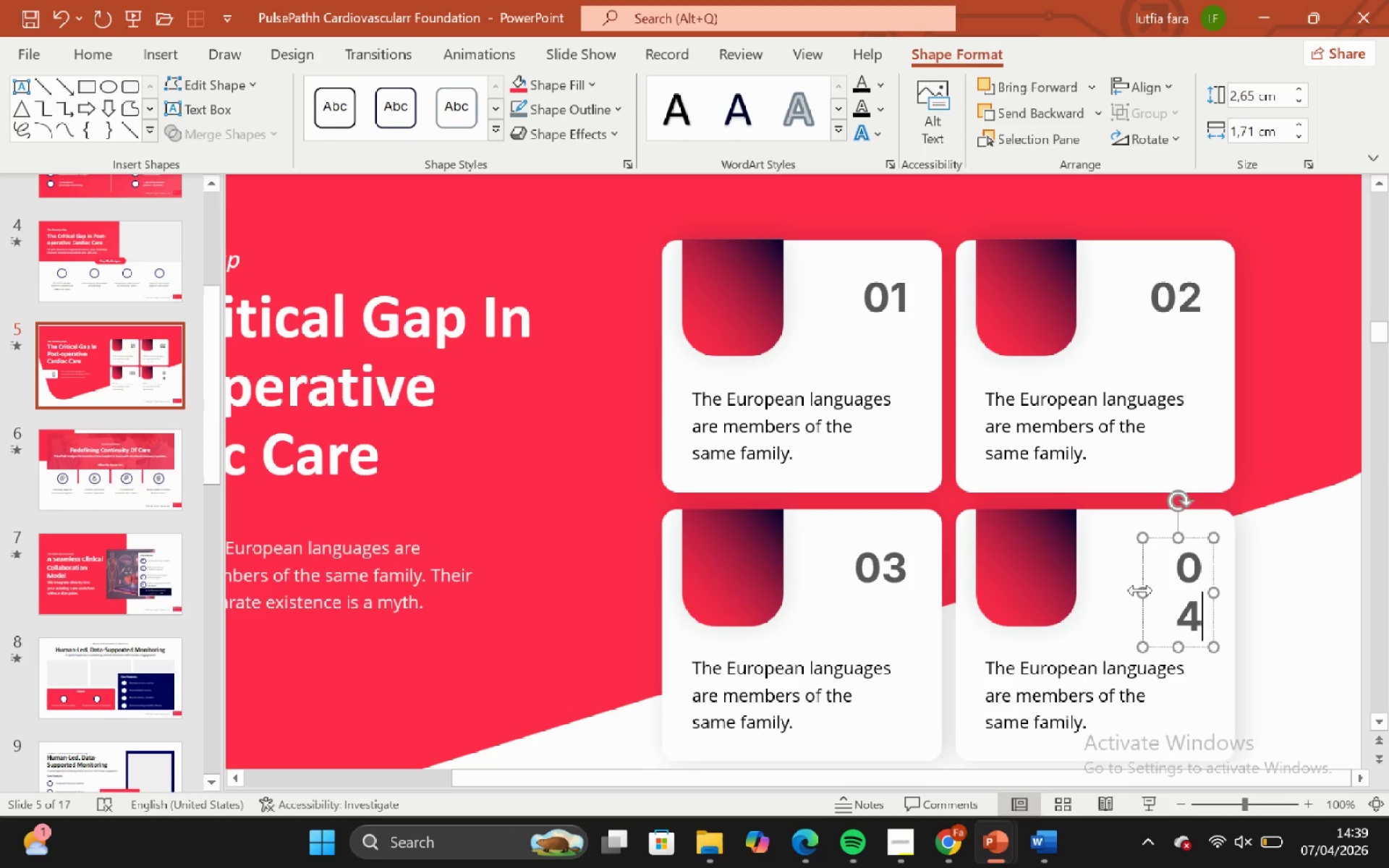 
left_click_drag(start_coordinate=[1140, 592], to_coordinate=[1129, 585])
 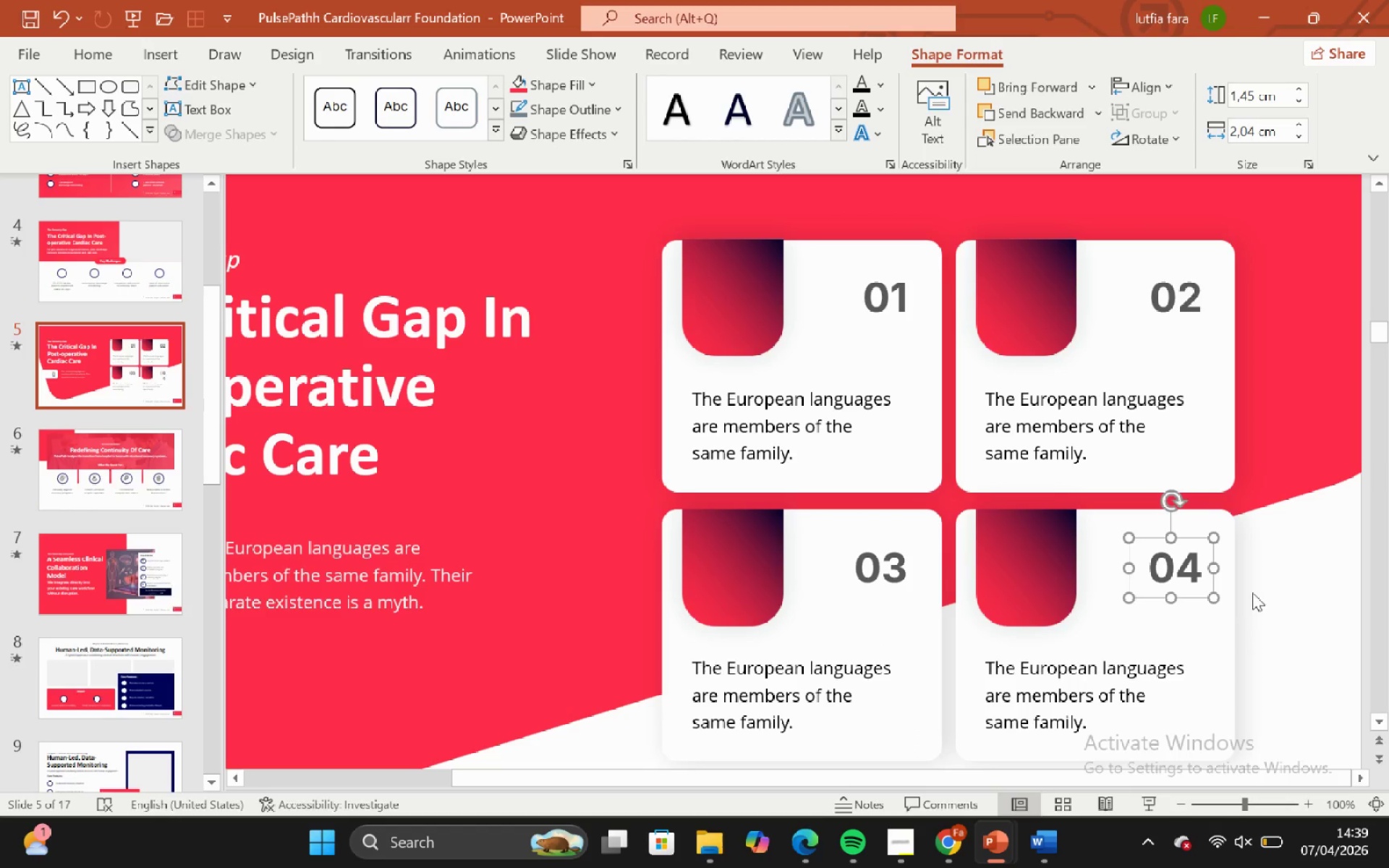 
left_click_drag(start_coordinate=[1252, 592], to_coordinate=[1251, 573])
 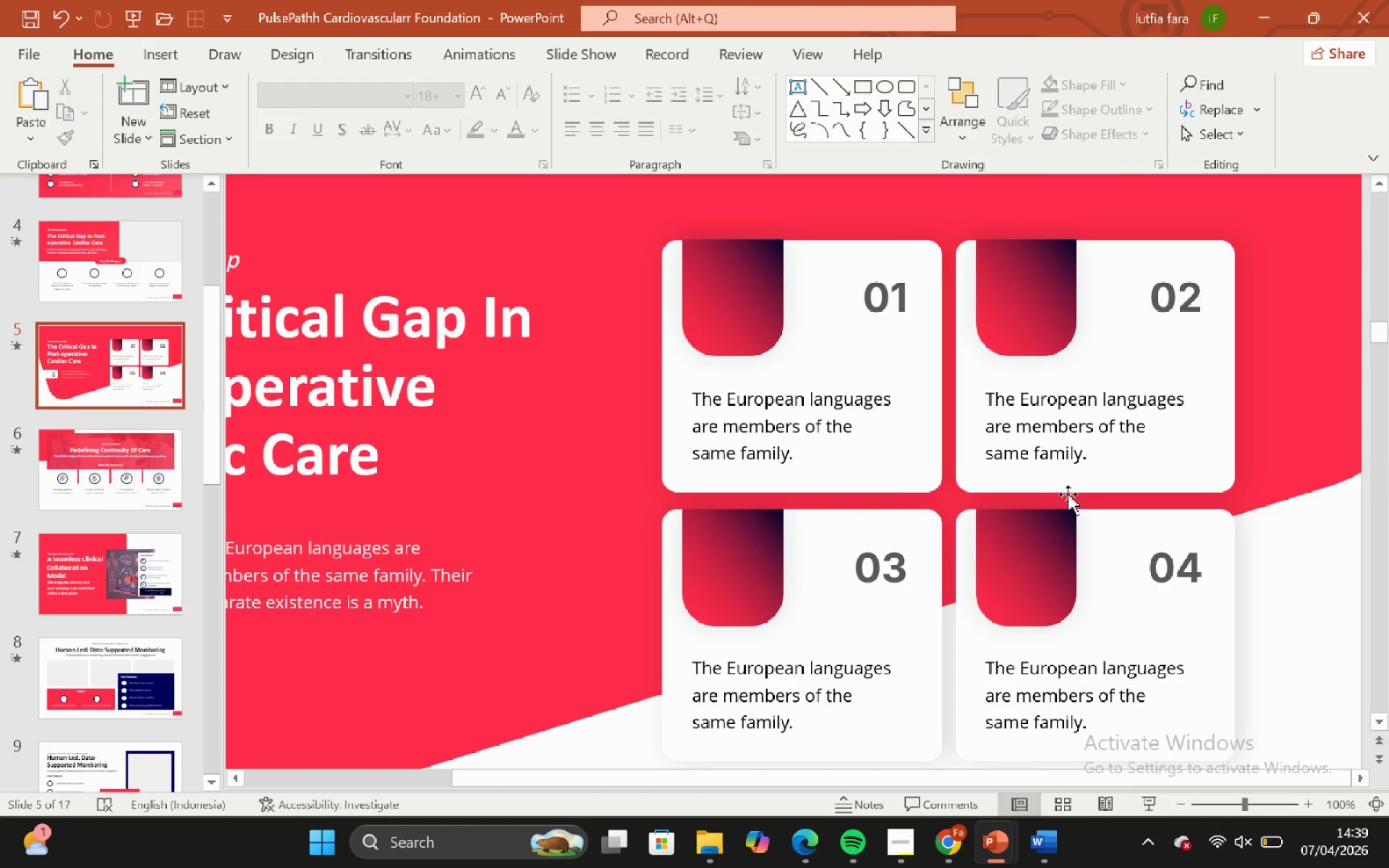 
hold_key(key=ControlLeft, duration=0.92)
scroll: coordinate [1010, 447], scroll_direction: down, amount: 1.0
 